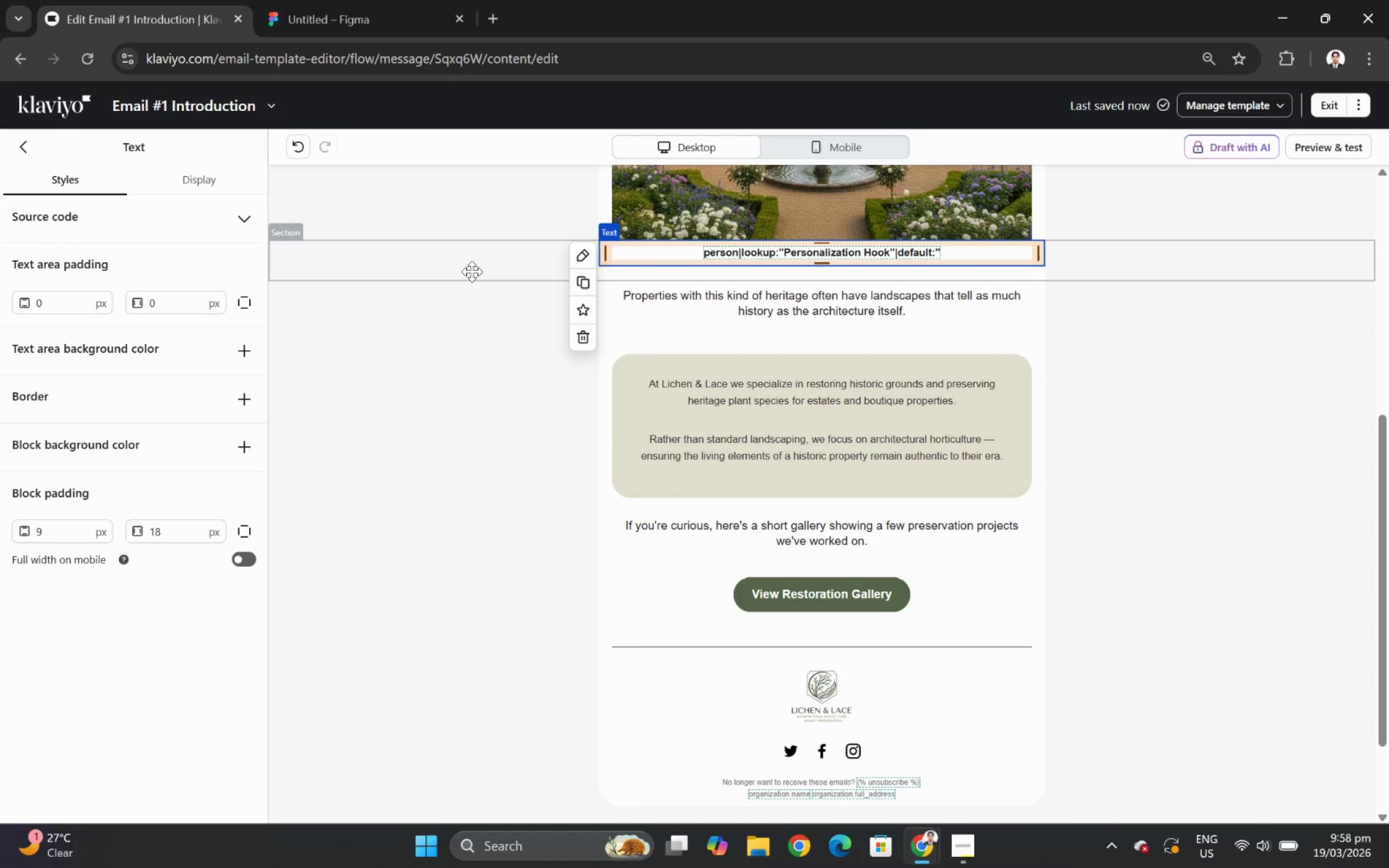 
left_click([472, 271])
 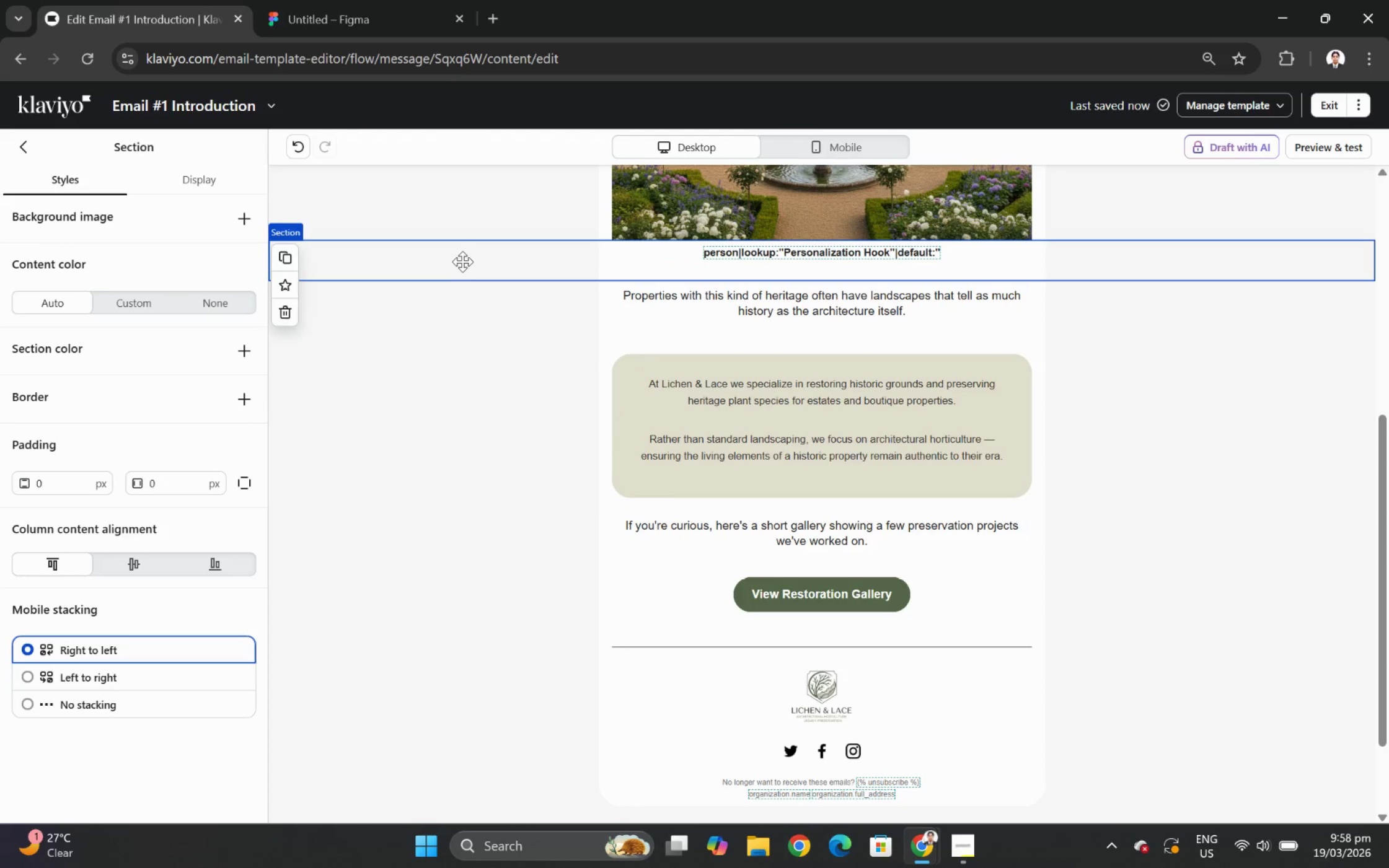 
left_click_drag(start_coordinate=[462, 261], to_coordinate=[467, 357])
 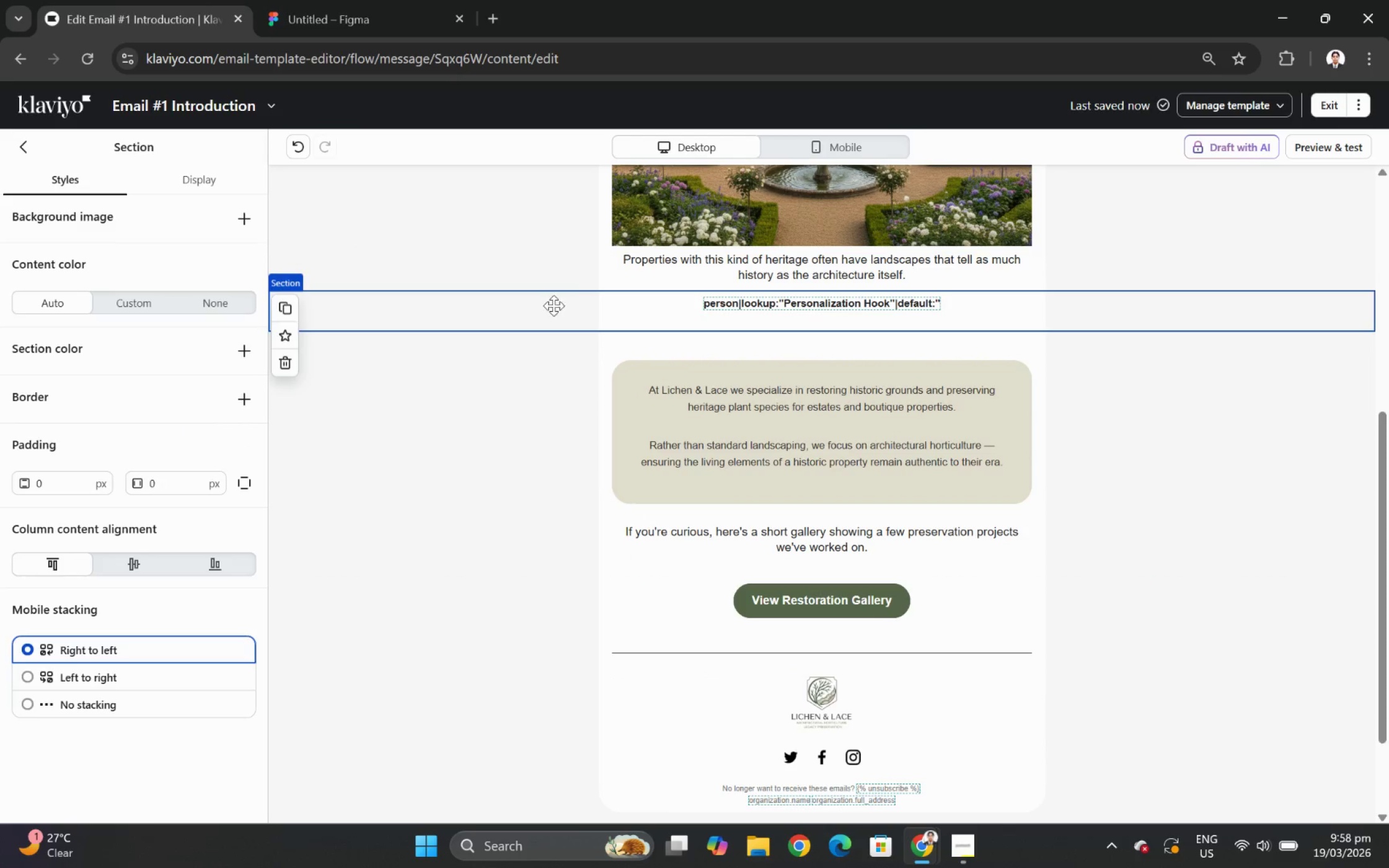 
left_click_drag(start_coordinate=[691, 318], to_coordinate=[693, 363])
 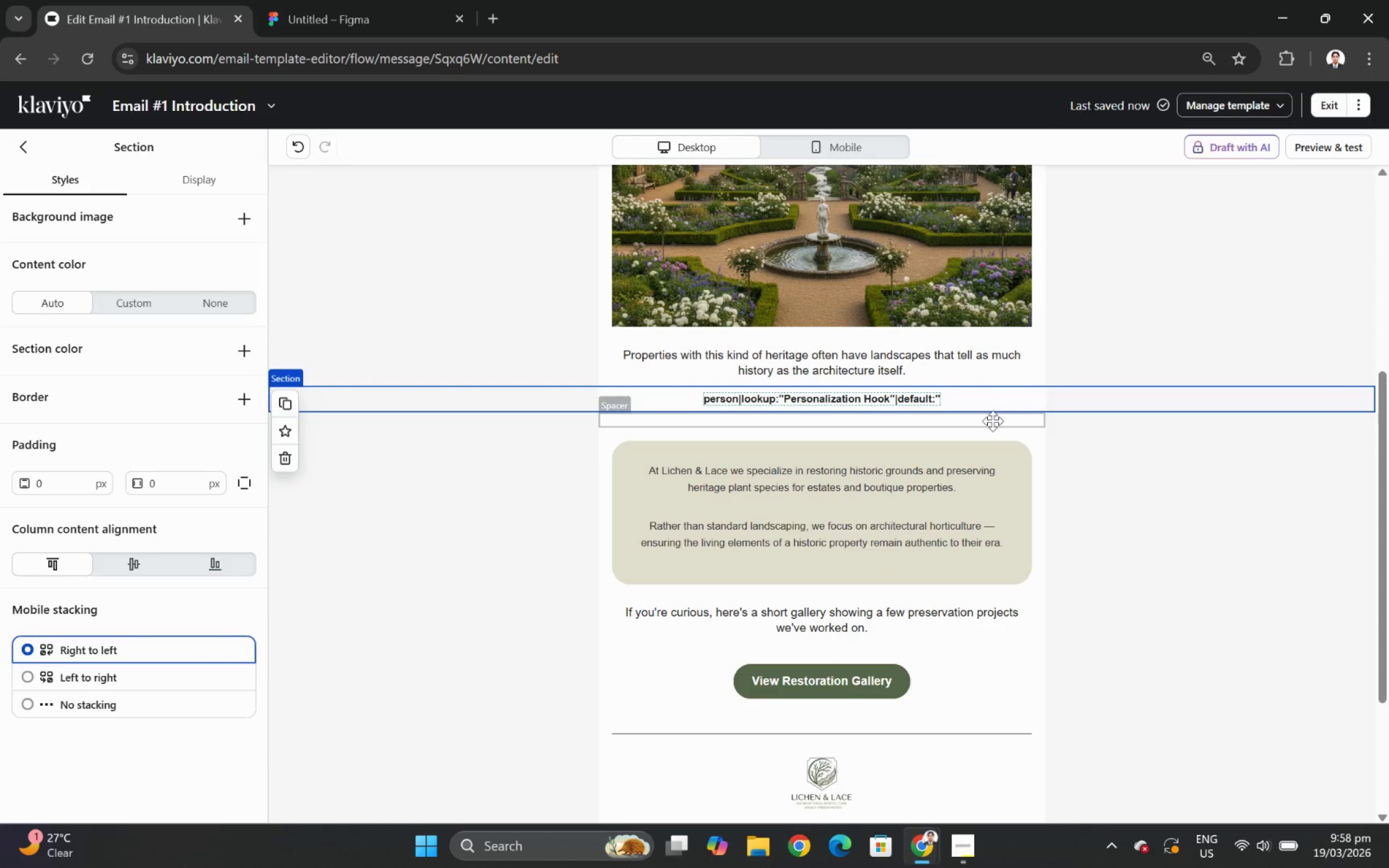 
left_click_drag(start_coordinate=[992, 421], to_coordinate=[992, 403])
 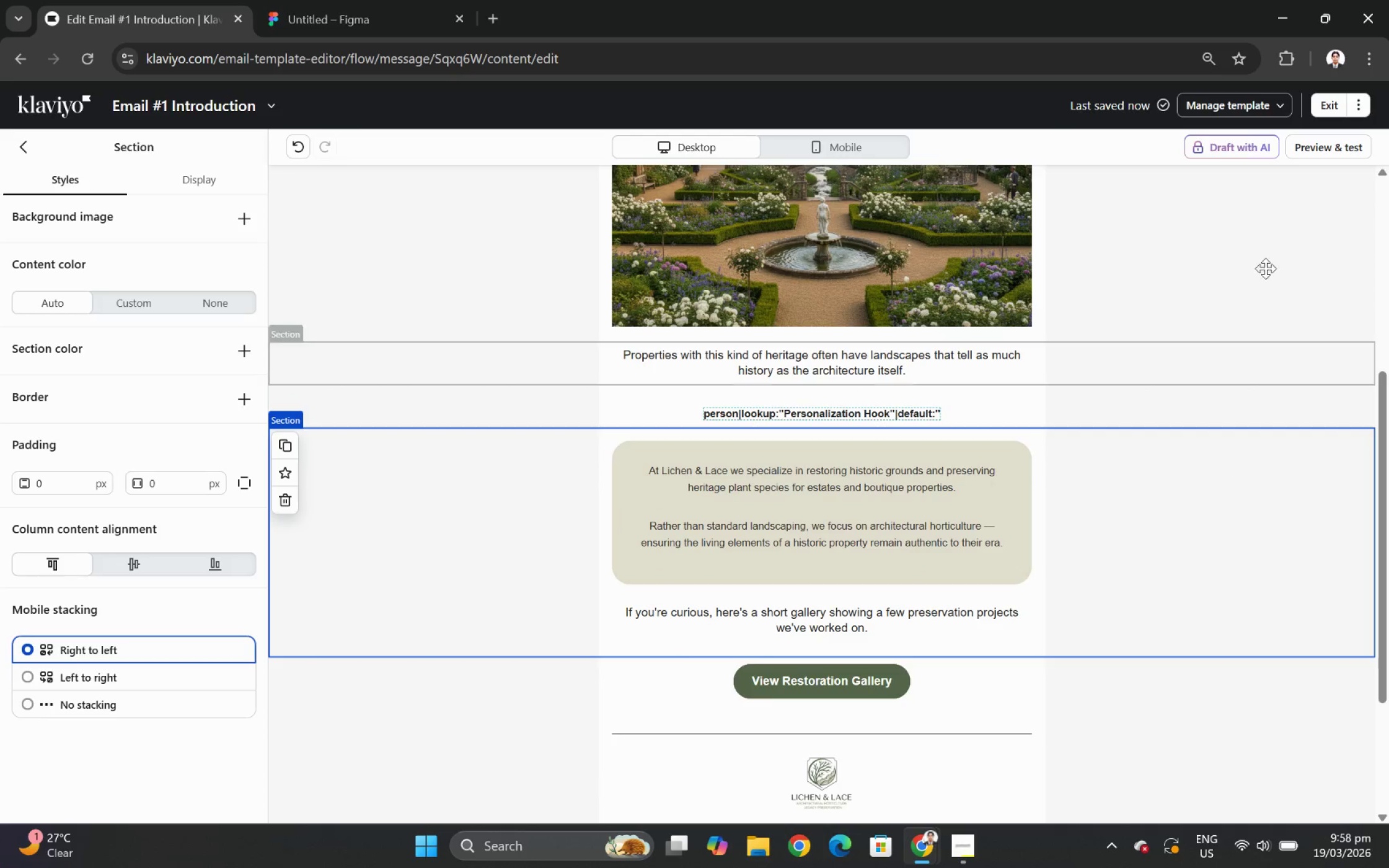 
left_click([1325, 142])
 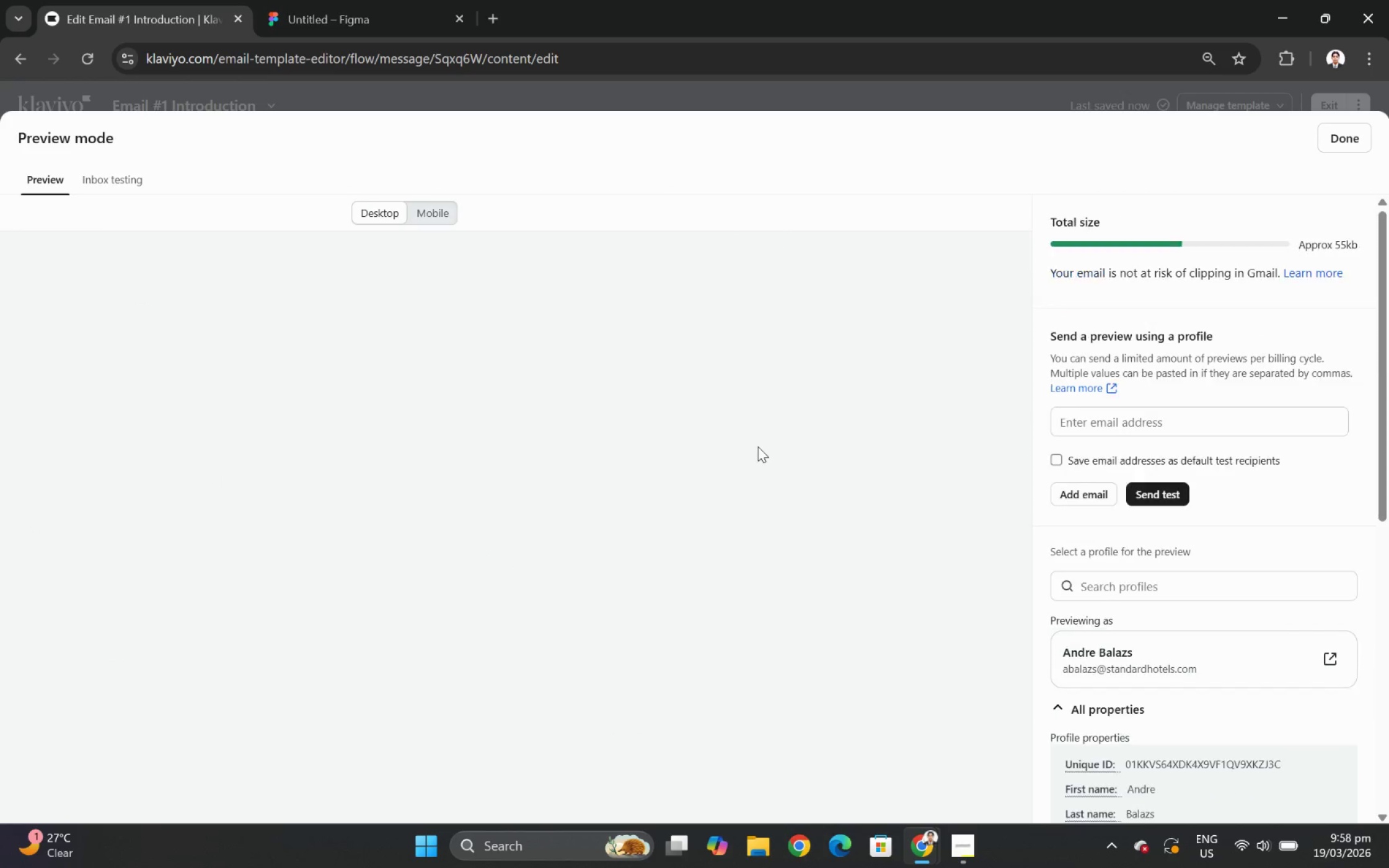 
scroll: coordinate [834, 444], scroll_direction: down, amount: 4.0
 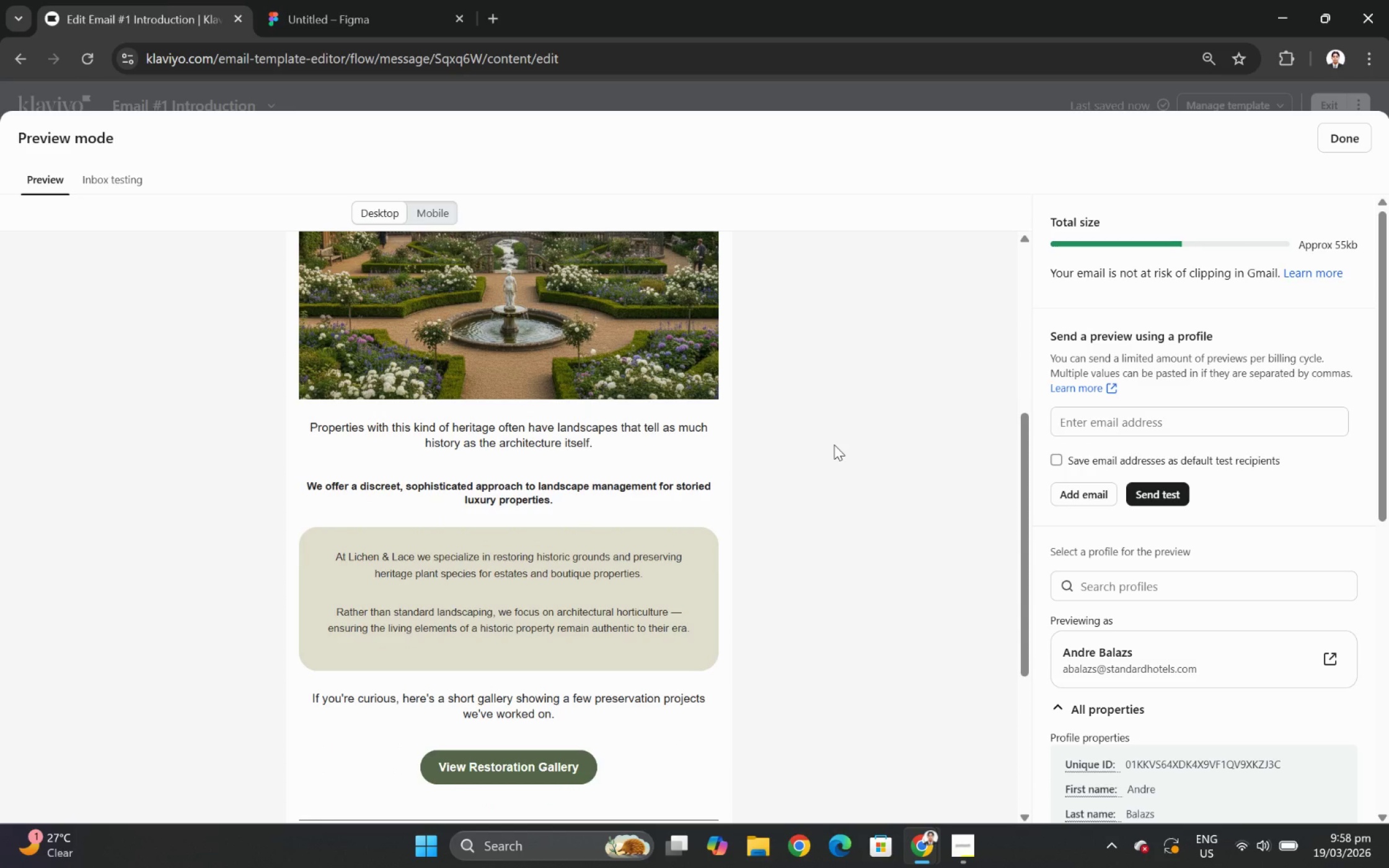 
wait(7.32)
 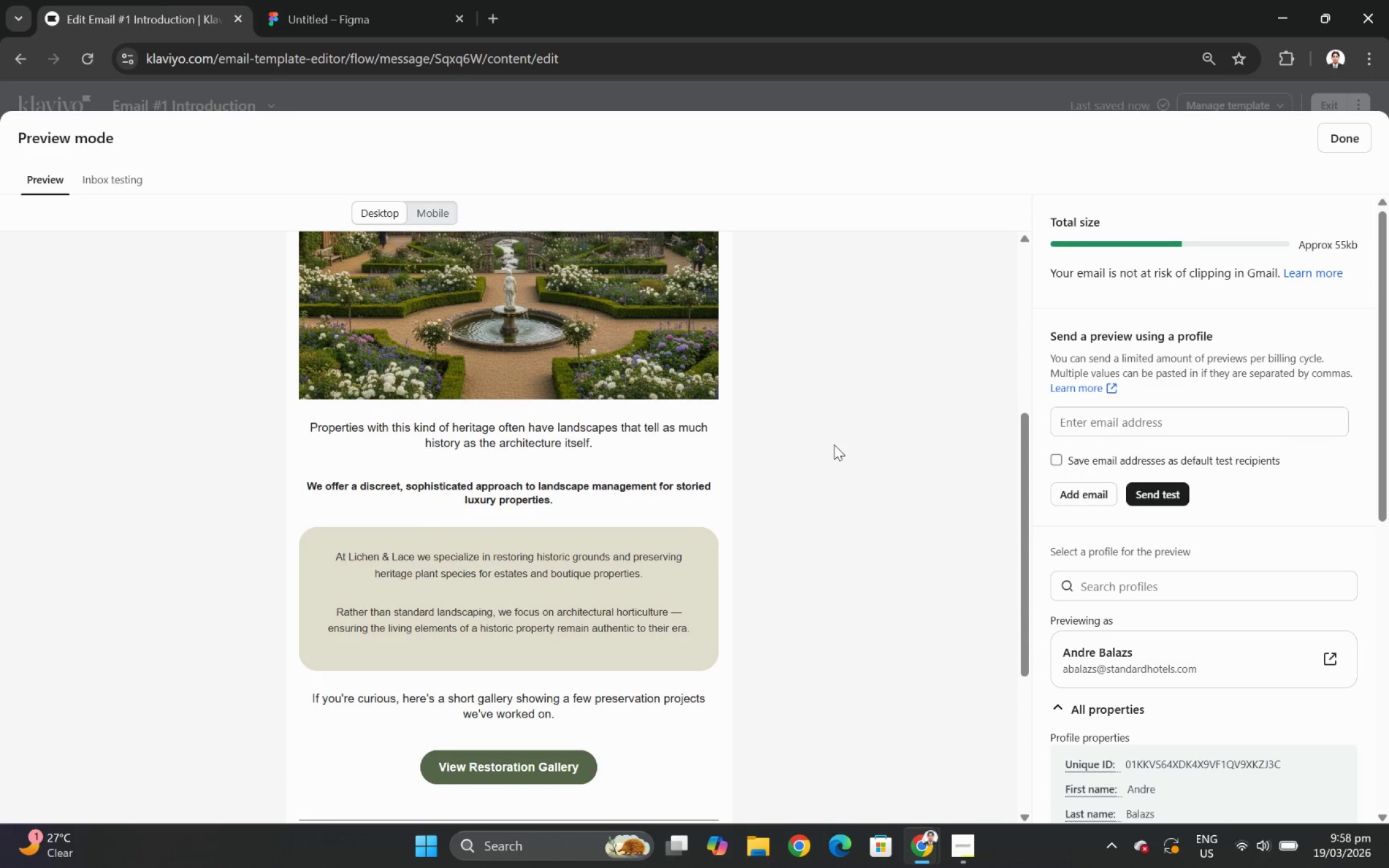 
scroll: coordinate [864, 419], scroll_direction: up, amount: 5.0
 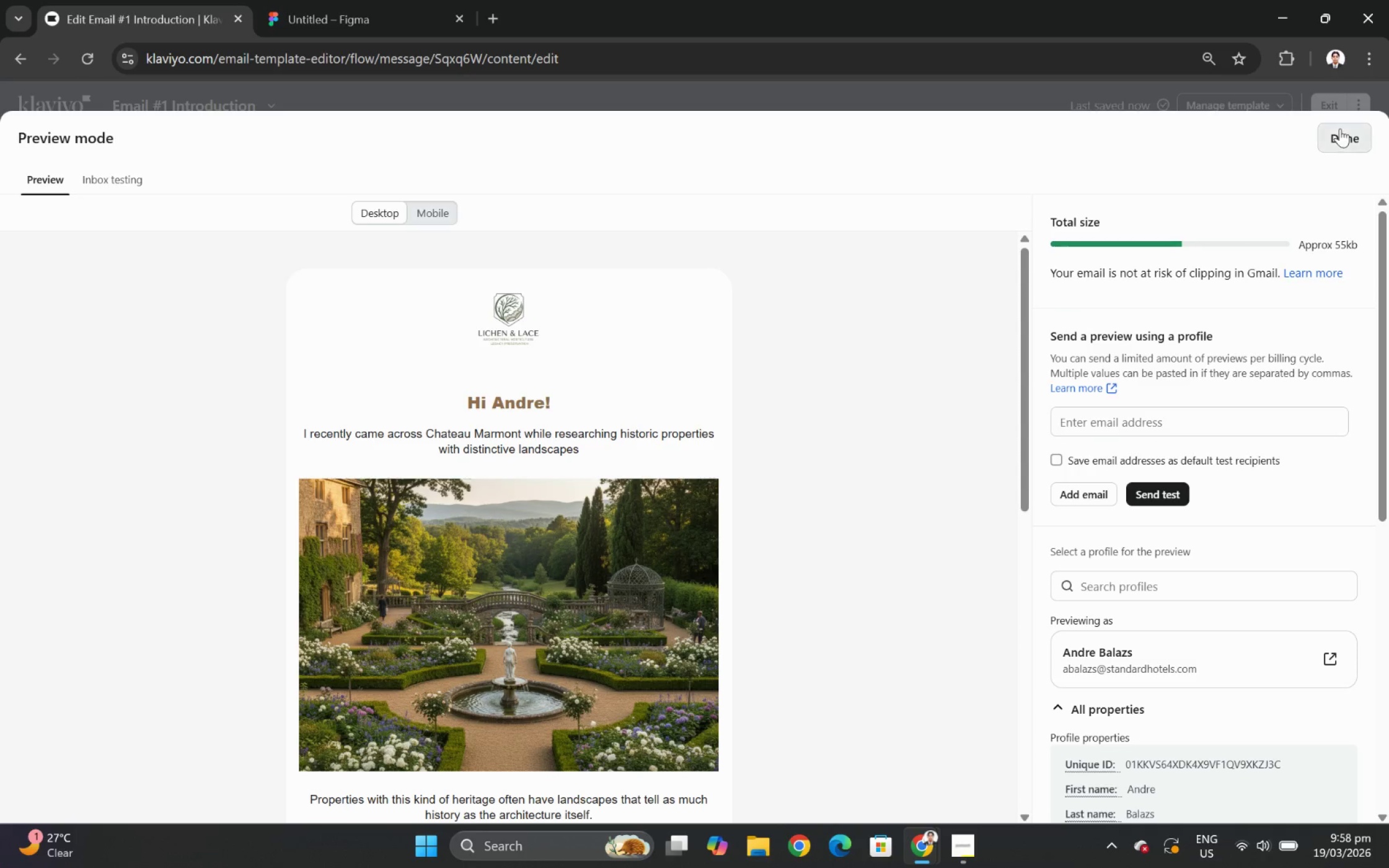 
left_click([1343, 134])
 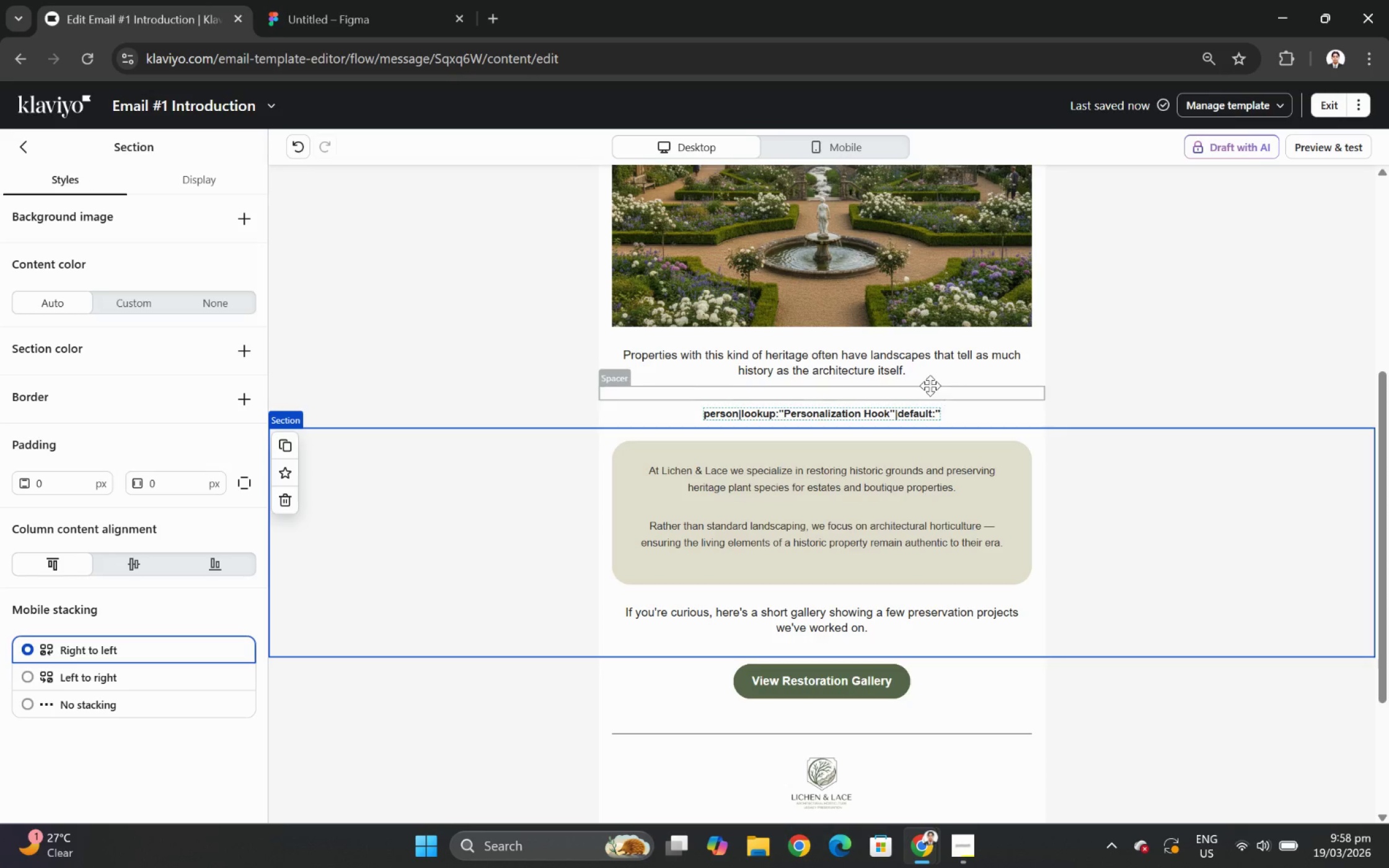 
scroll: coordinate [929, 385], scroll_direction: down, amount: 1.0
 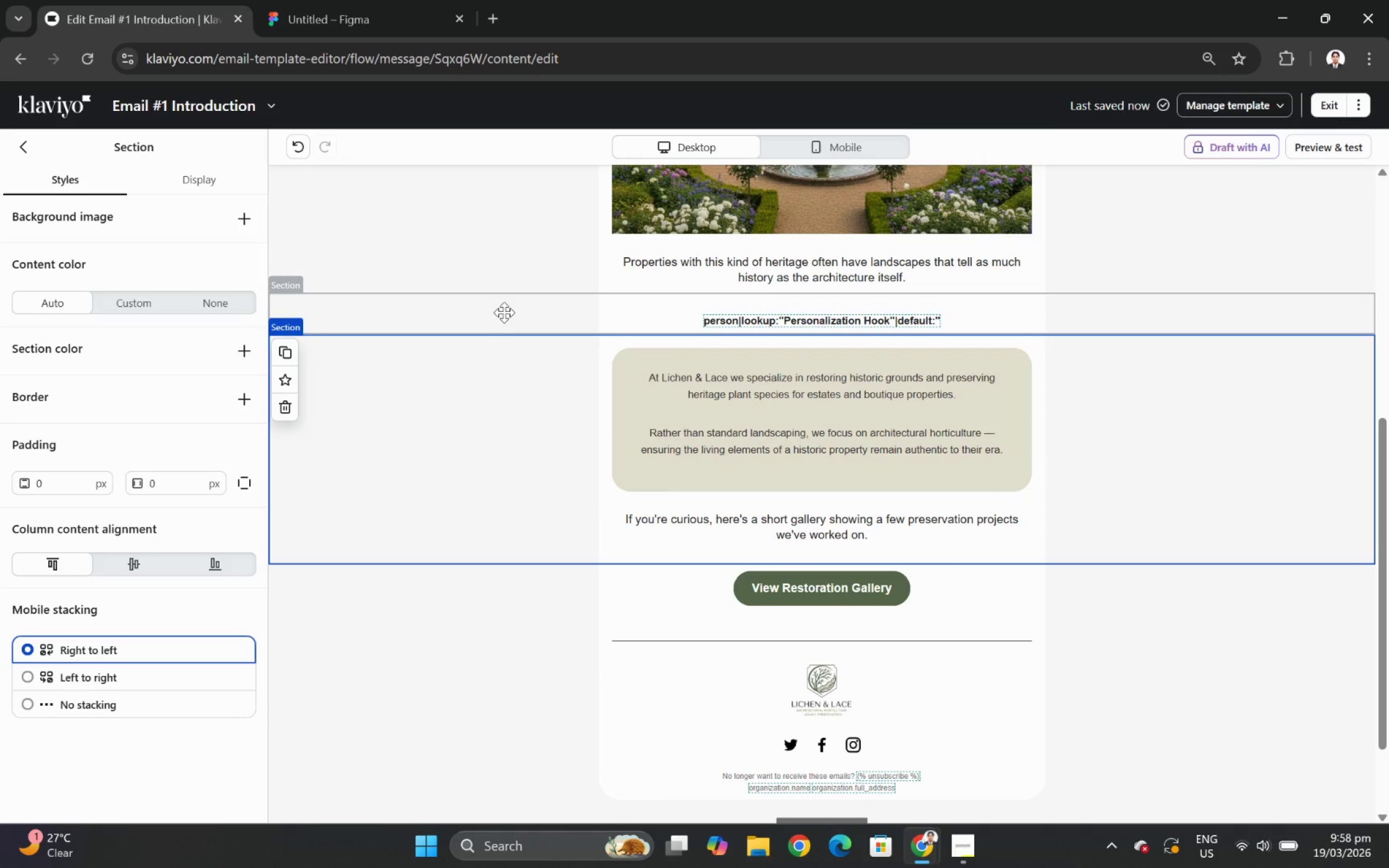 
left_click_drag(start_coordinate=[509, 310], to_coordinate=[514, 403])
 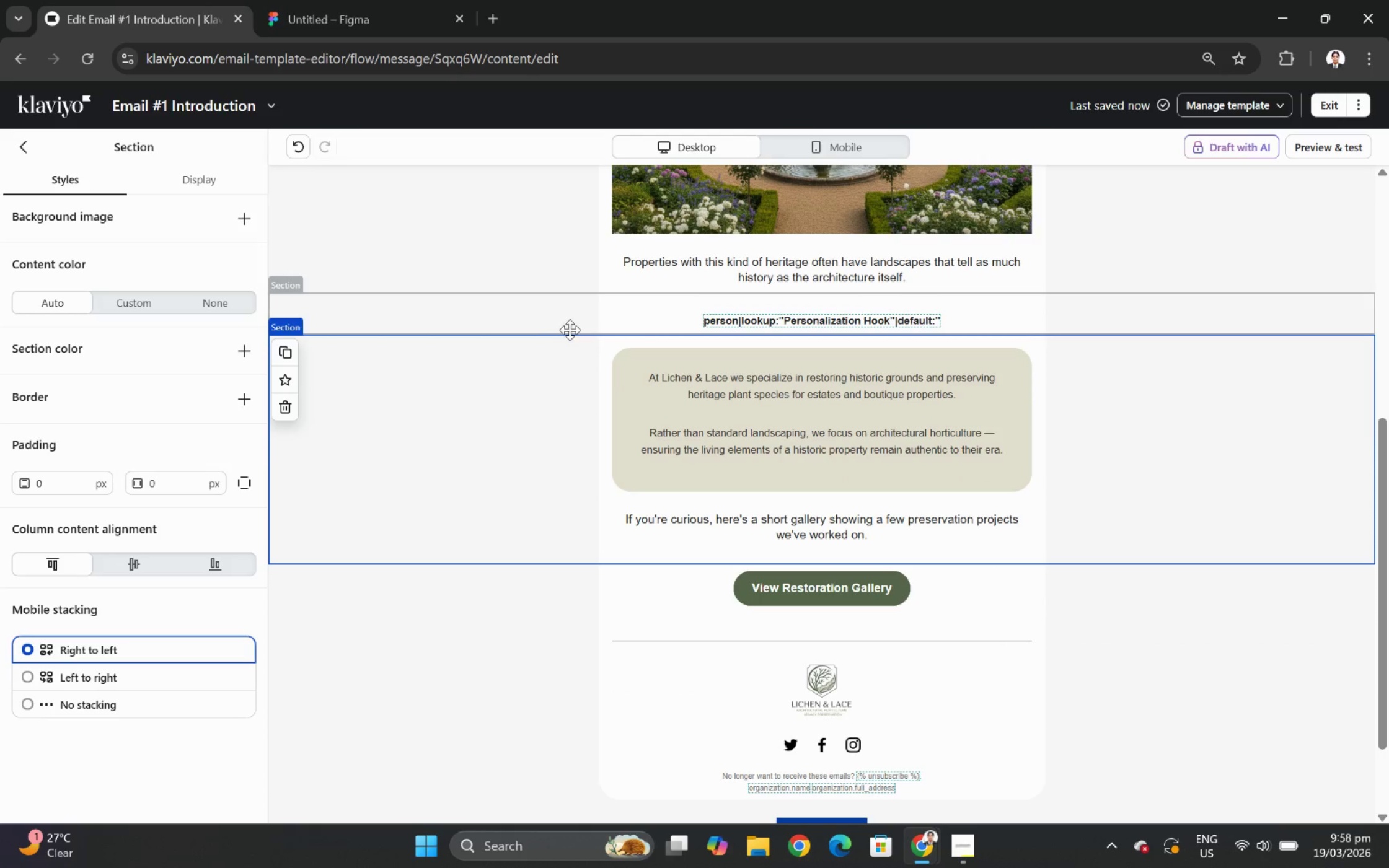 
left_click_drag(start_coordinate=[539, 309], to_coordinate=[552, 355])
 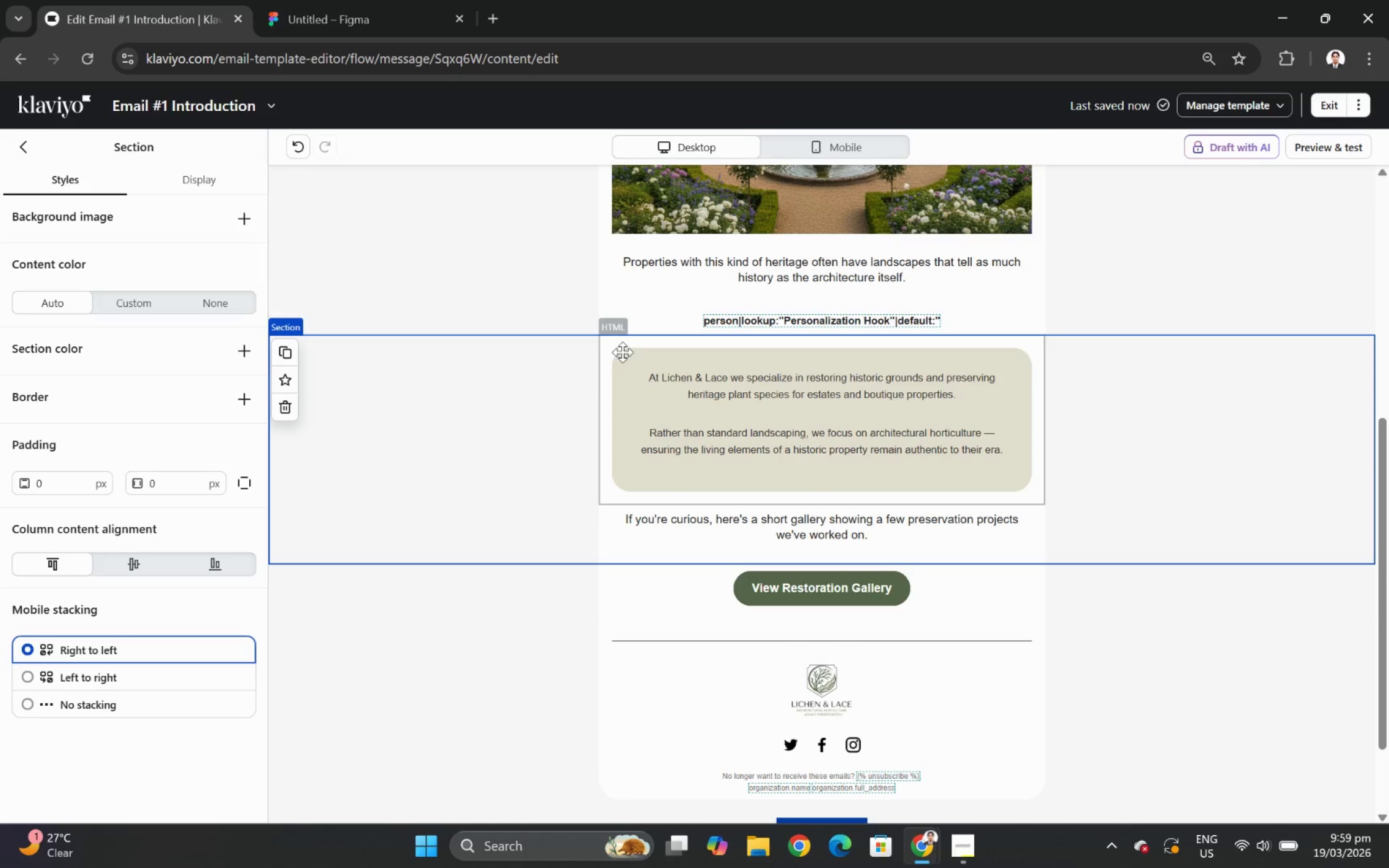 
left_click_drag(start_coordinate=[749, 312], to_coordinate=[774, 400])
 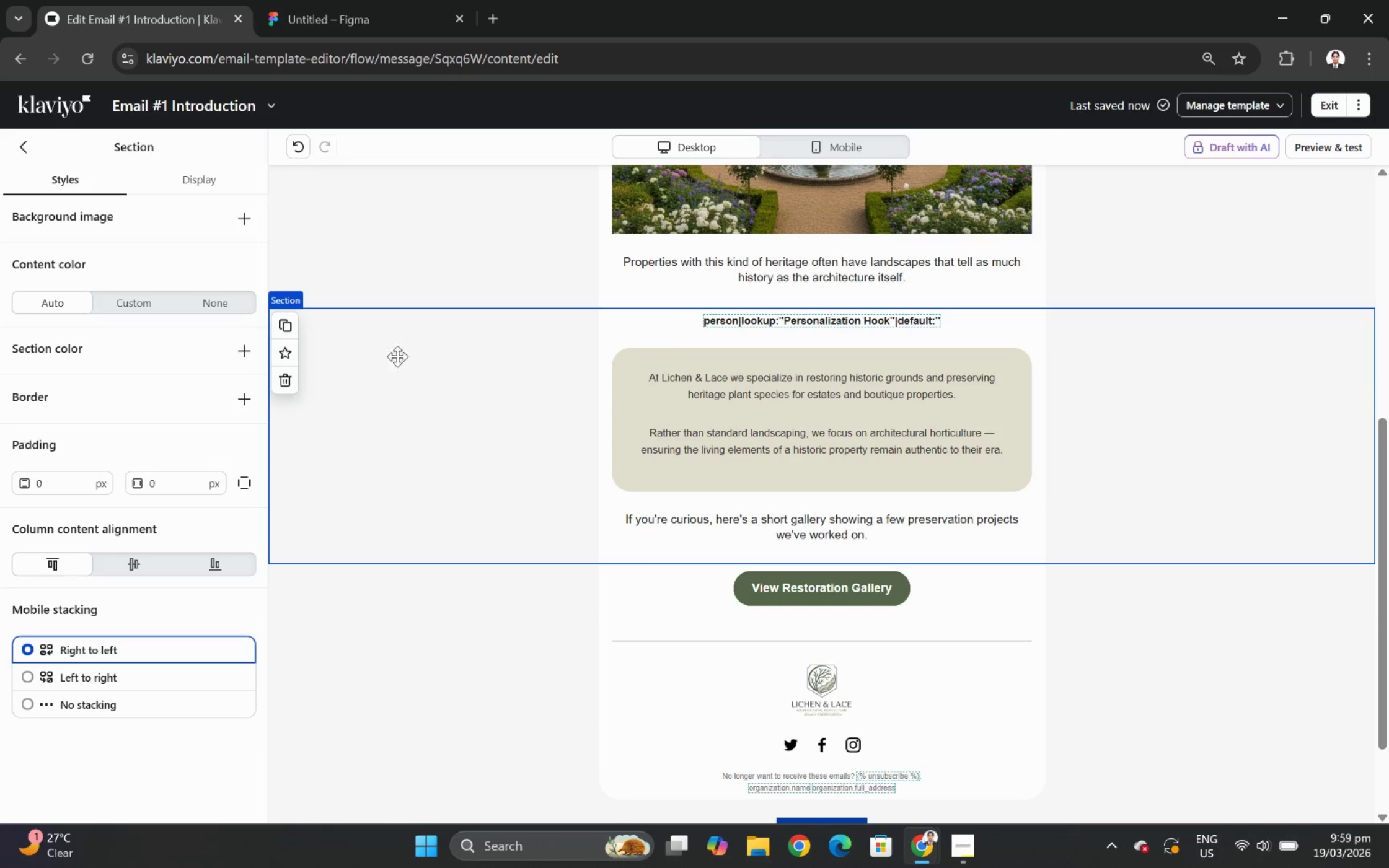 
scroll: coordinate [541, 351], scroll_direction: up, amount: 1.0
 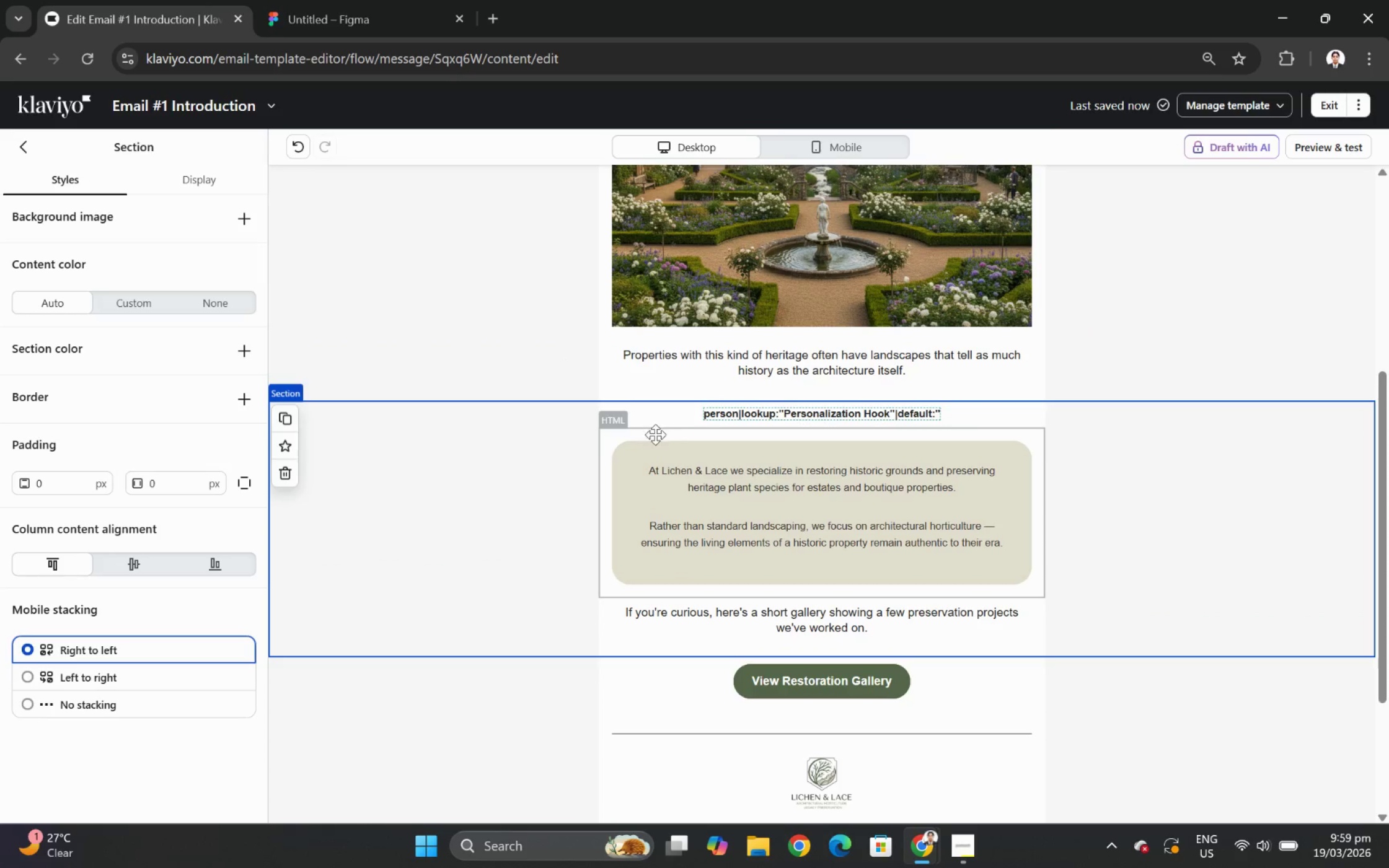 
double_click([720, 415])
 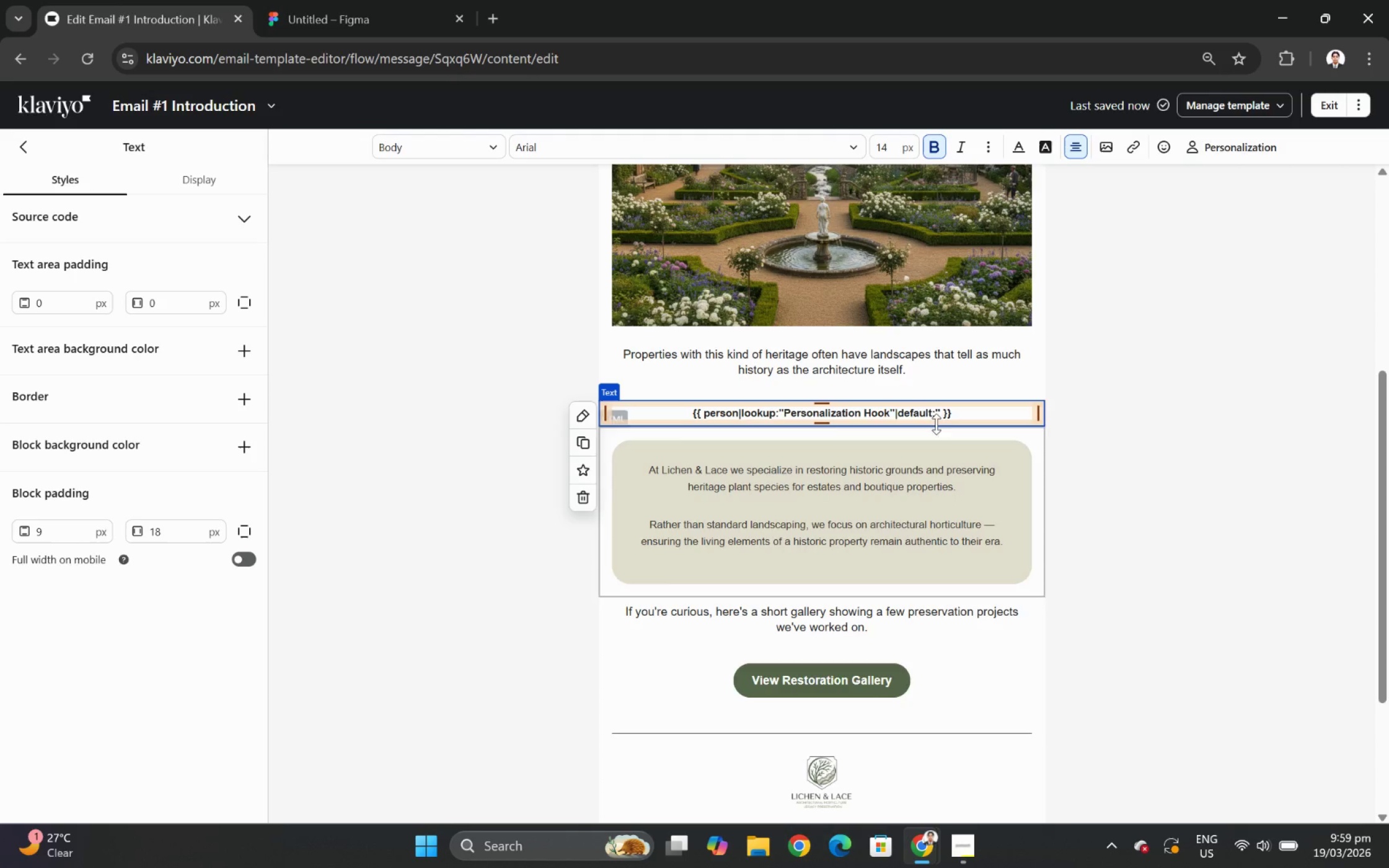 
double_click([936, 414])
 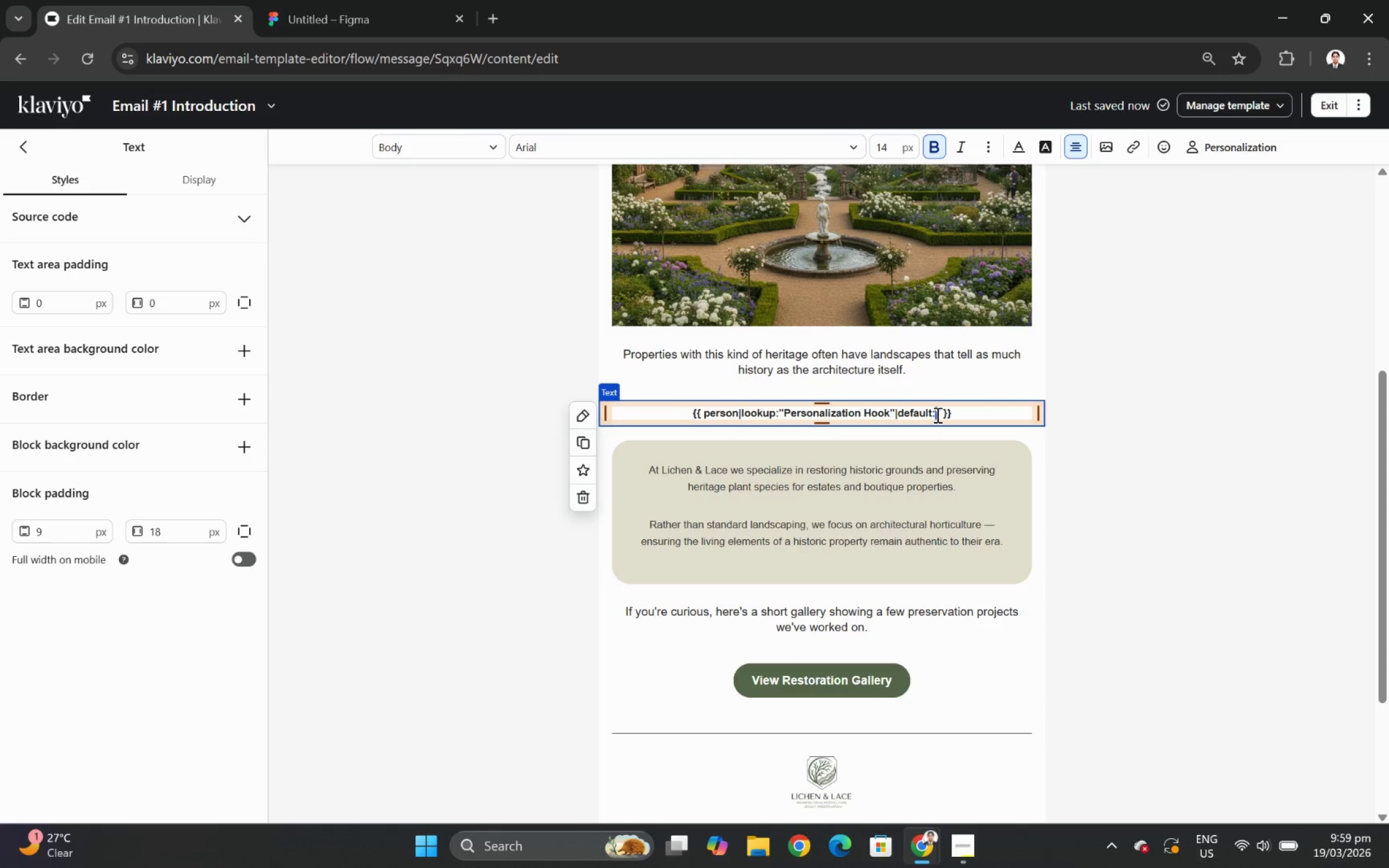 
triple_click([936, 414])
 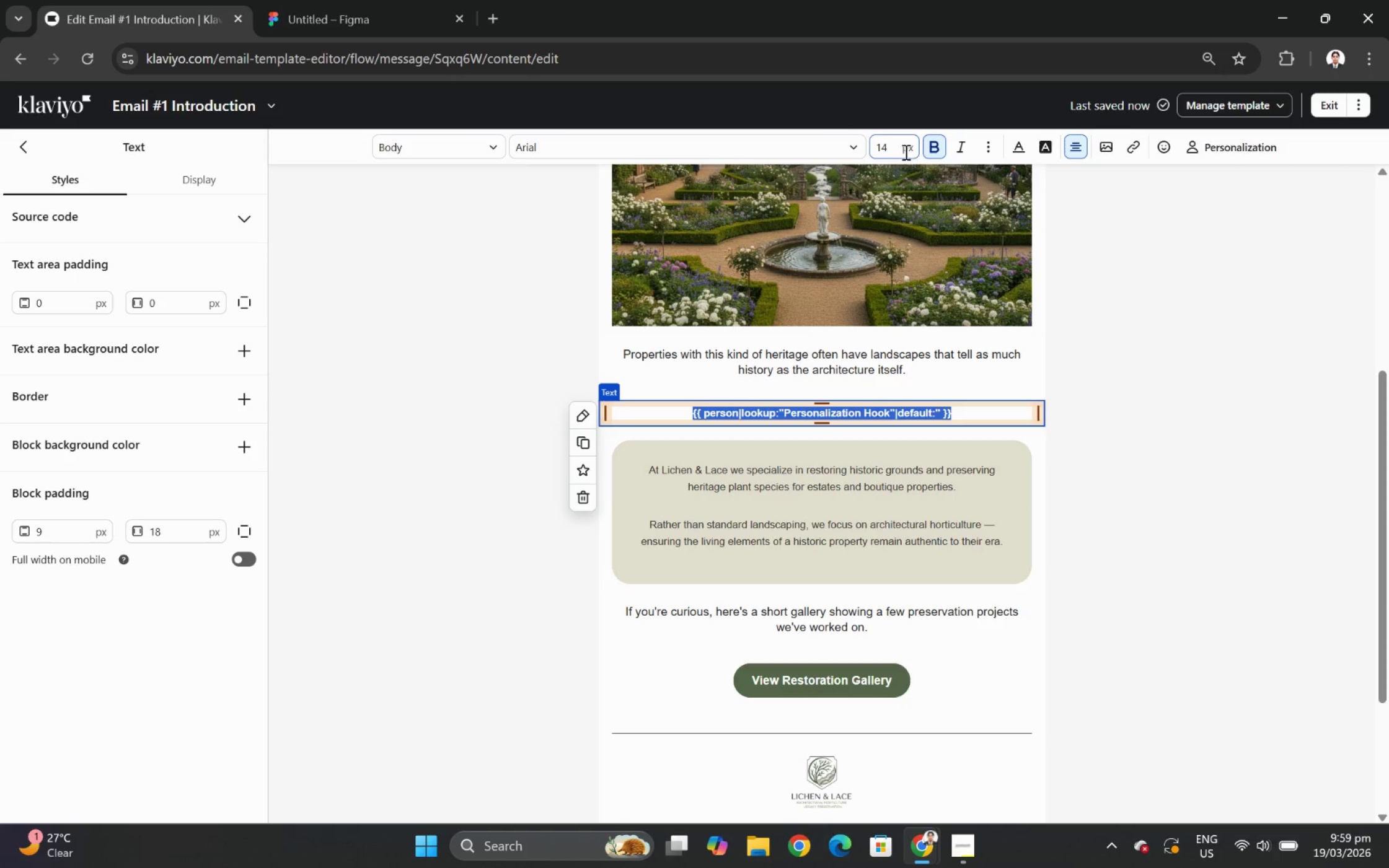 
double_click([893, 147])
 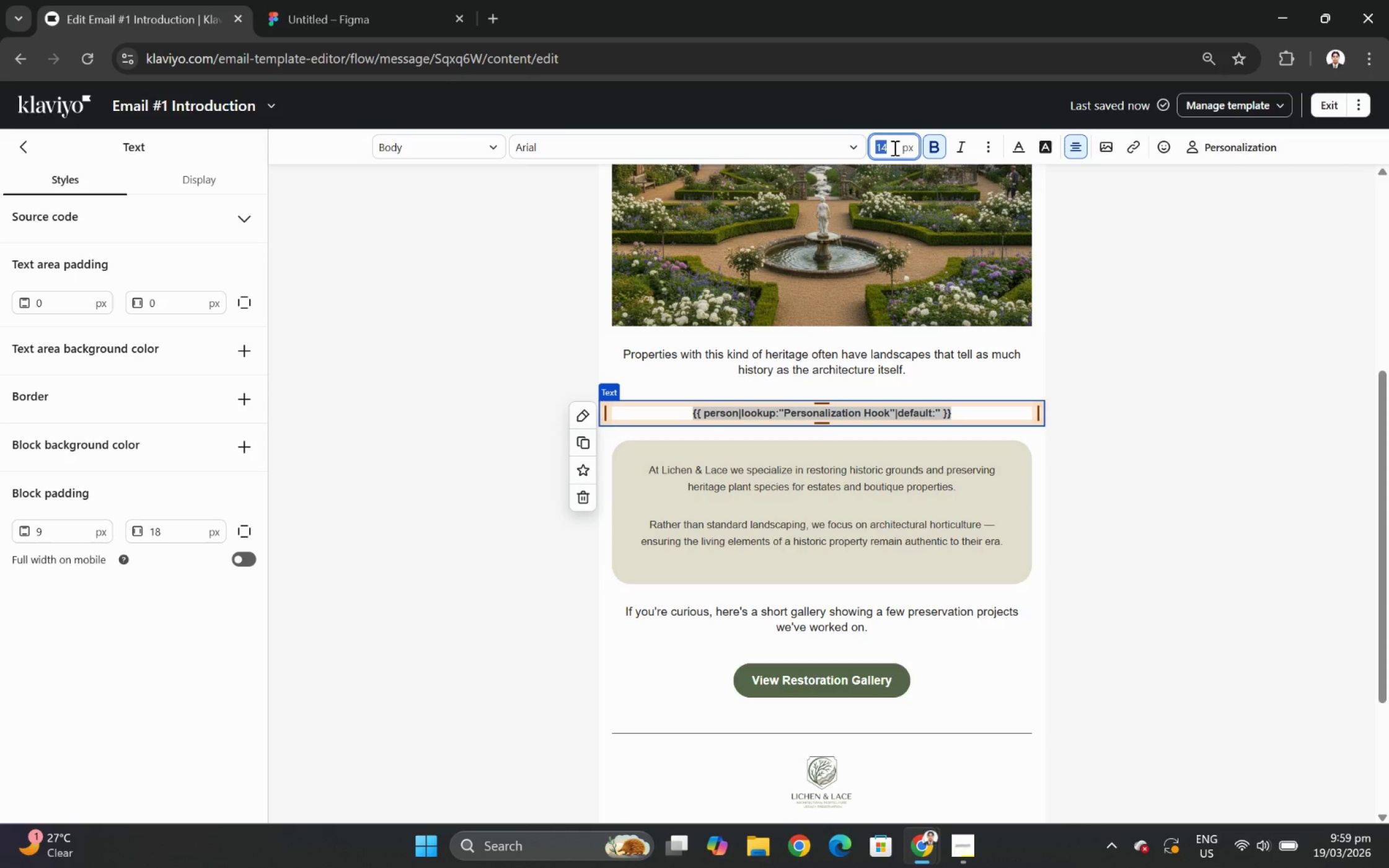 
key(Numpad1)
 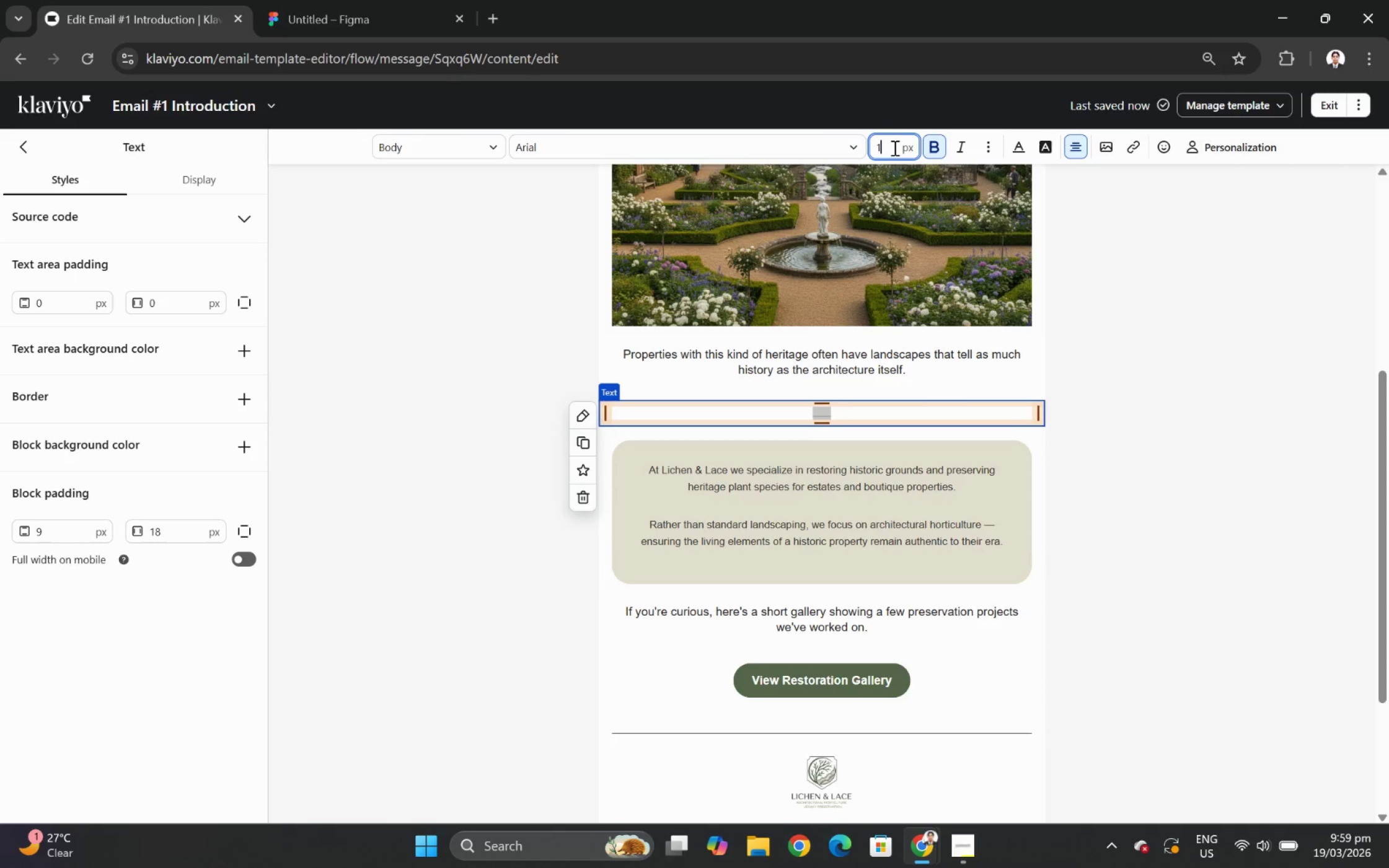 
key(Numpad6)
 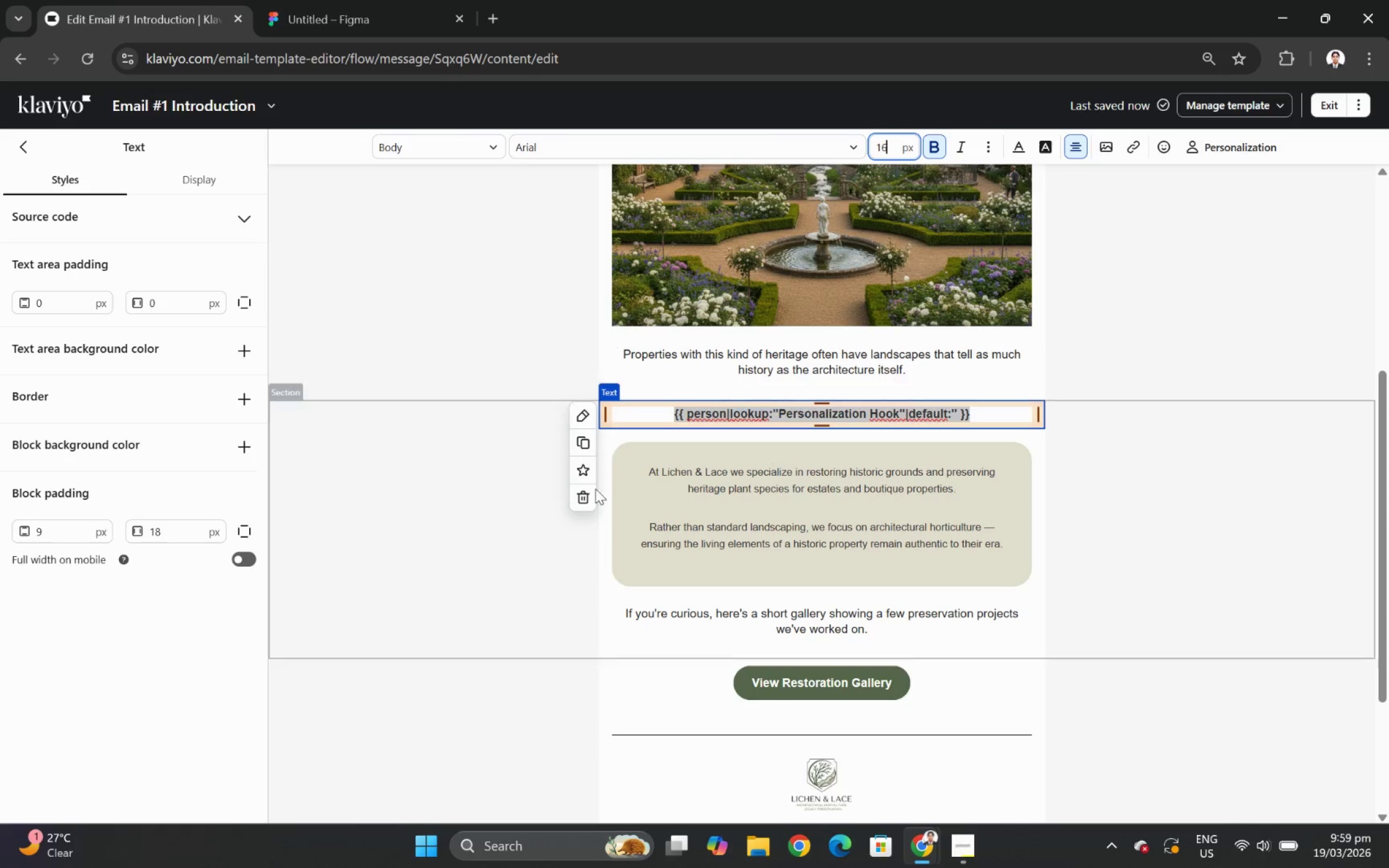 
left_click([527, 500])
 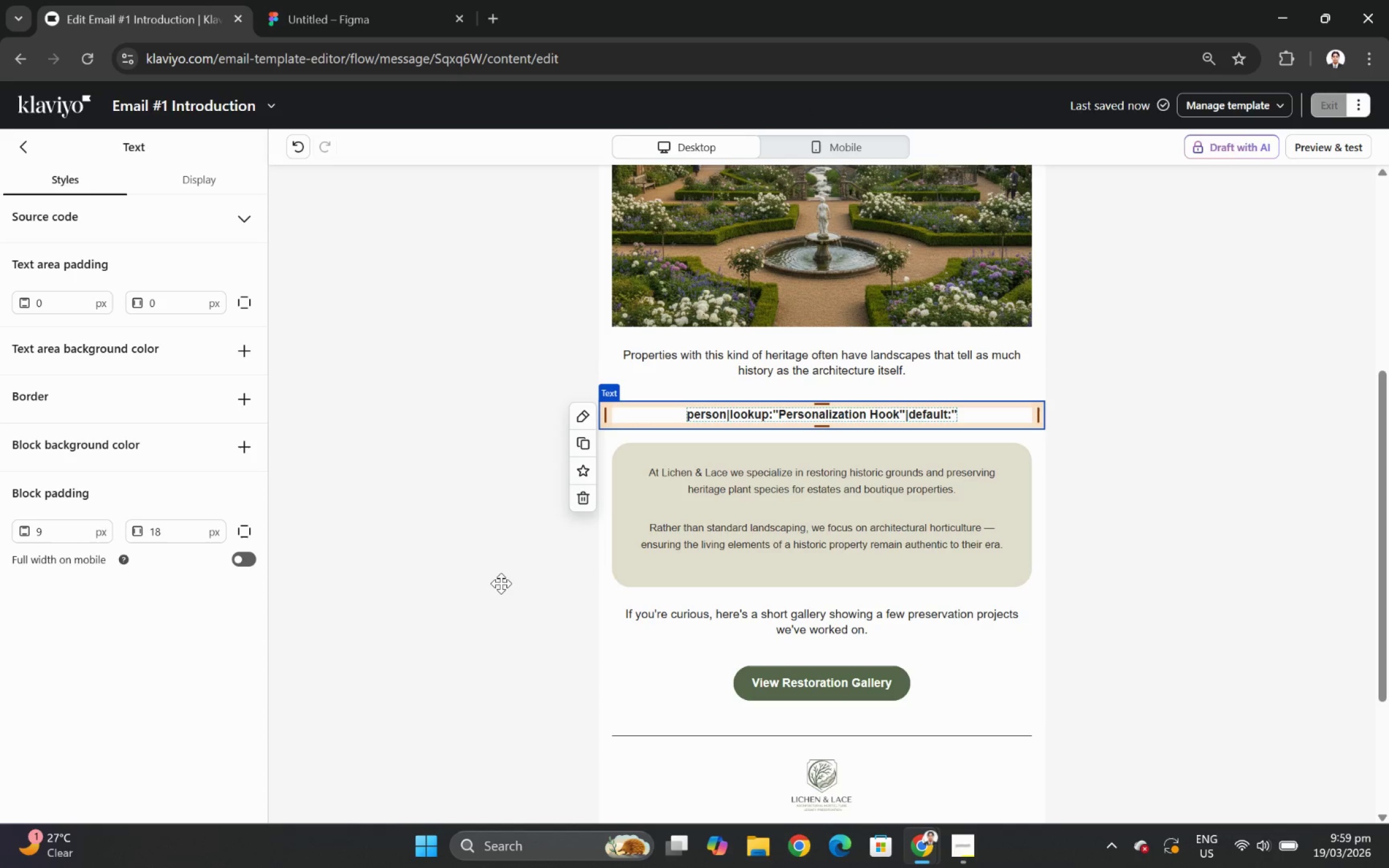 
left_click([438, 532])
 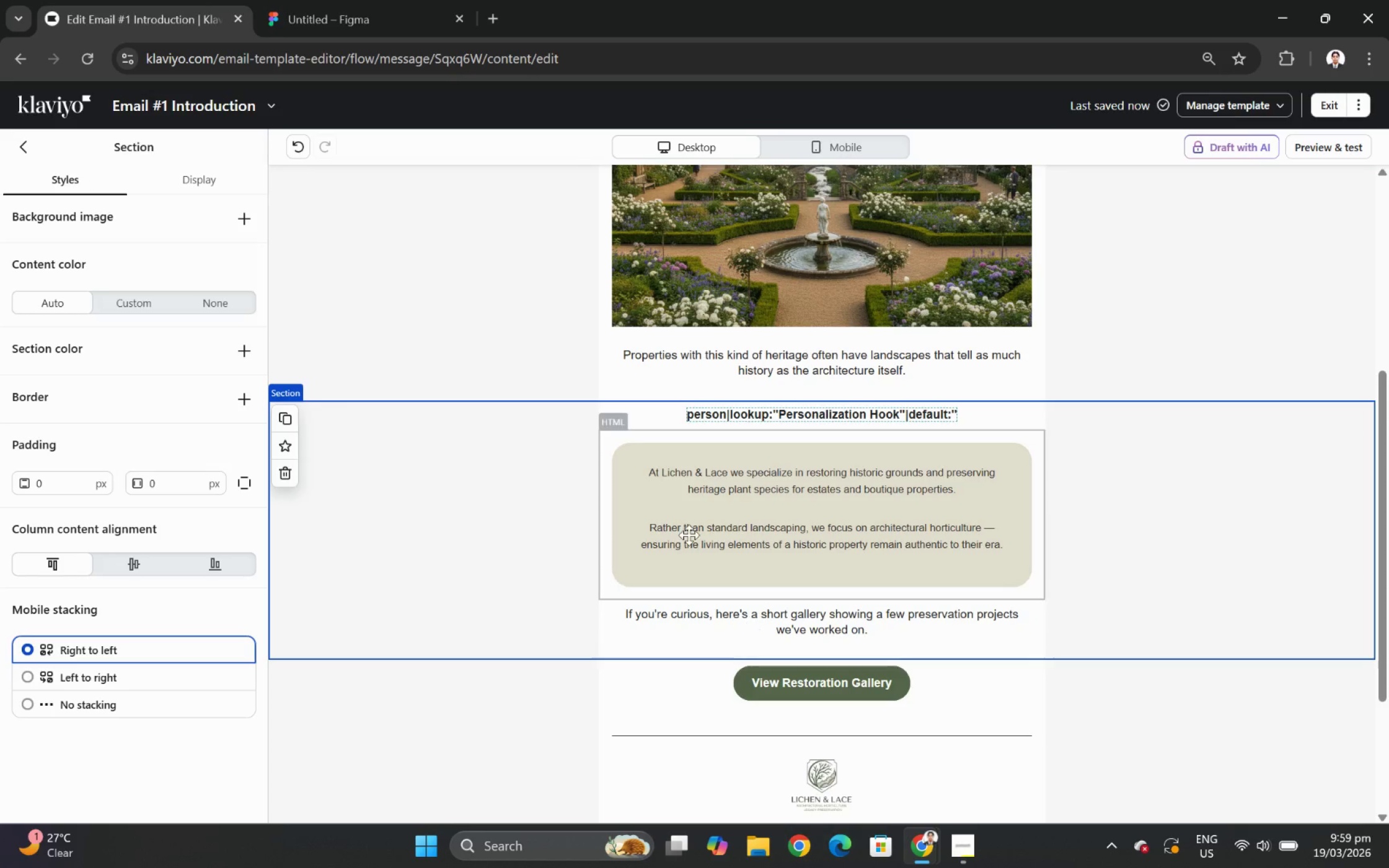 
wait(7.22)
 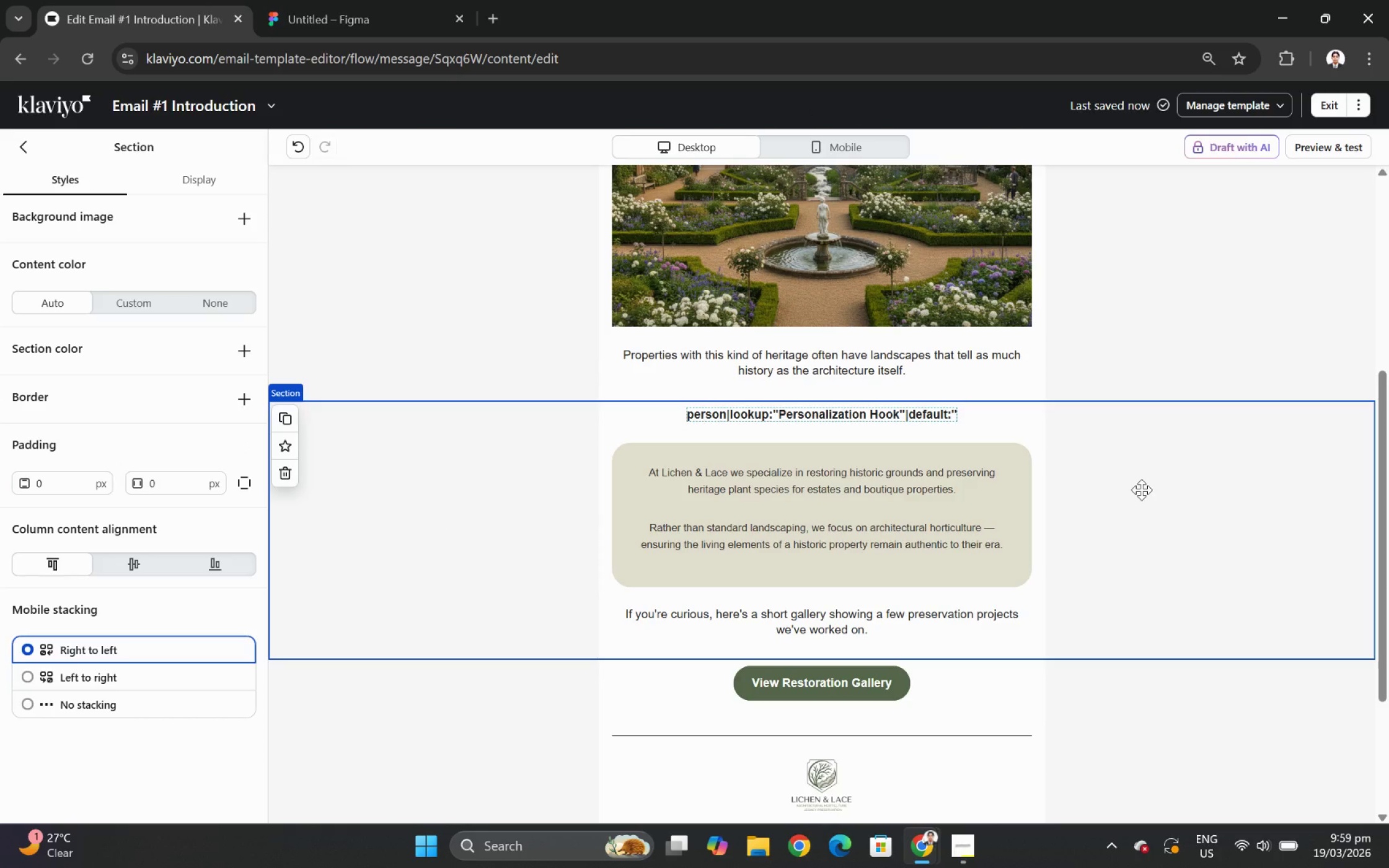 
left_click_drag(start_coordinate=[477, 389], to_coordinate=[493, 675])
 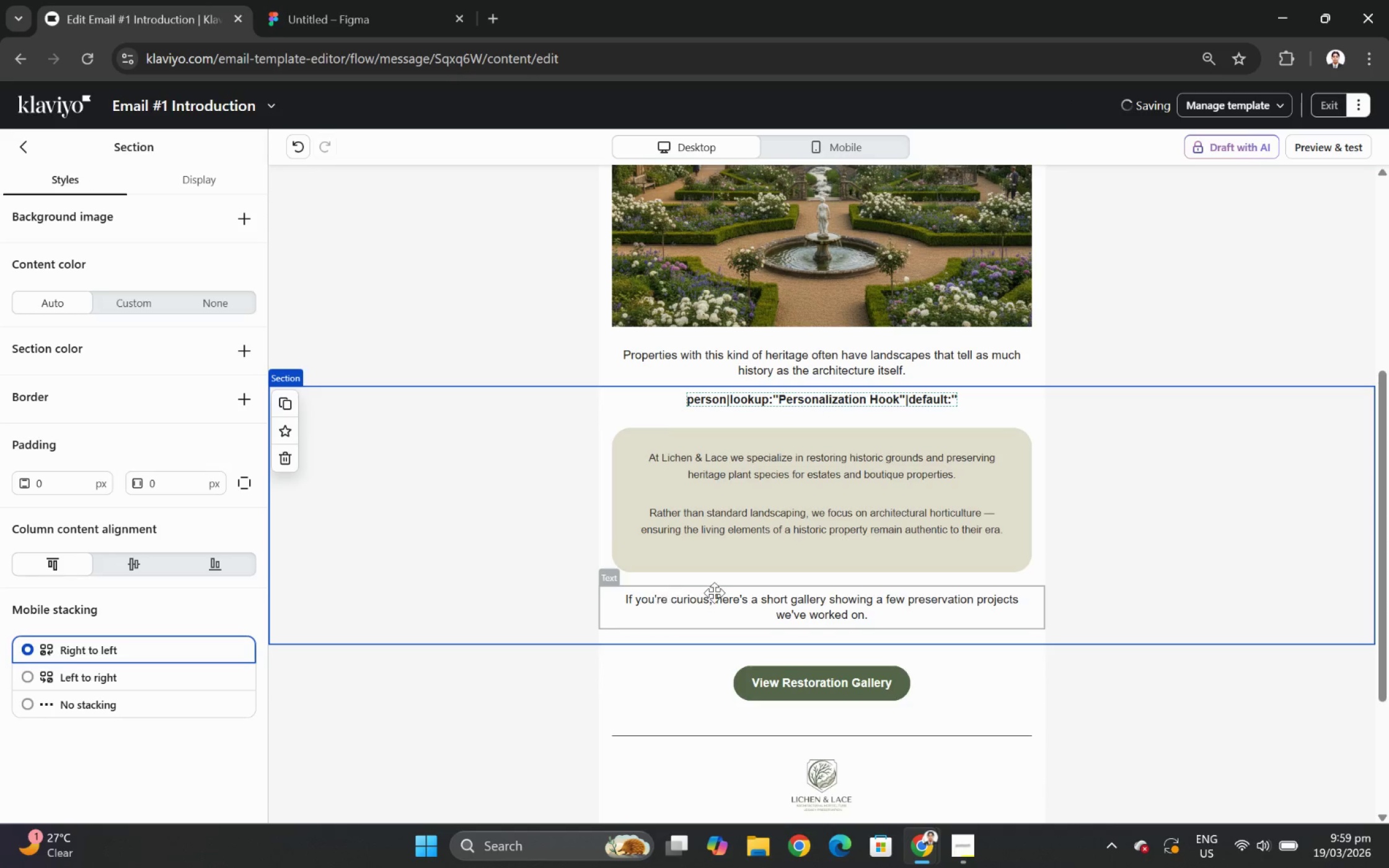 
left_click_drag(start_coordinate=[715, 592], to_coordinate=[725, 635])
 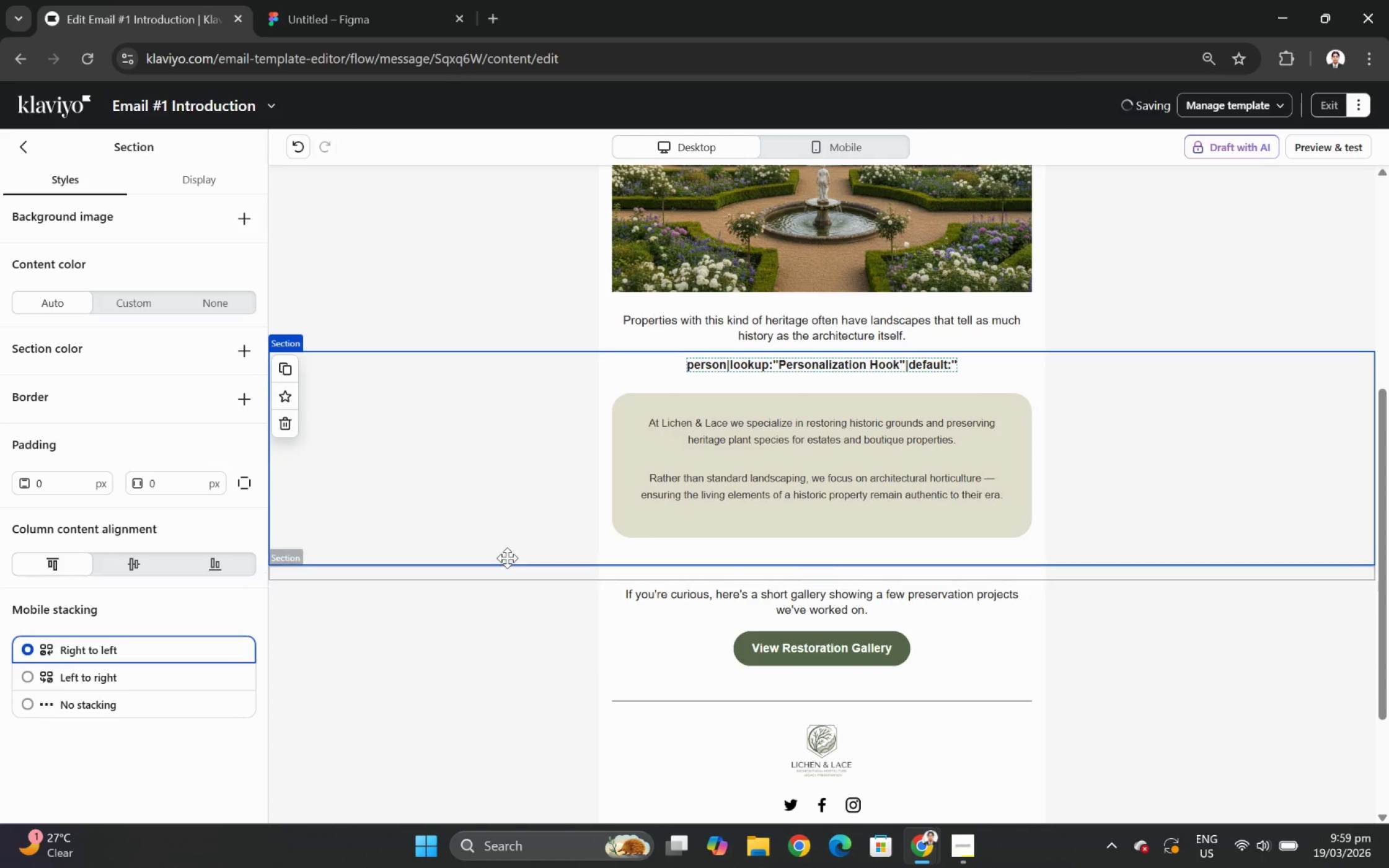 
left_click([449, 465])
 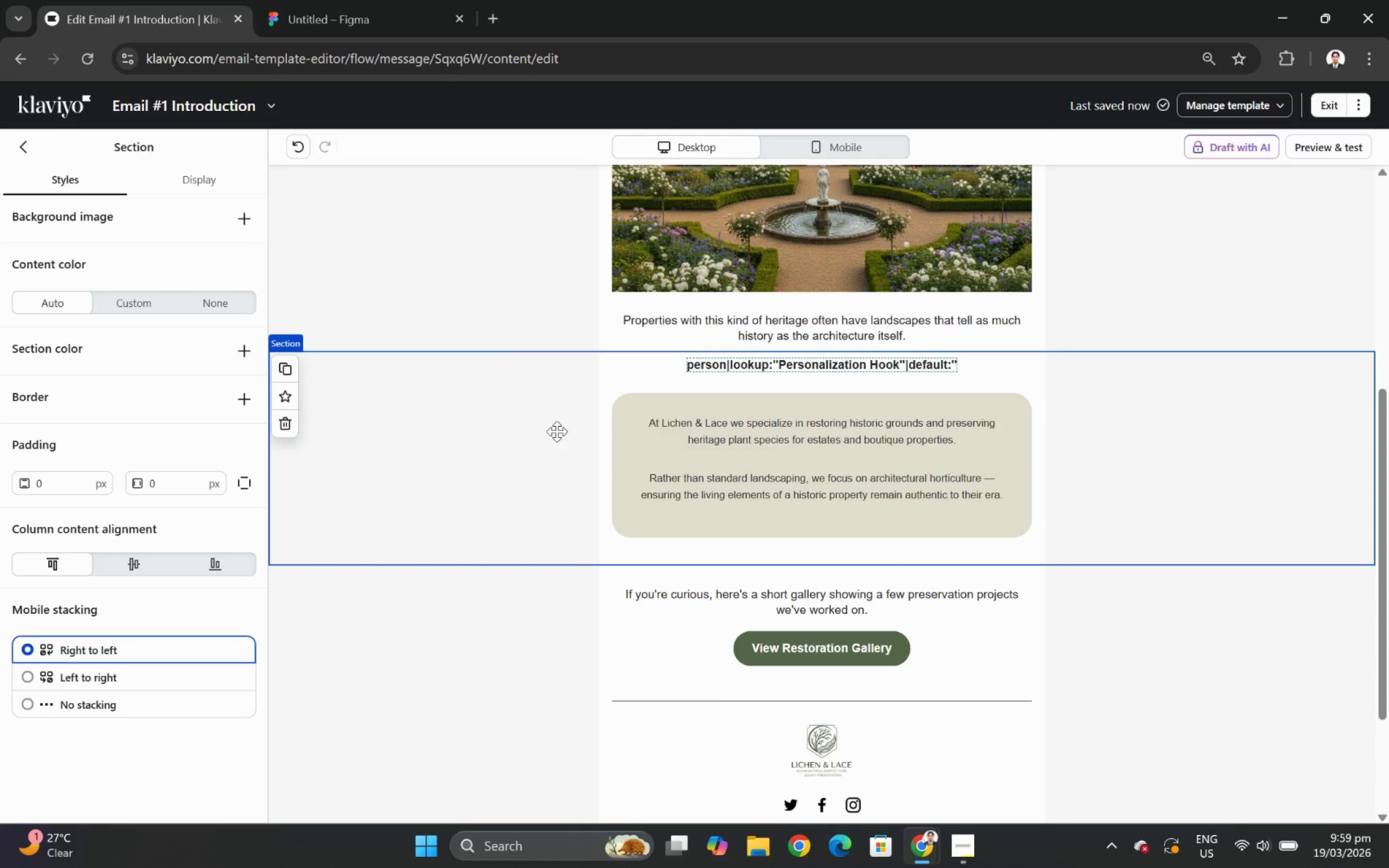 
left_click([710, 440])
 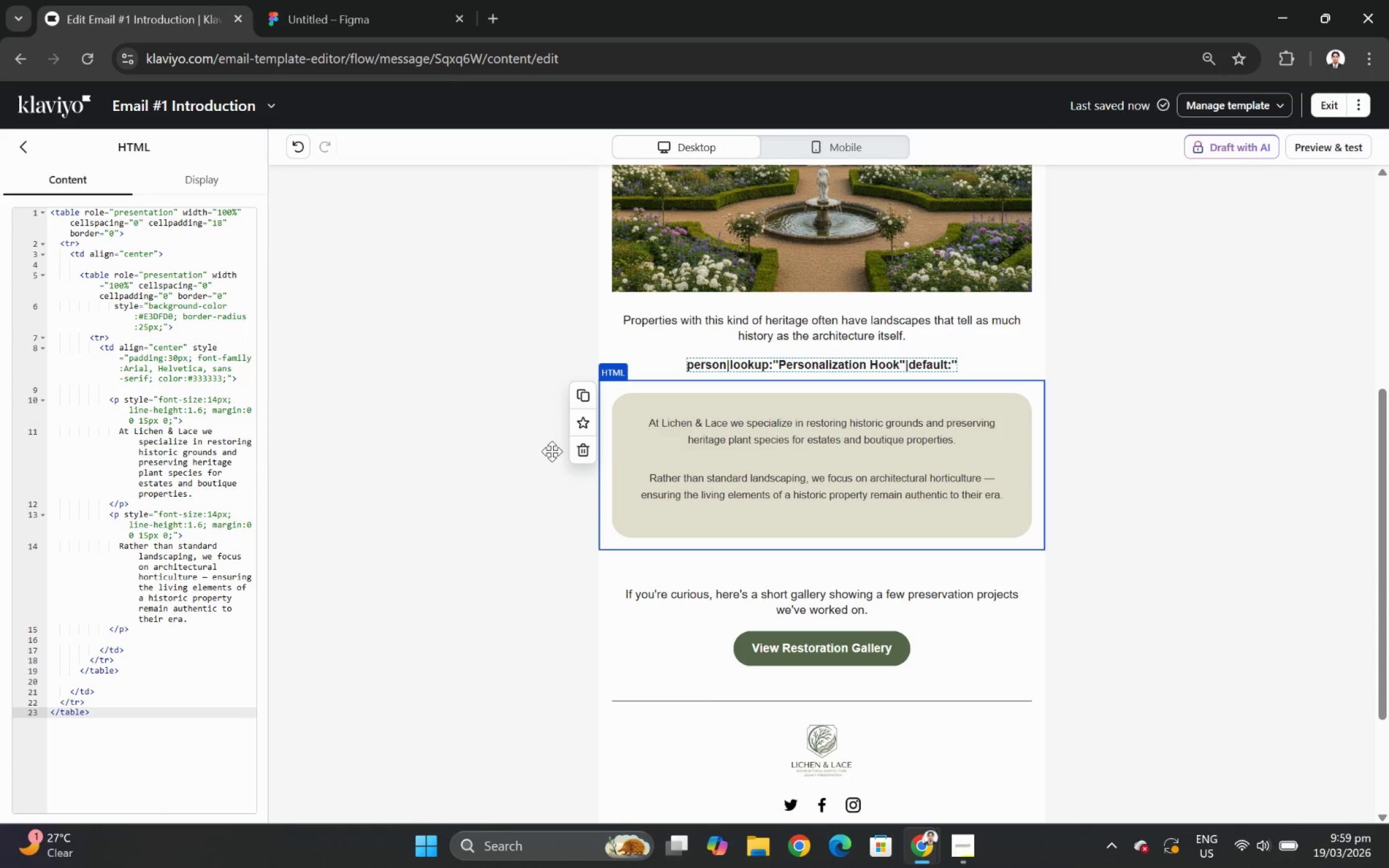 
left_click([425, 422])
 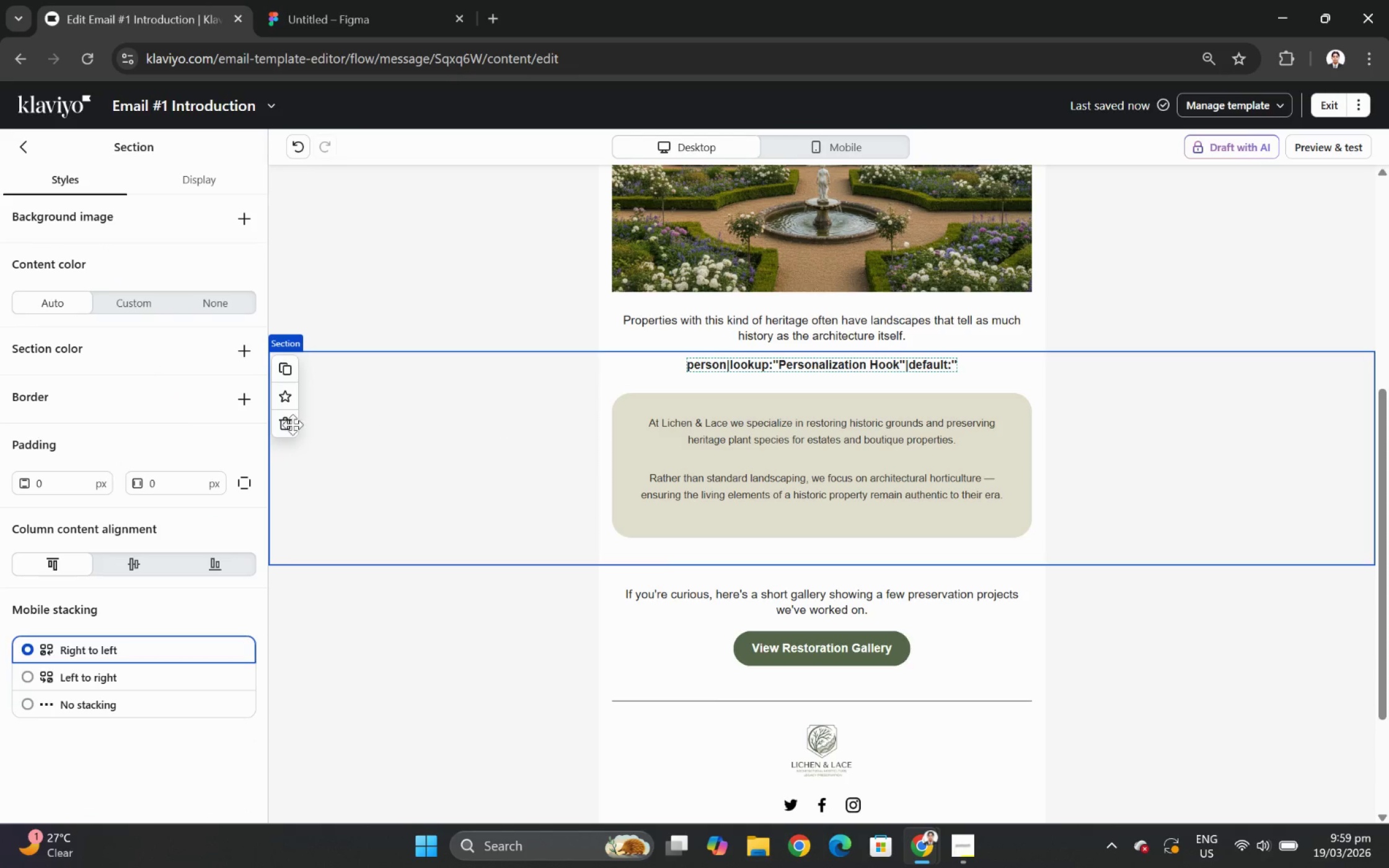 
double_click([190, 486])
 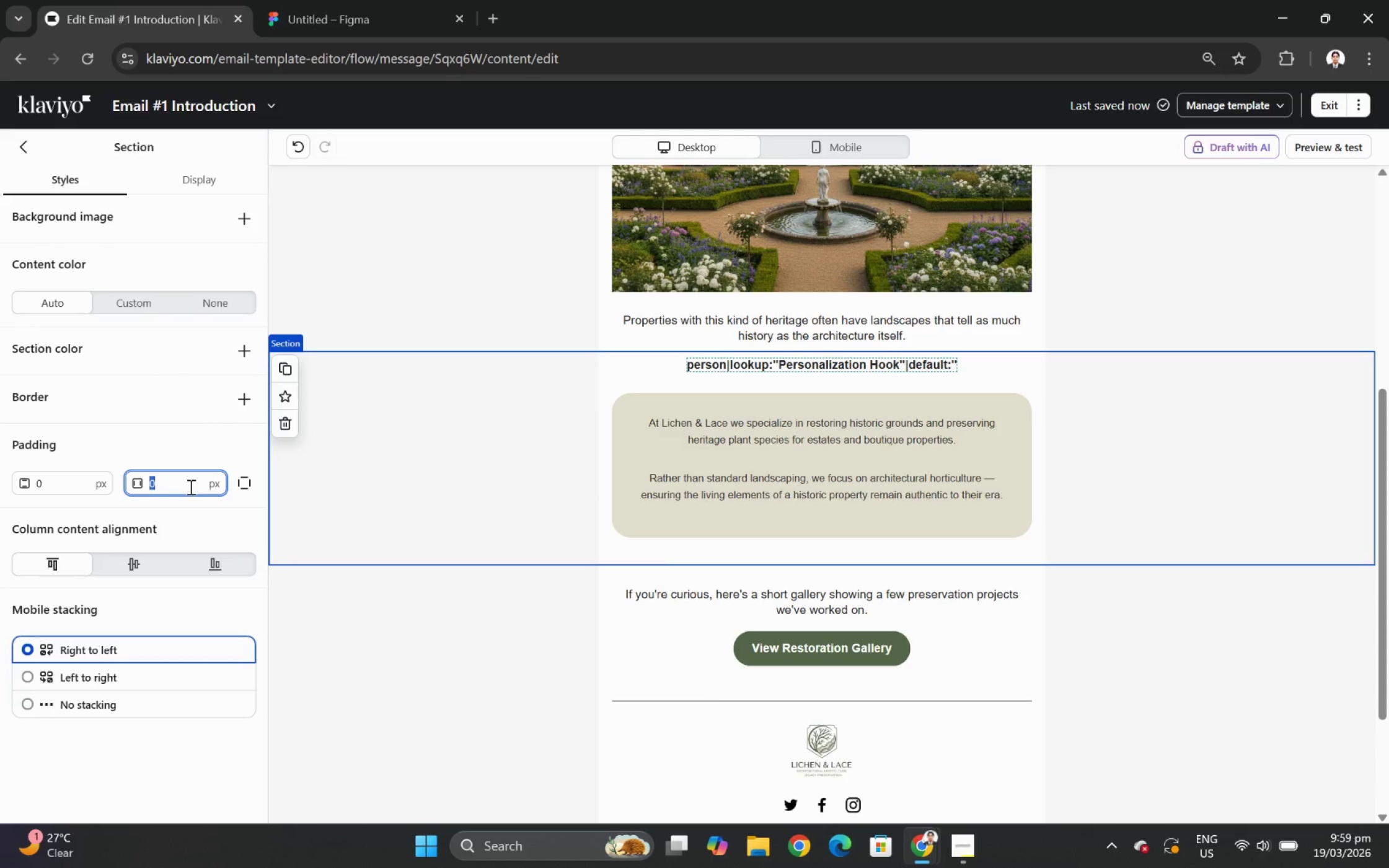 
key(Numpad1)
 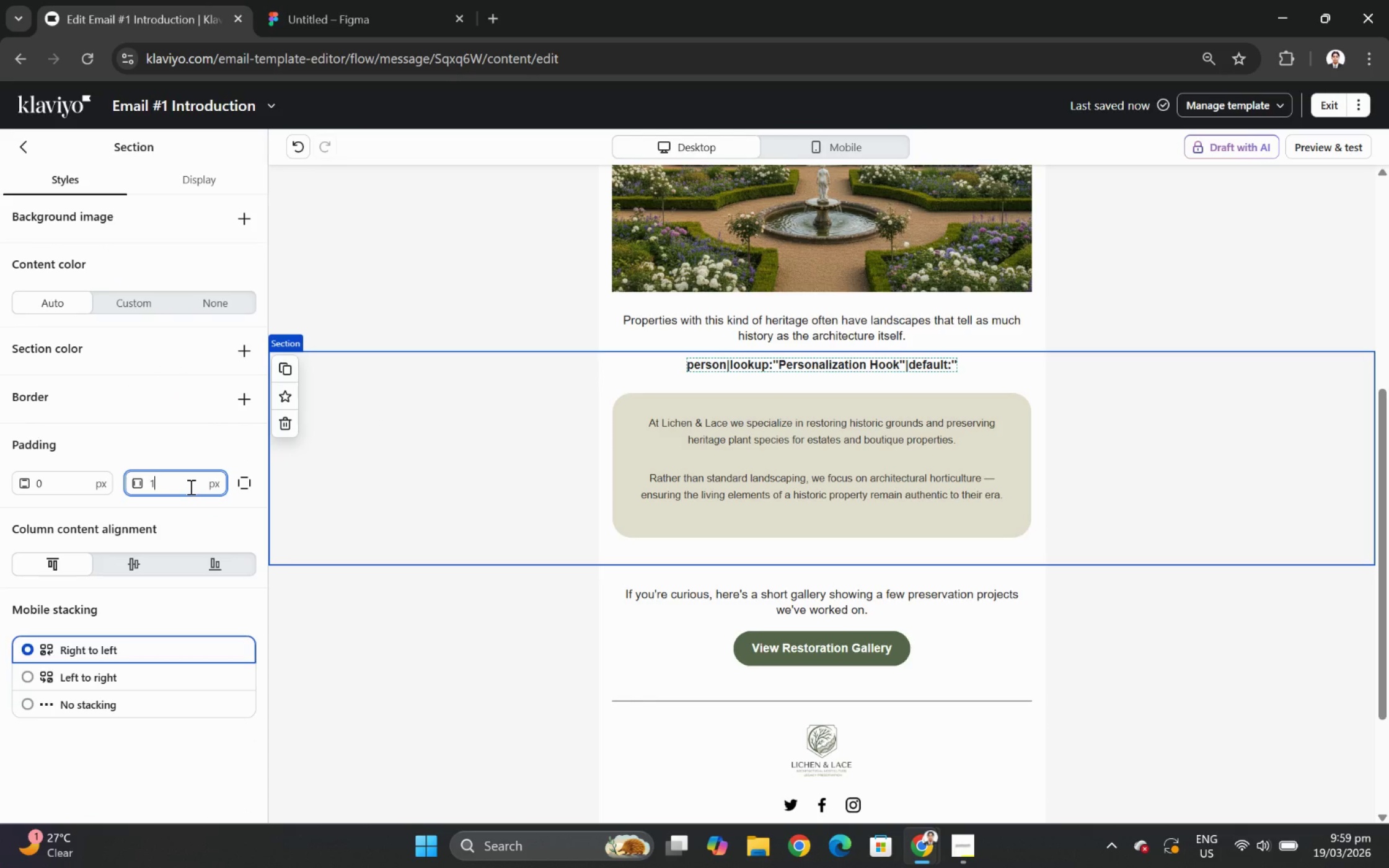 
key(Numpad8)
 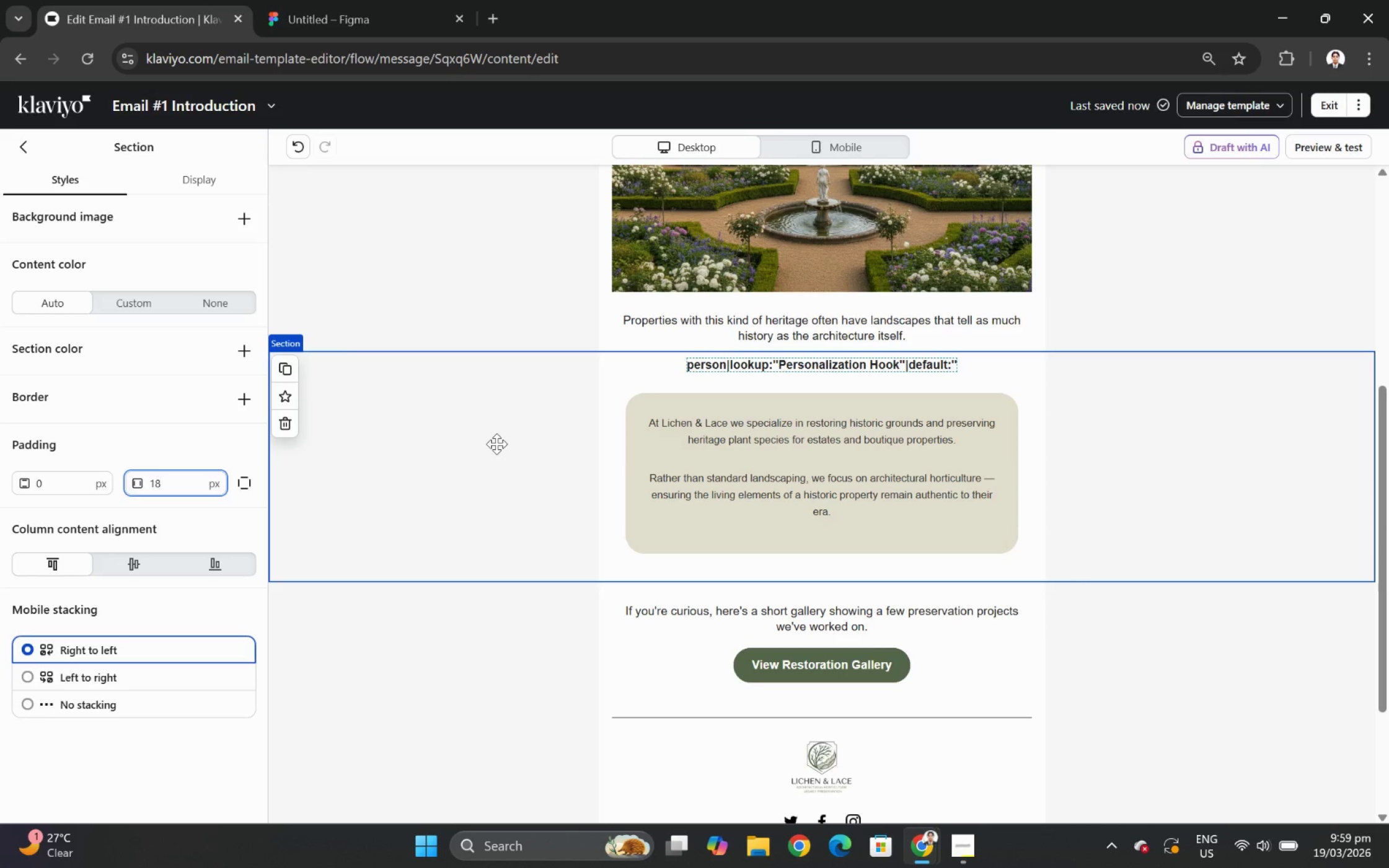 
left_click([496, 444])
 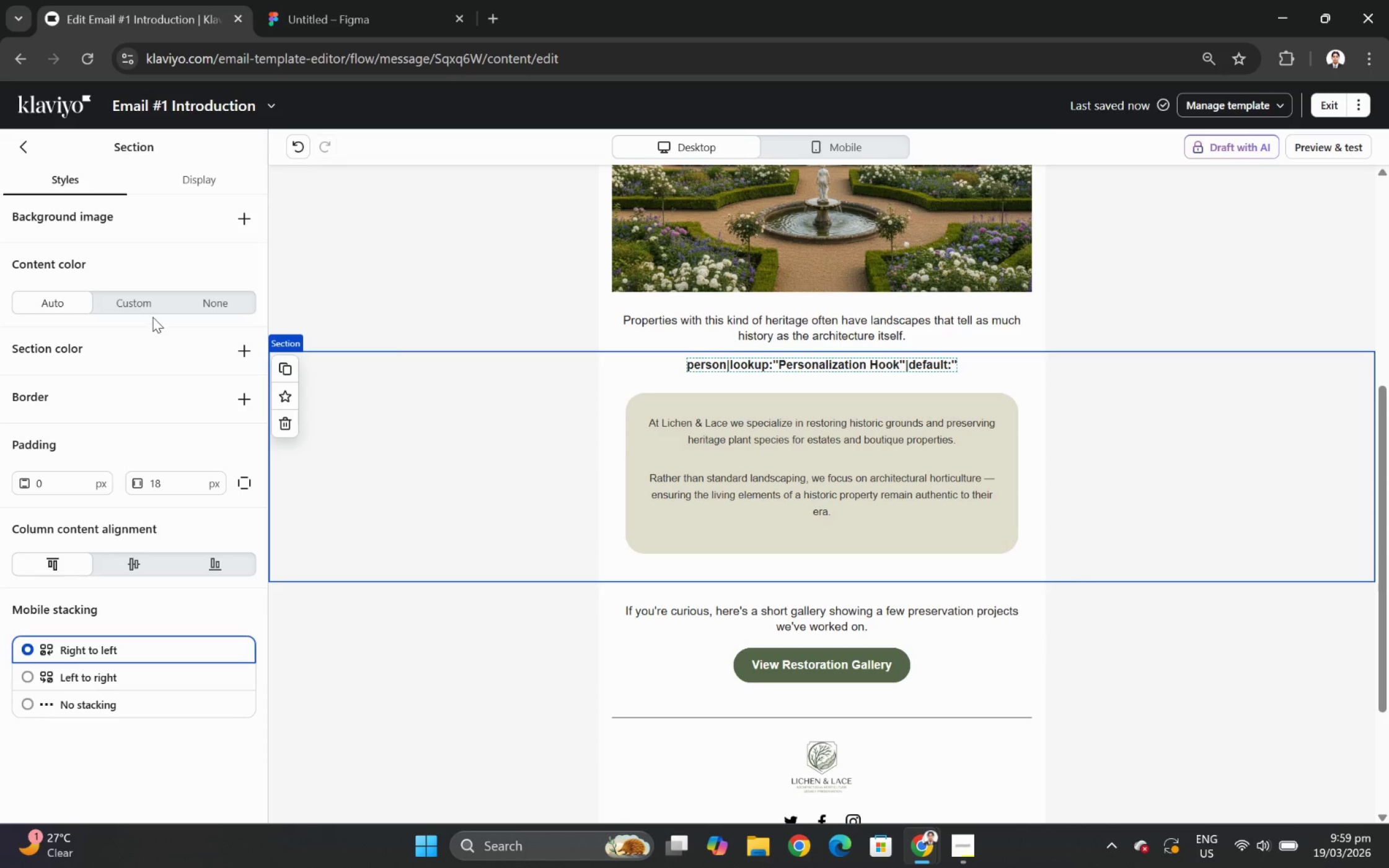 
left_click([655, 436])
 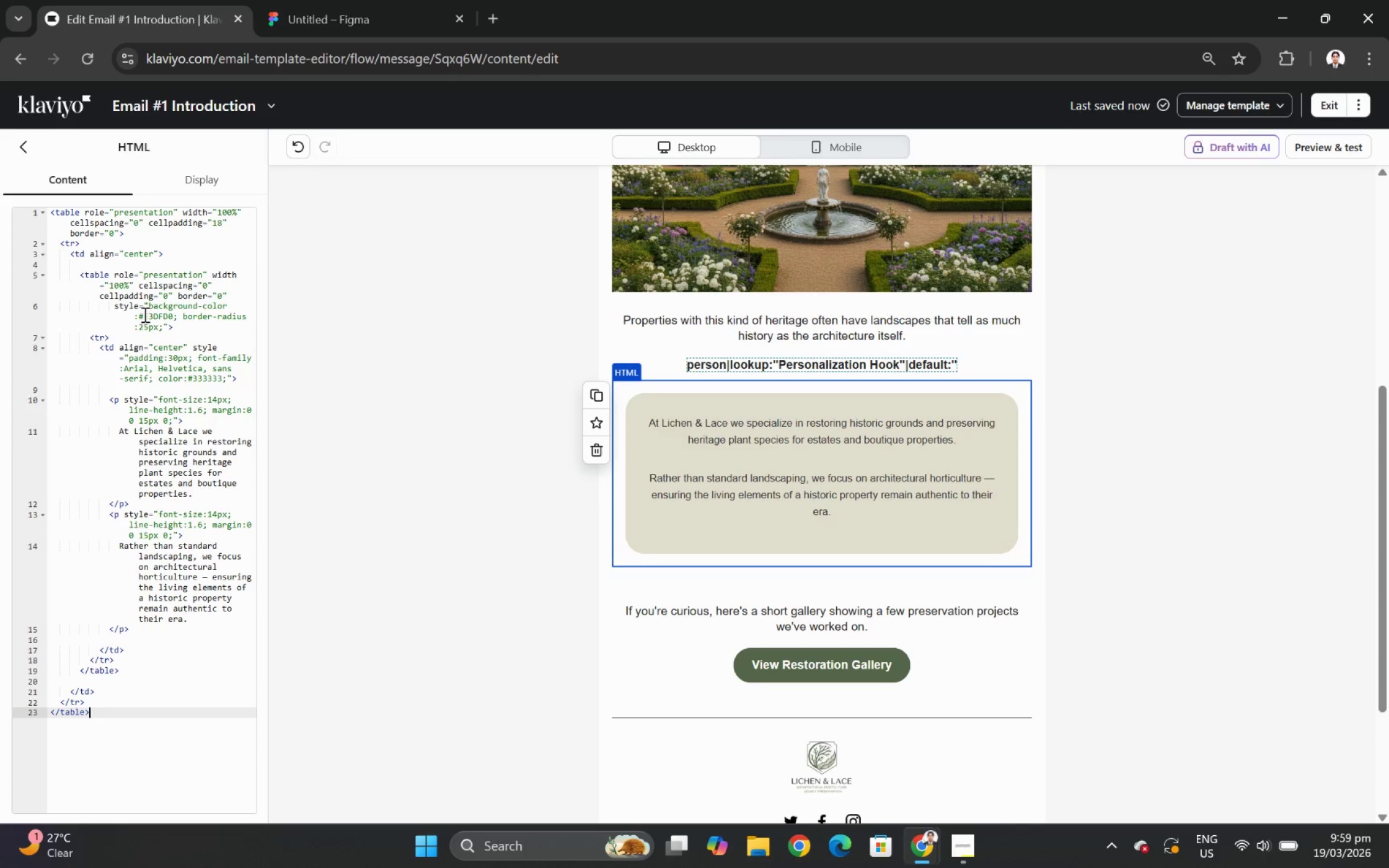 
left_click_drag(start_coordinate=[140, 314], to_coordinate=[172, 315])
 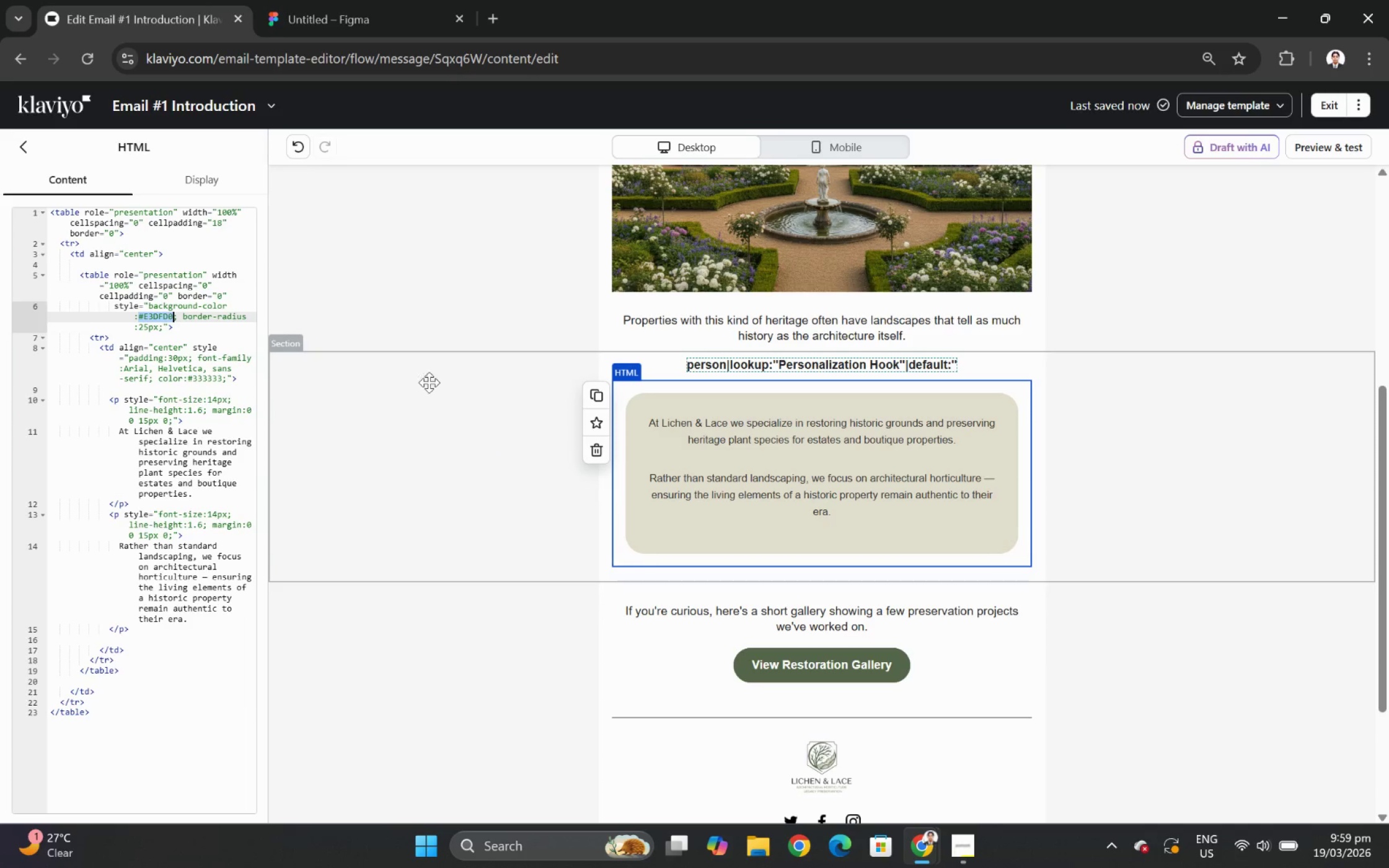 
key(Control+ControlLeft)
 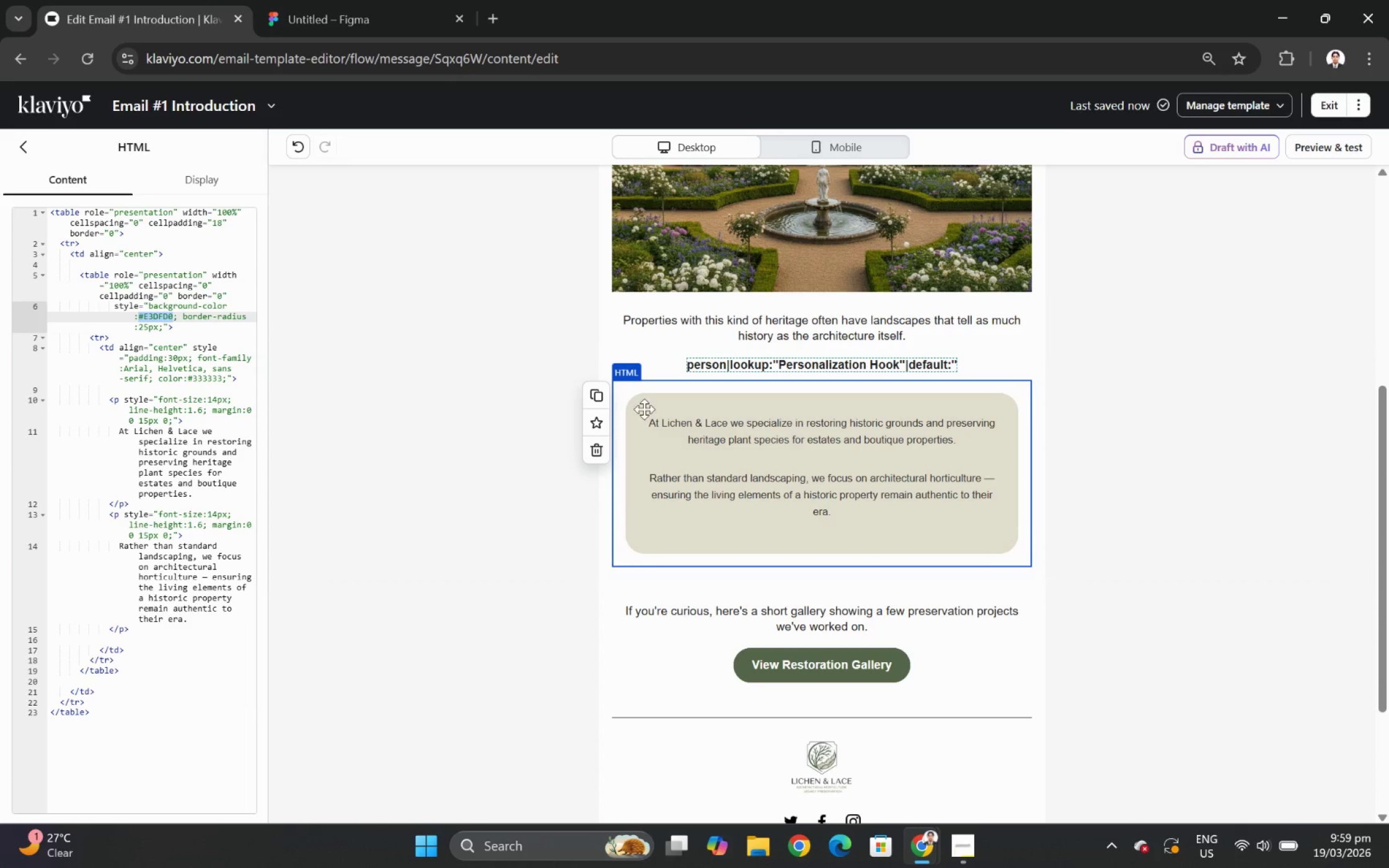 
key(Control+C)
 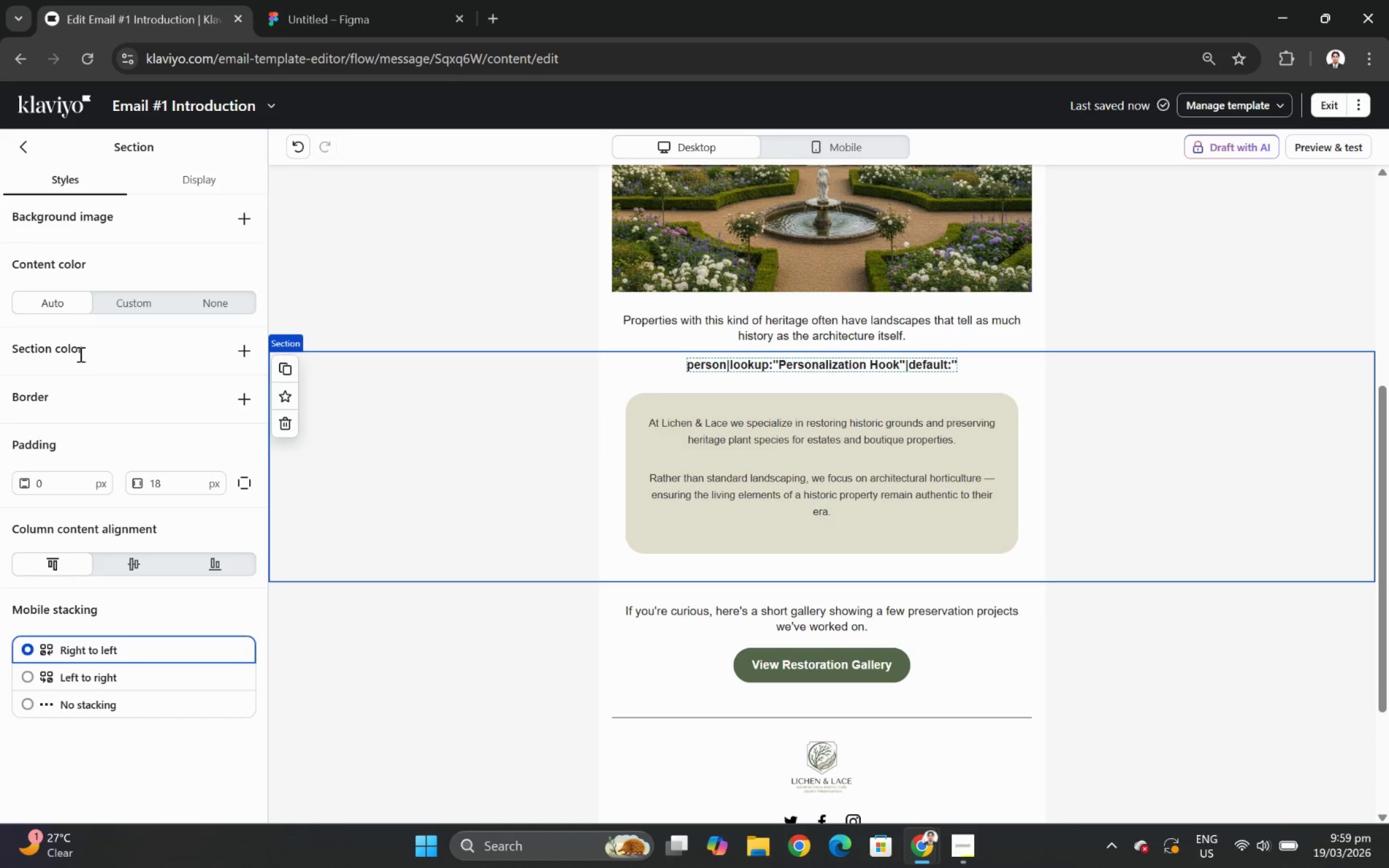 
left_click([128, 310])
 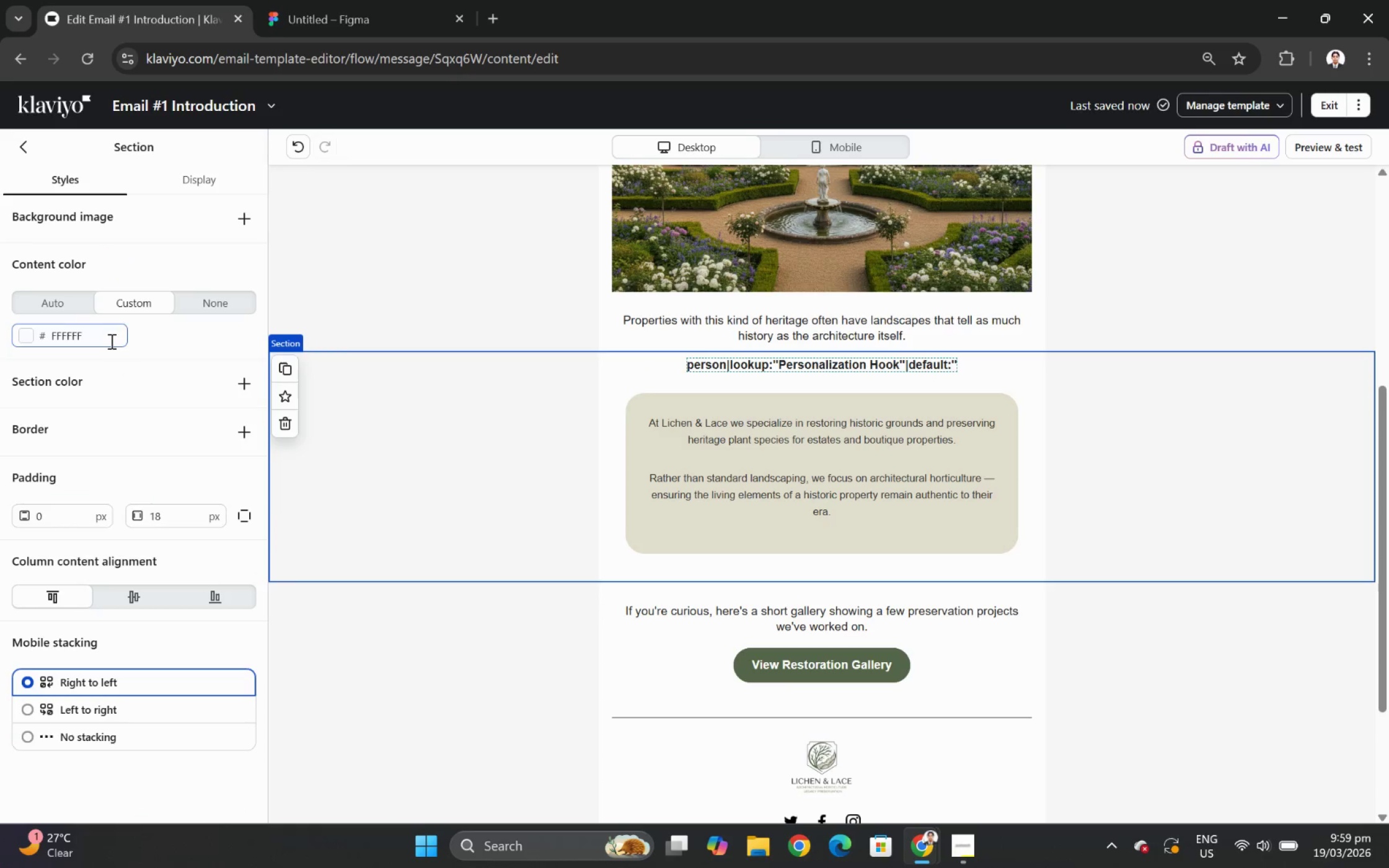 
double_click([110, 341])
 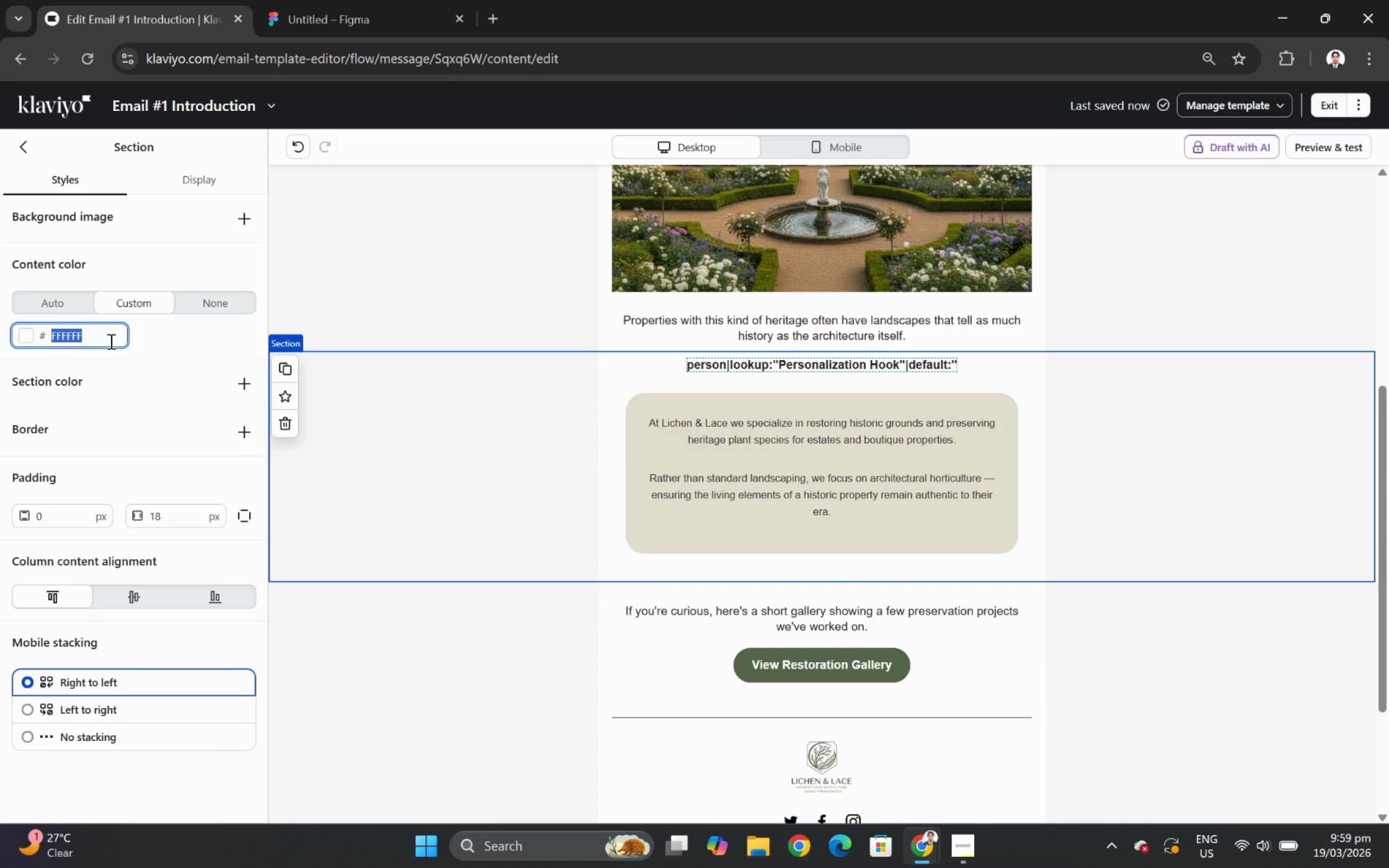 
key(Control+ControlLeft)
 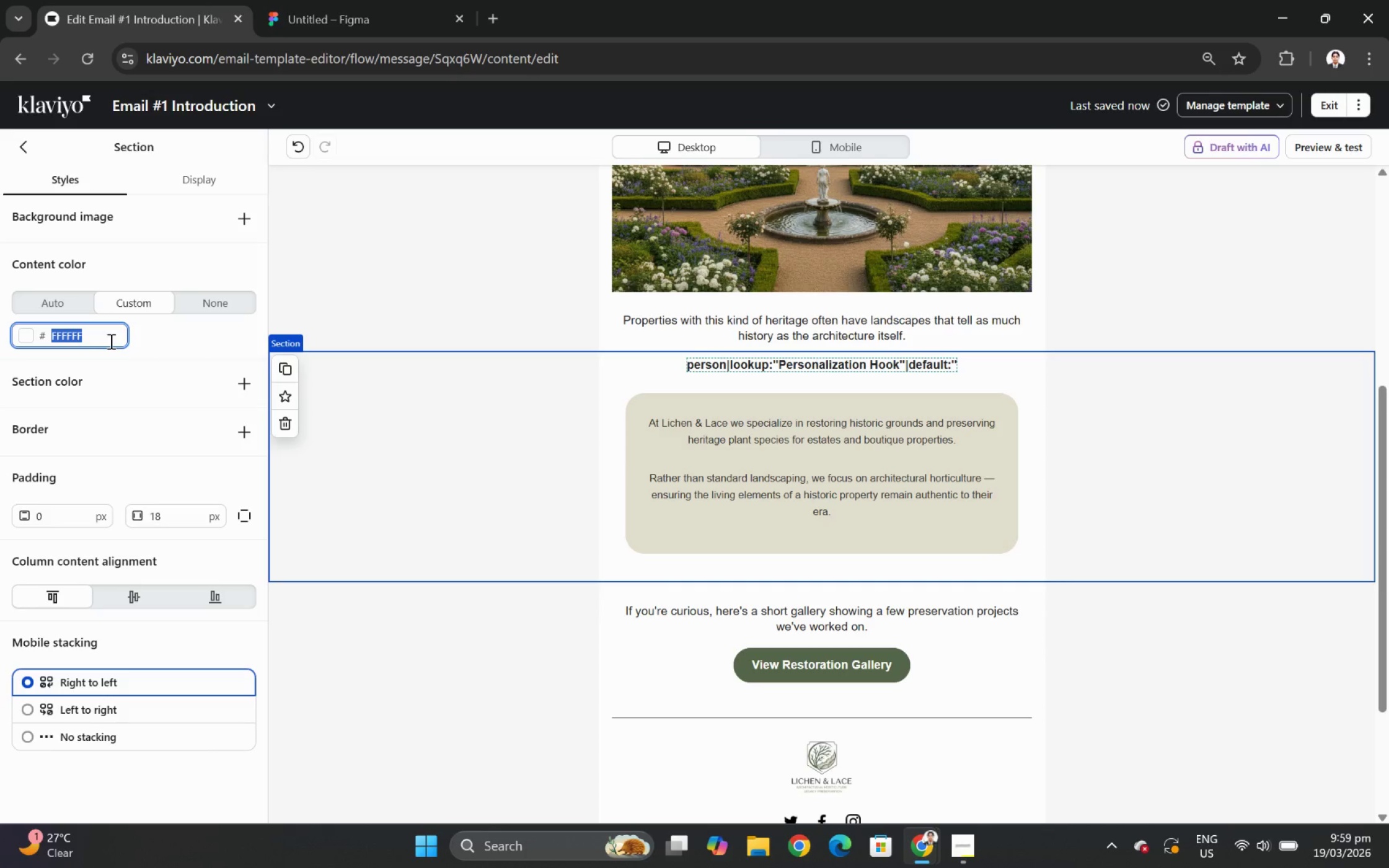 
key(Control+V)
 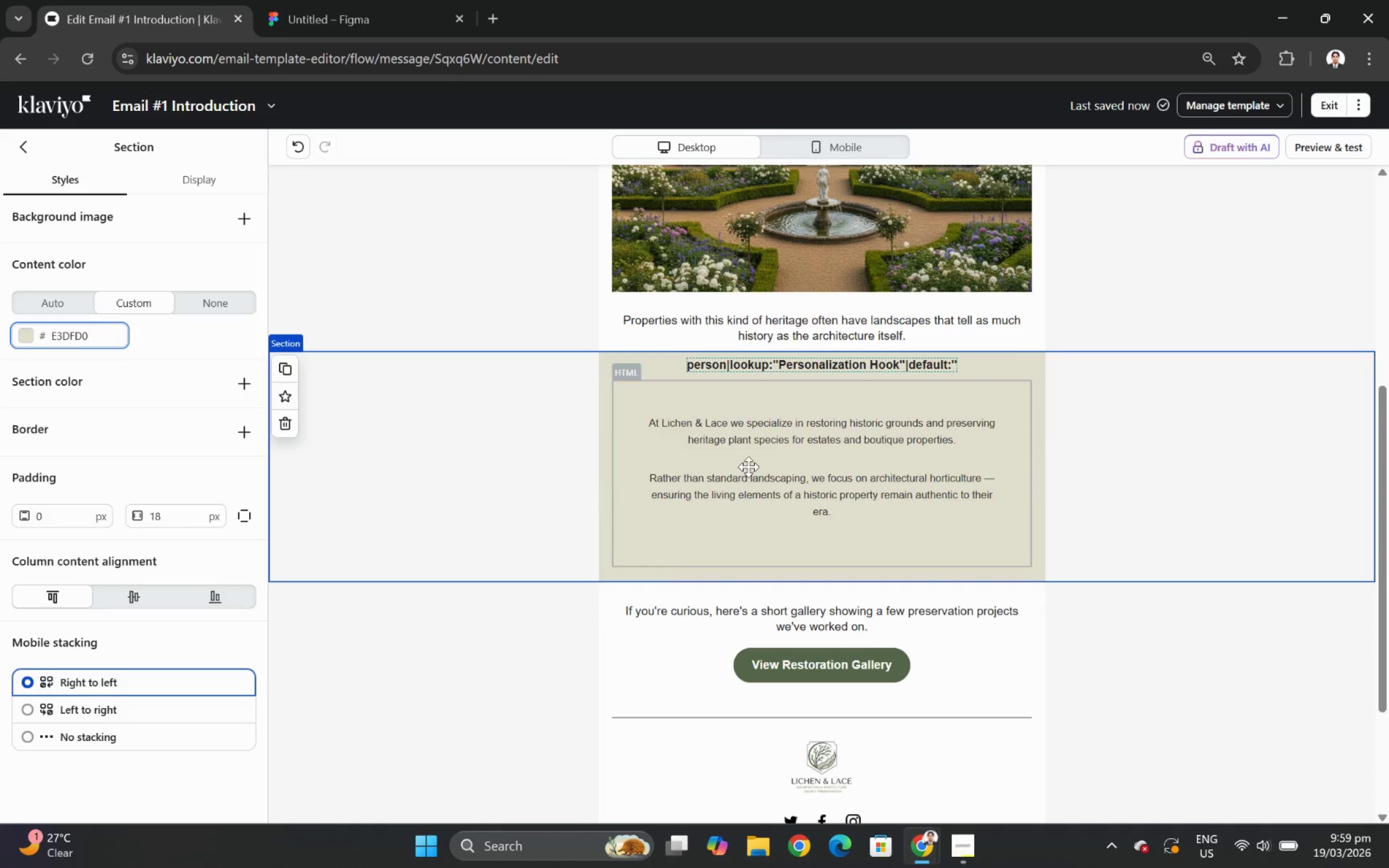 
double_click([751, 462])
 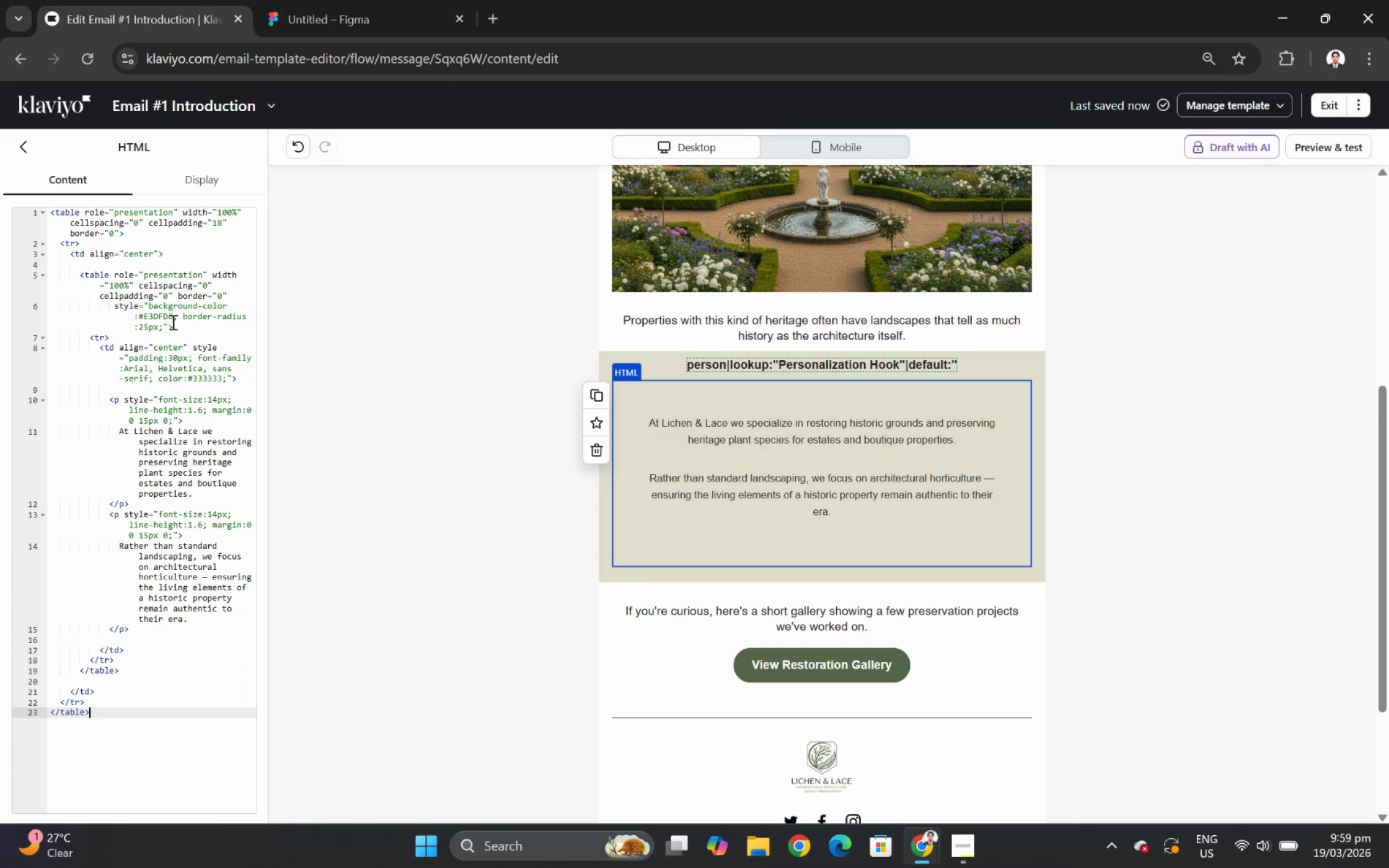 
left_click_drag(start_coordinate=[173, 319], to_coordinate=[145, 317])
 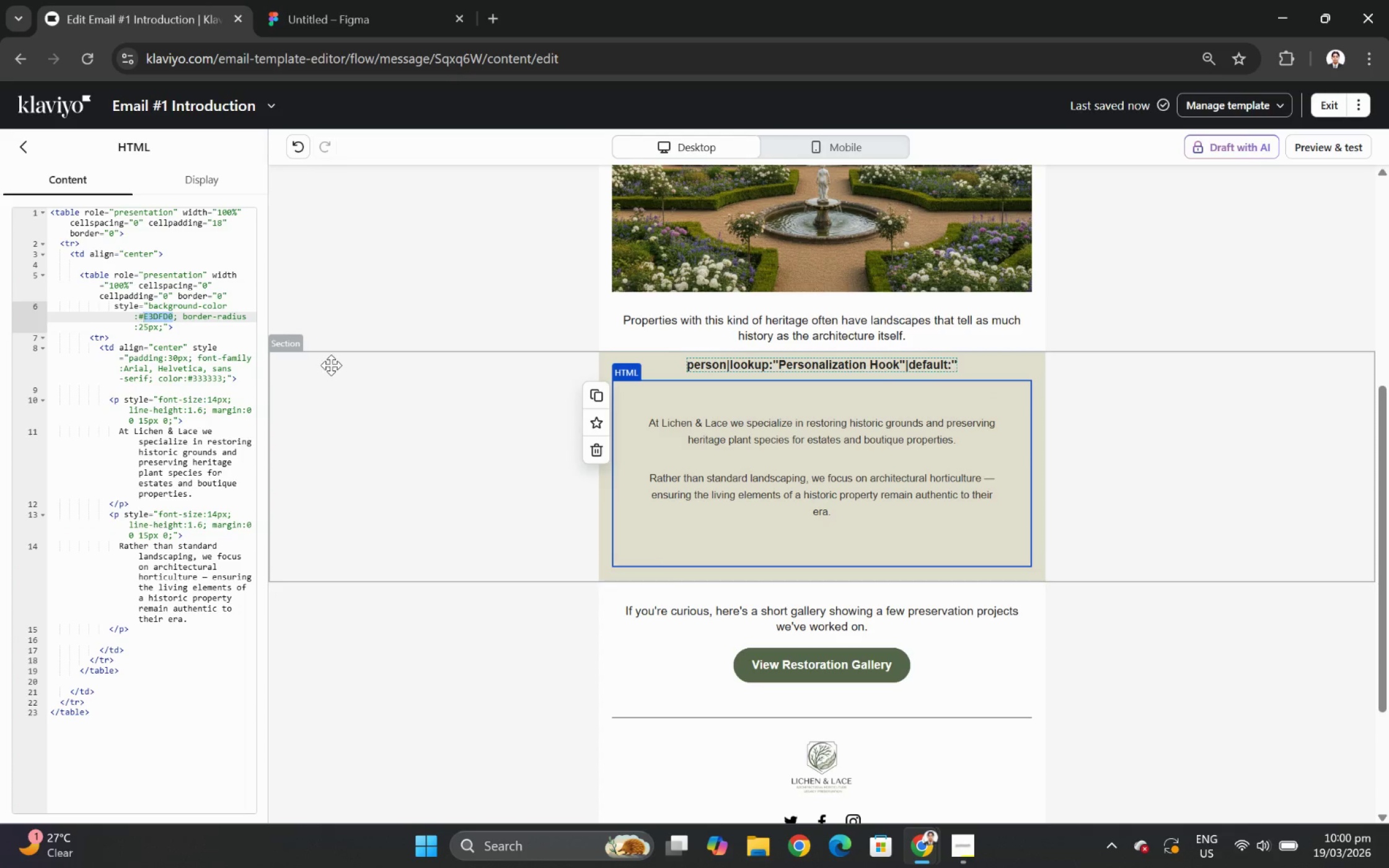 
type(FFFF)
 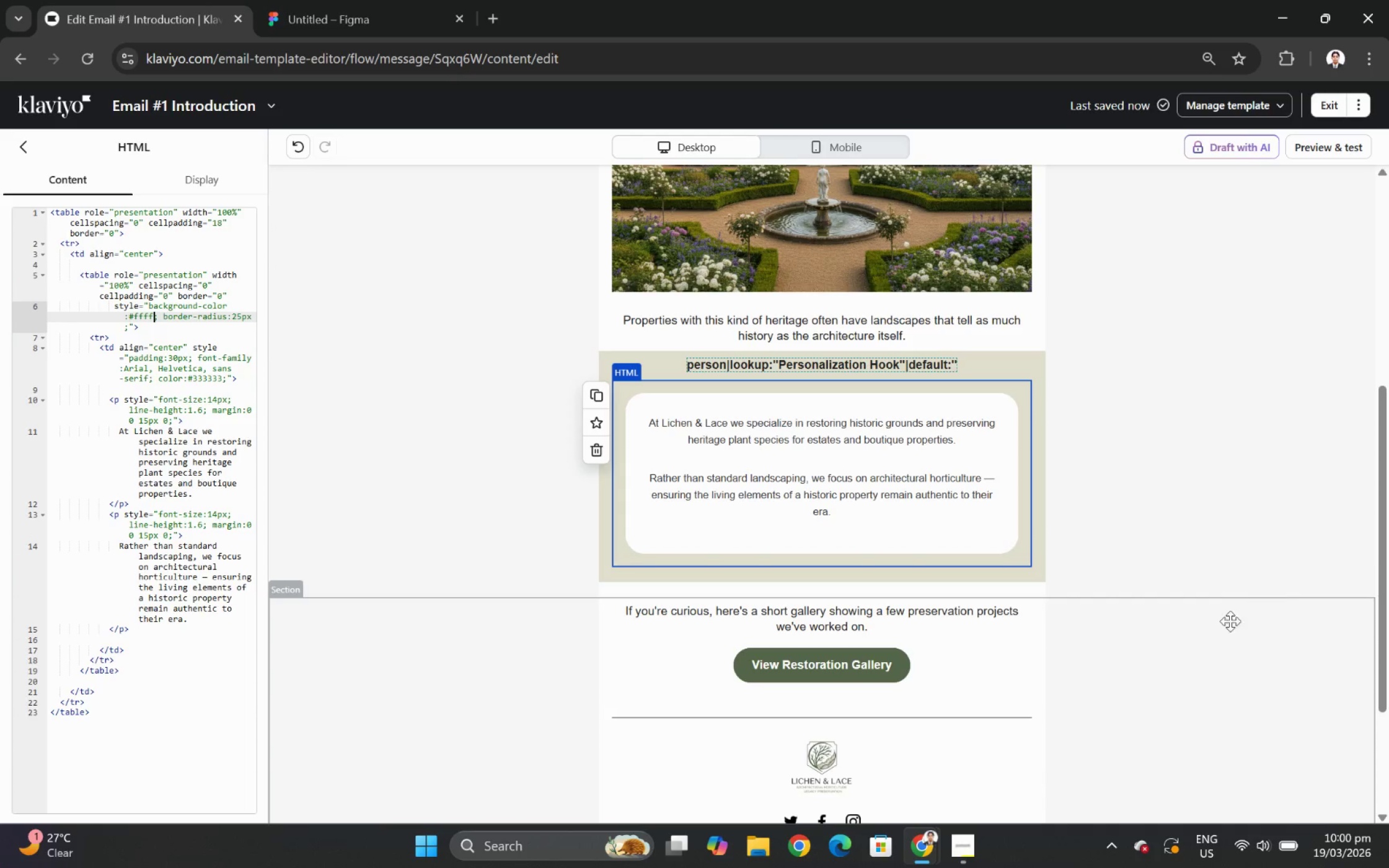 
left_click([1228, 673])
 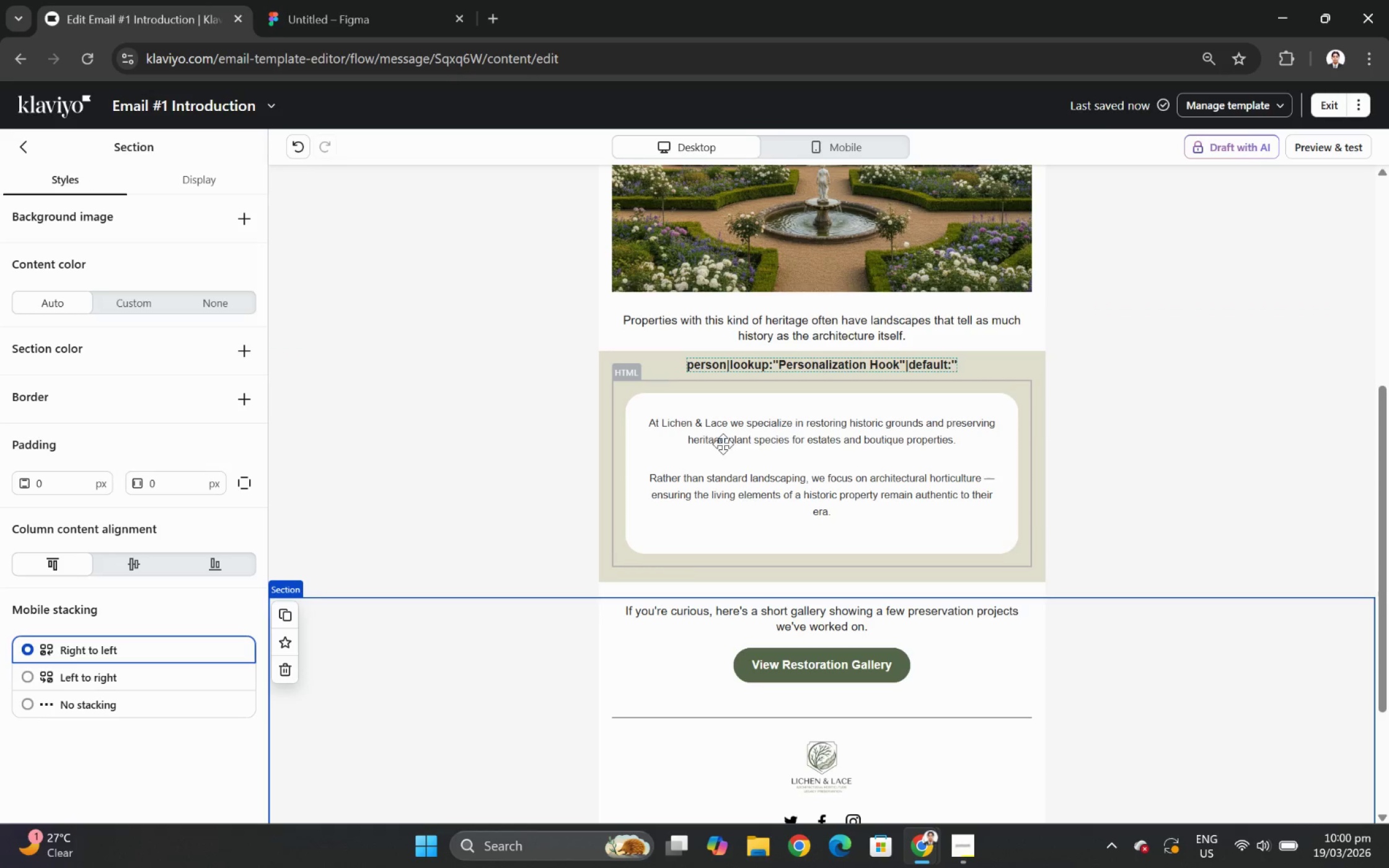 
wait(5.8)
 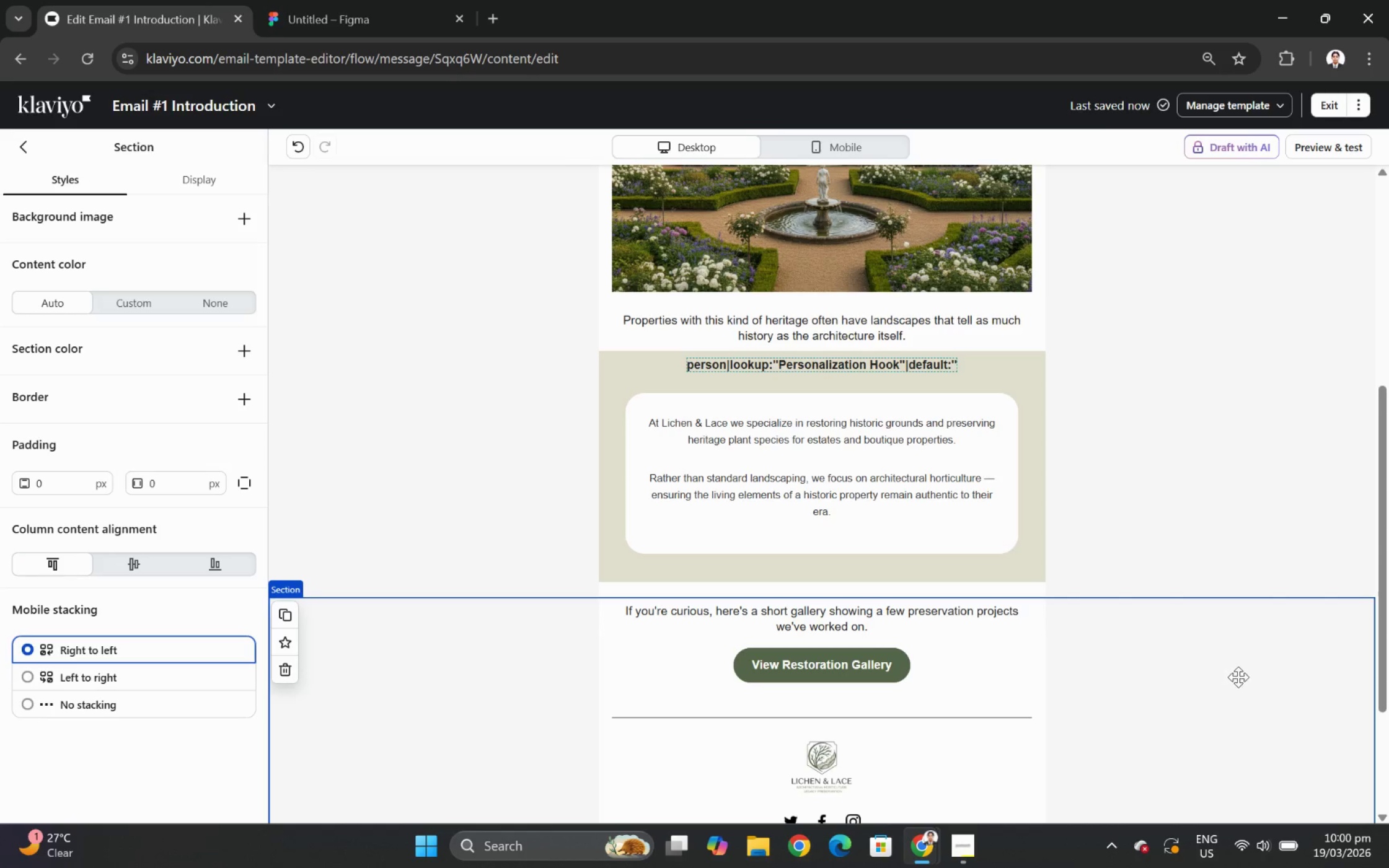 
left_click([24, 144])
 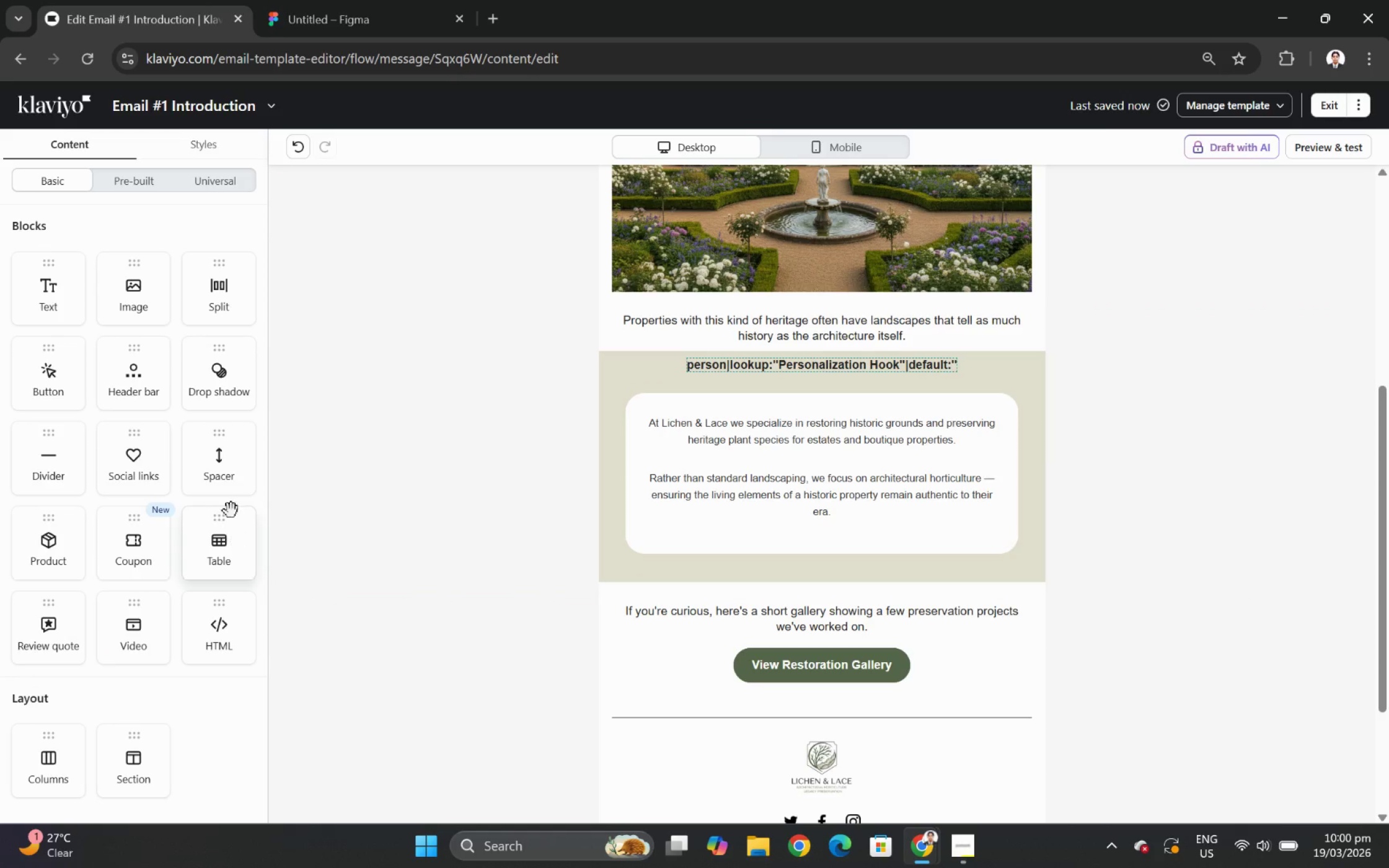 
left_click_drag(start_coordinate=[225, 464], to_coordinate=[712, 367])
 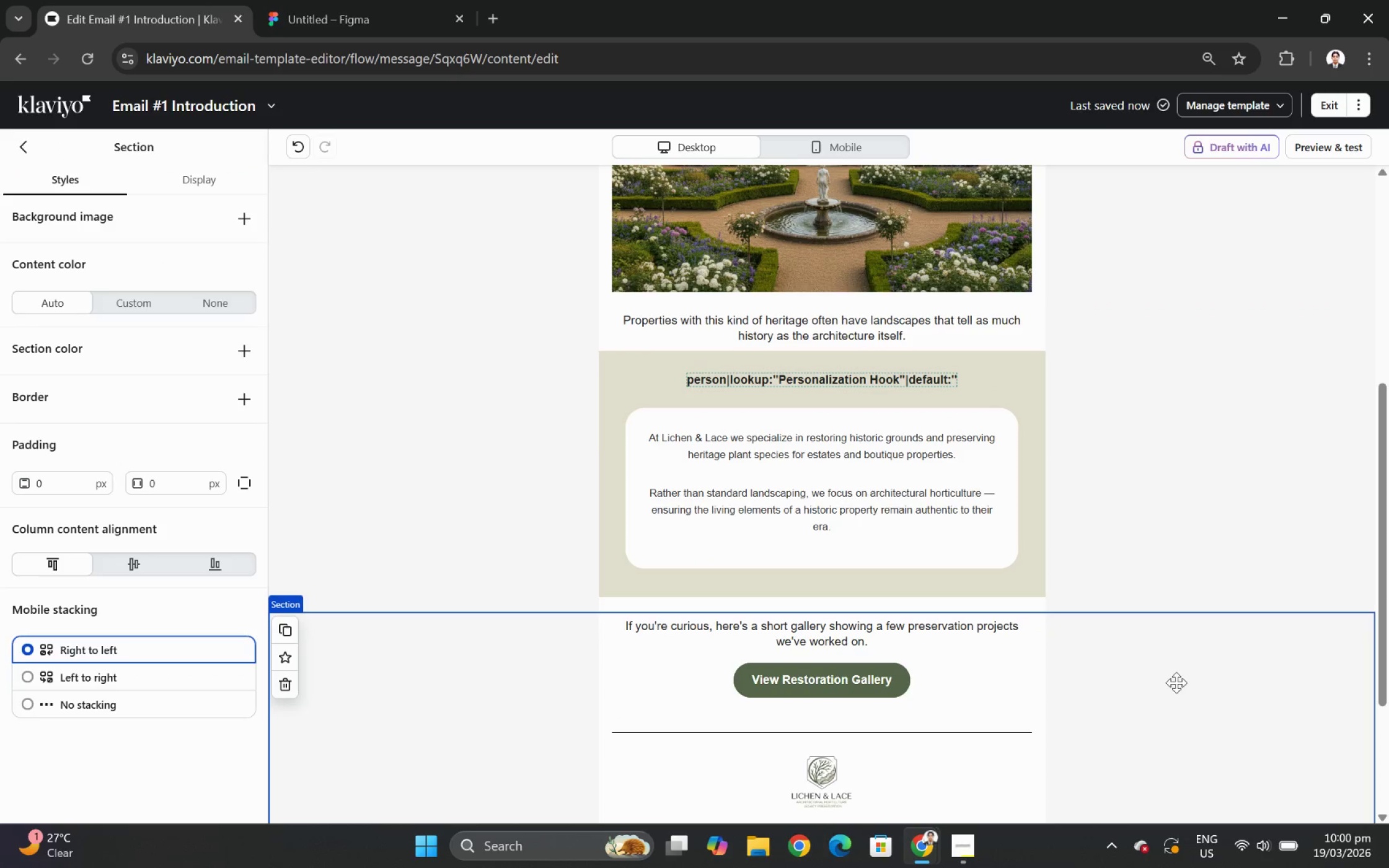 
scroll: coordinate [1237, 533], scroll_direction: up, amount: 2.0
 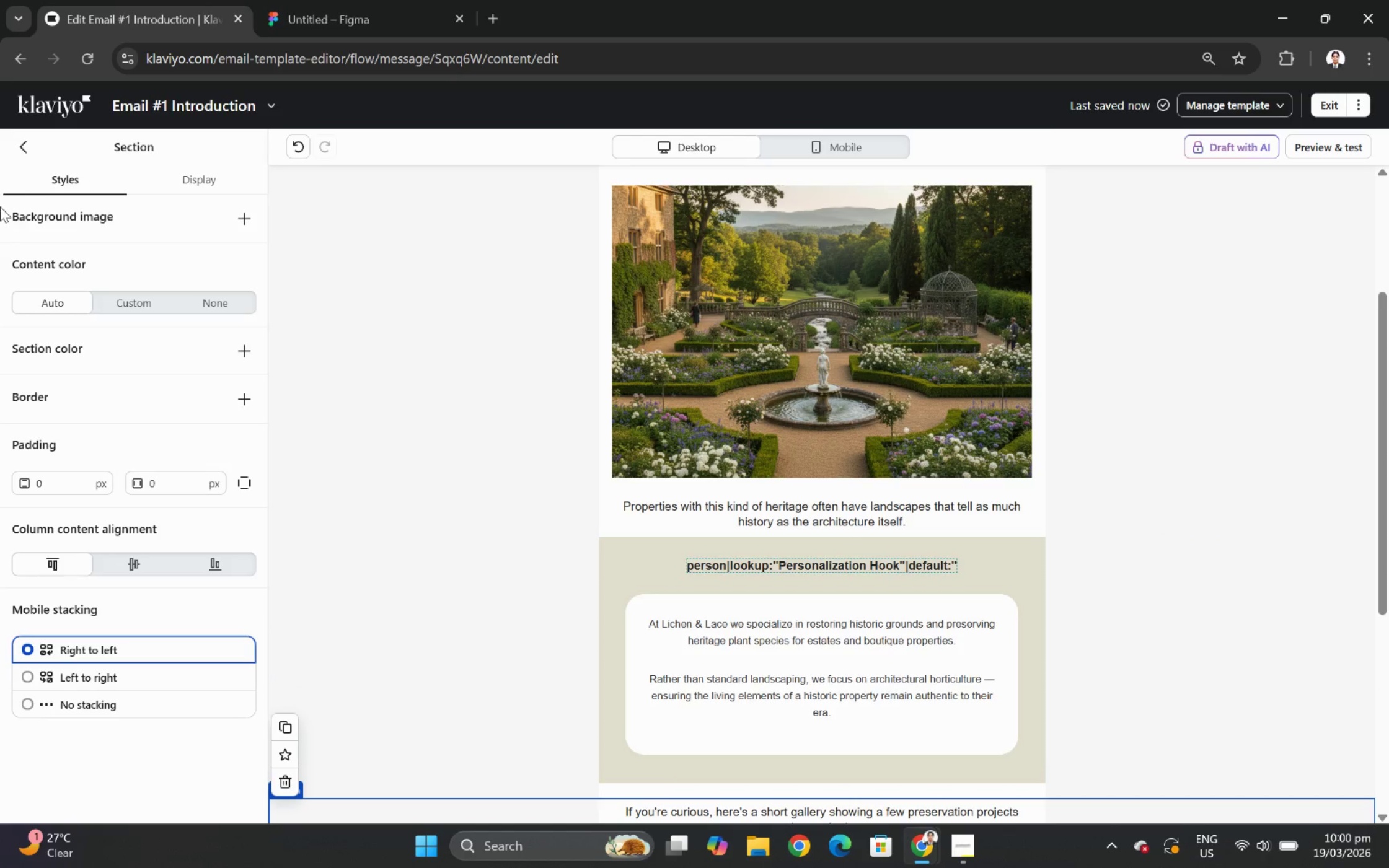 
left_click([25, 142])
 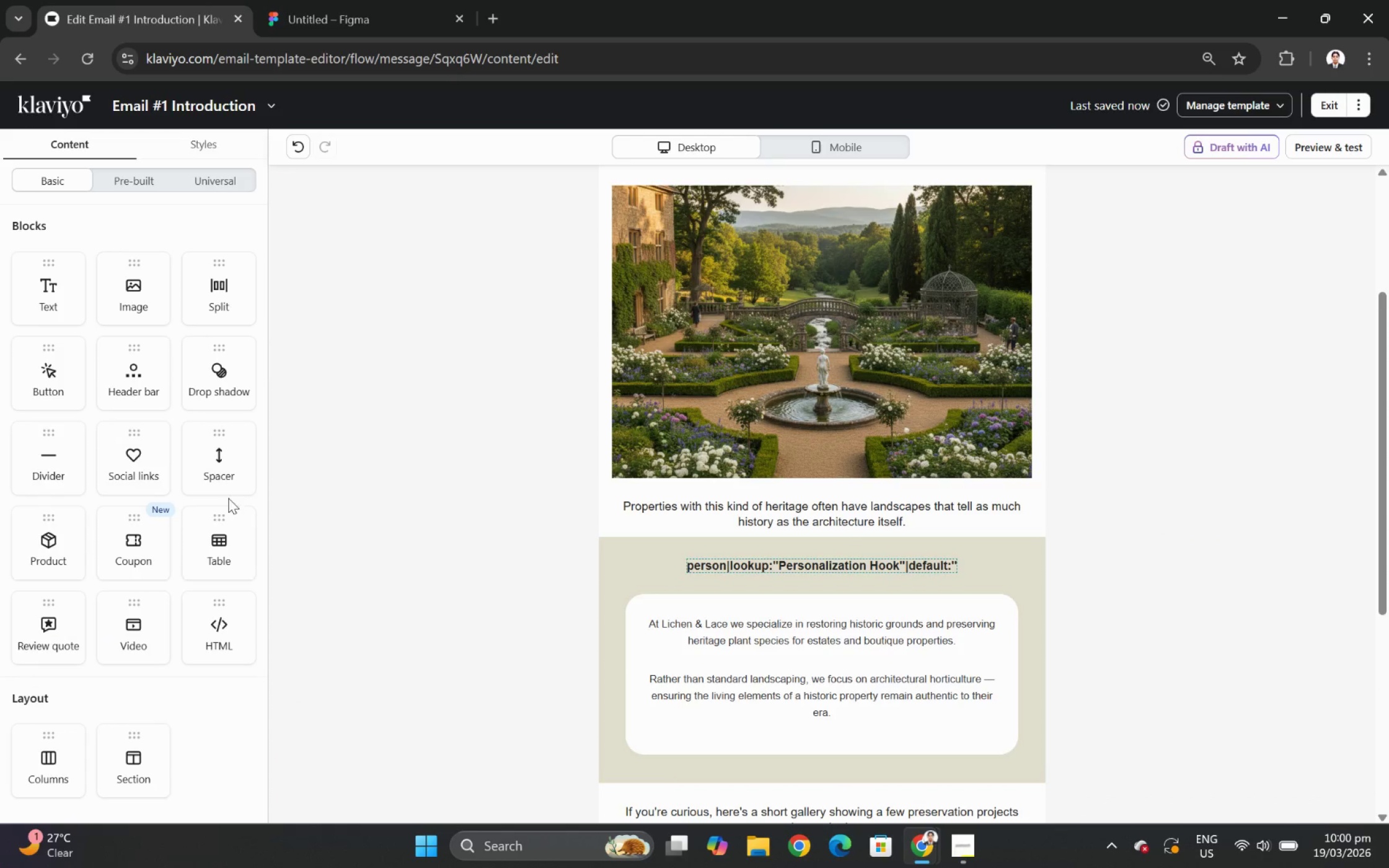 
left_click_drag(start_coordinate=[219, 456], to_coordinate=[874, 558])
 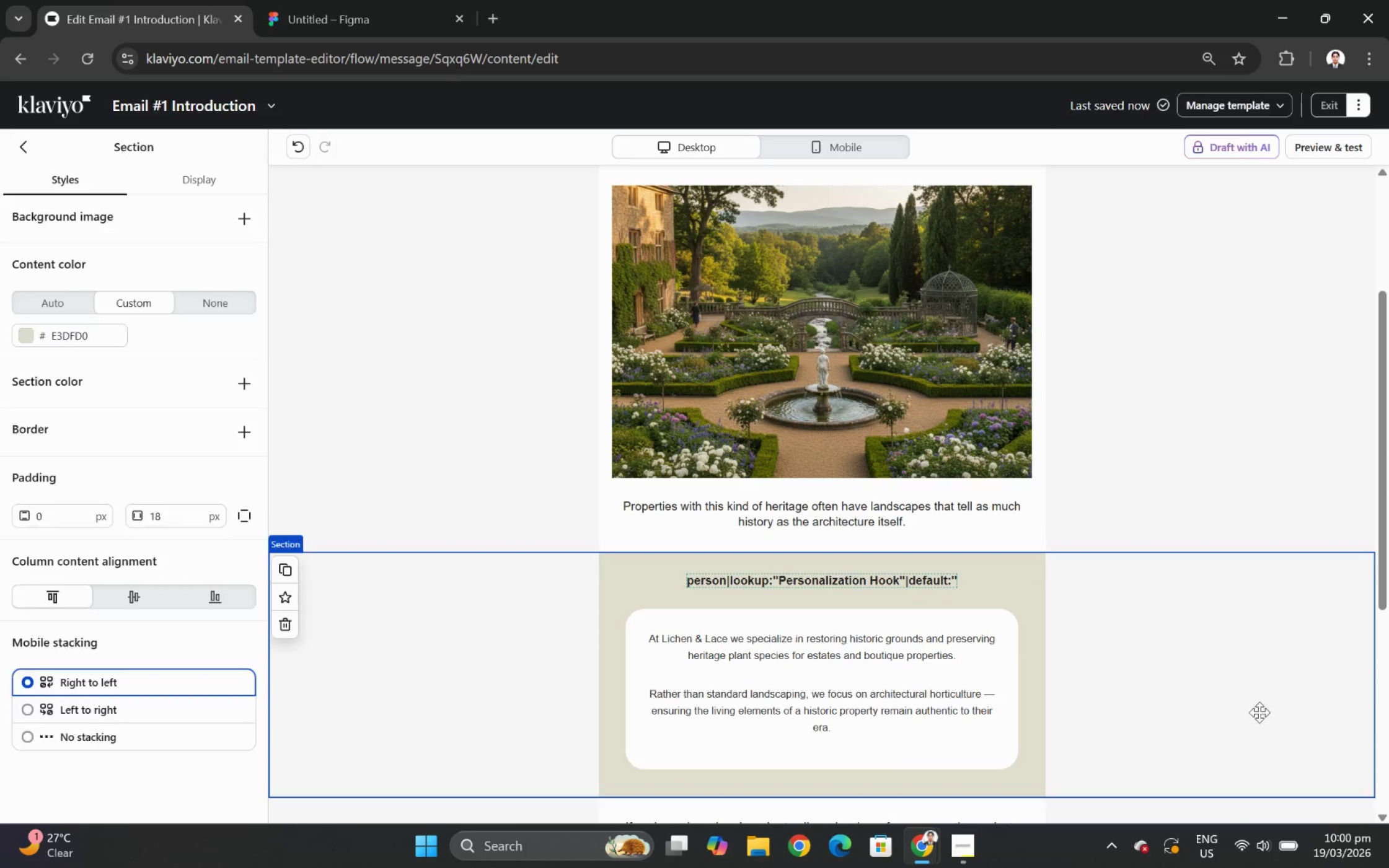 
scroll: coordinate [1229, 652], scroll_direction: down, amount: 4.0
 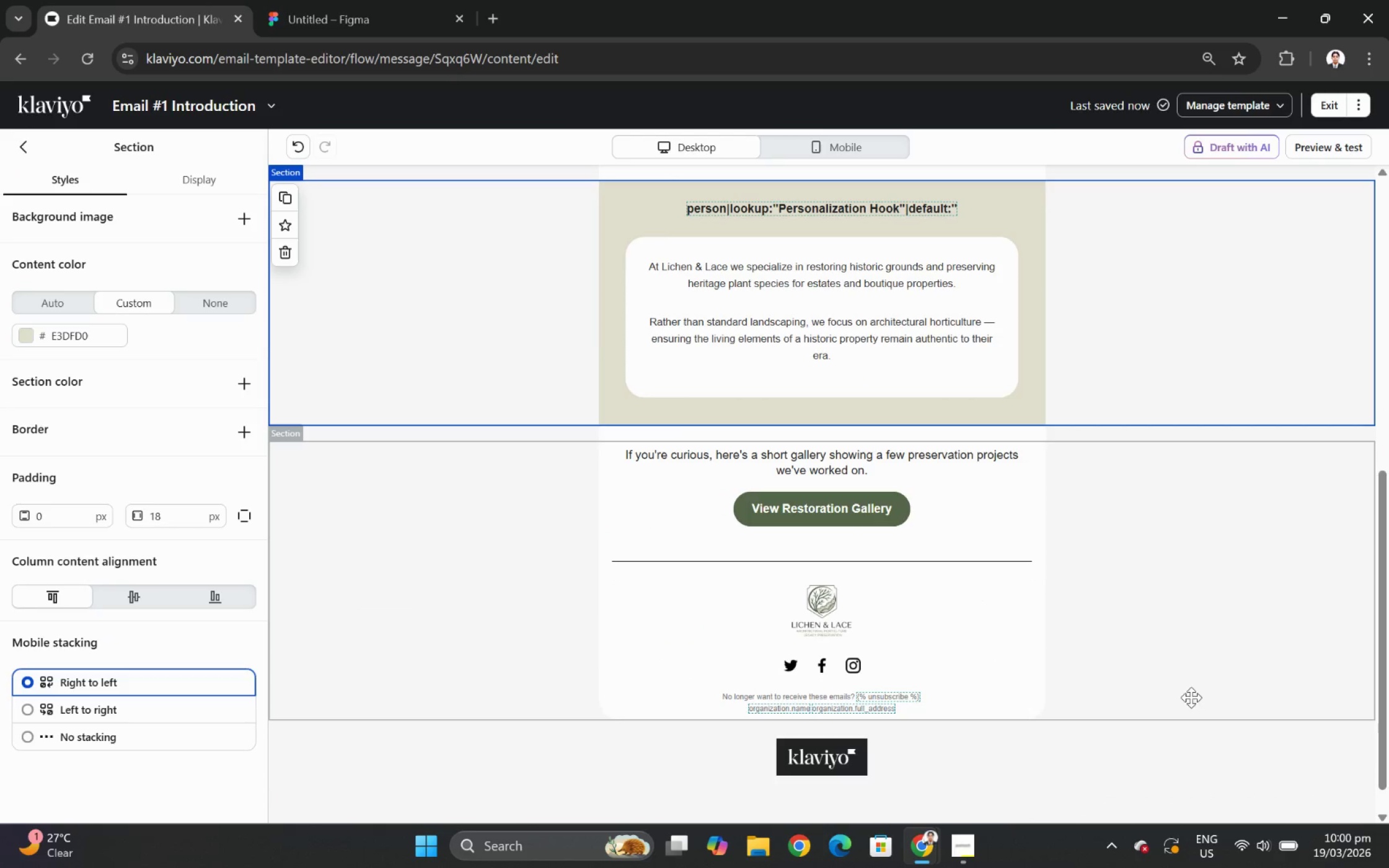 
scroll: coordinate [1228, 665], scroll_direction: up, amount: 2.0
 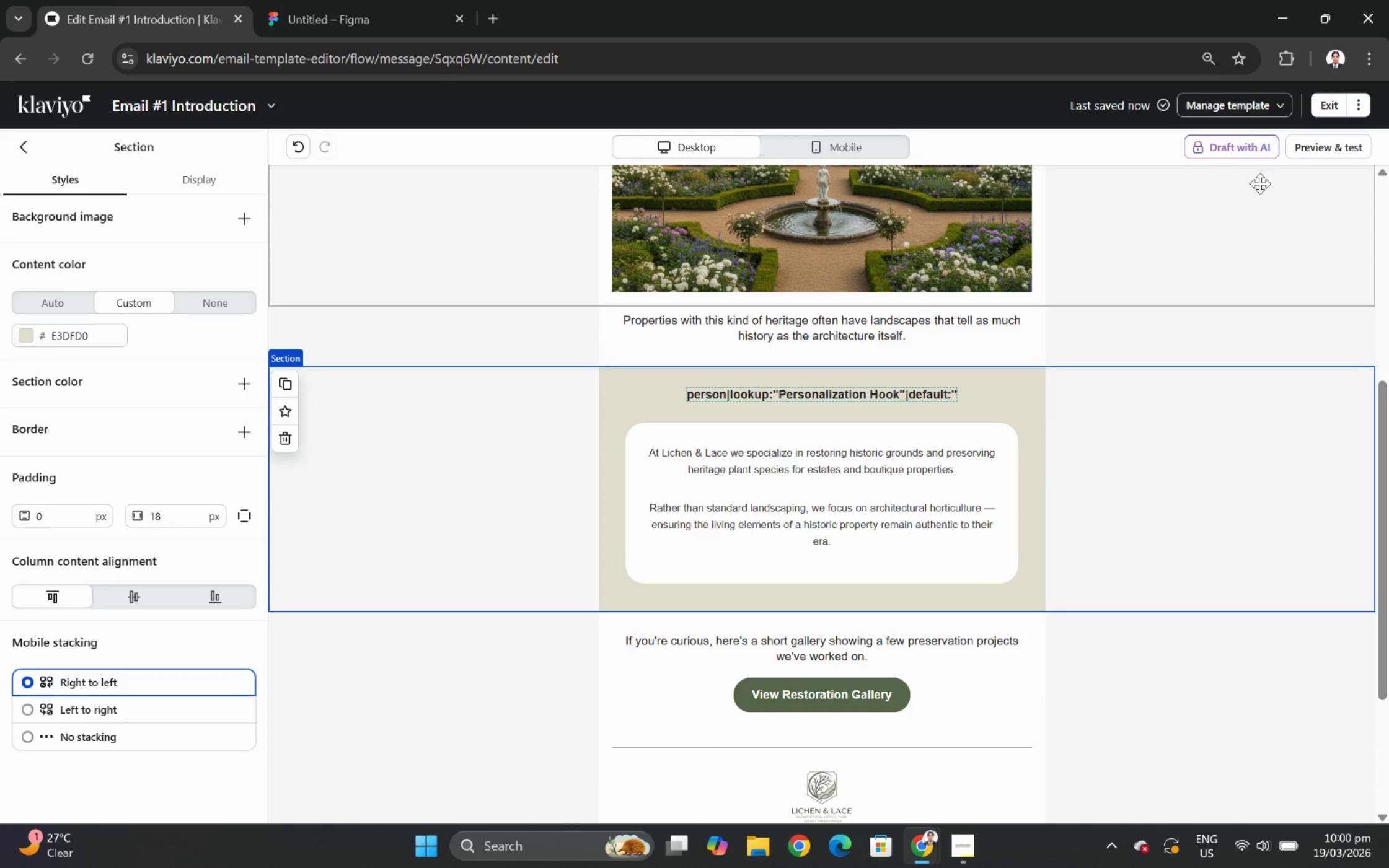 
left_click([1304, 152])
 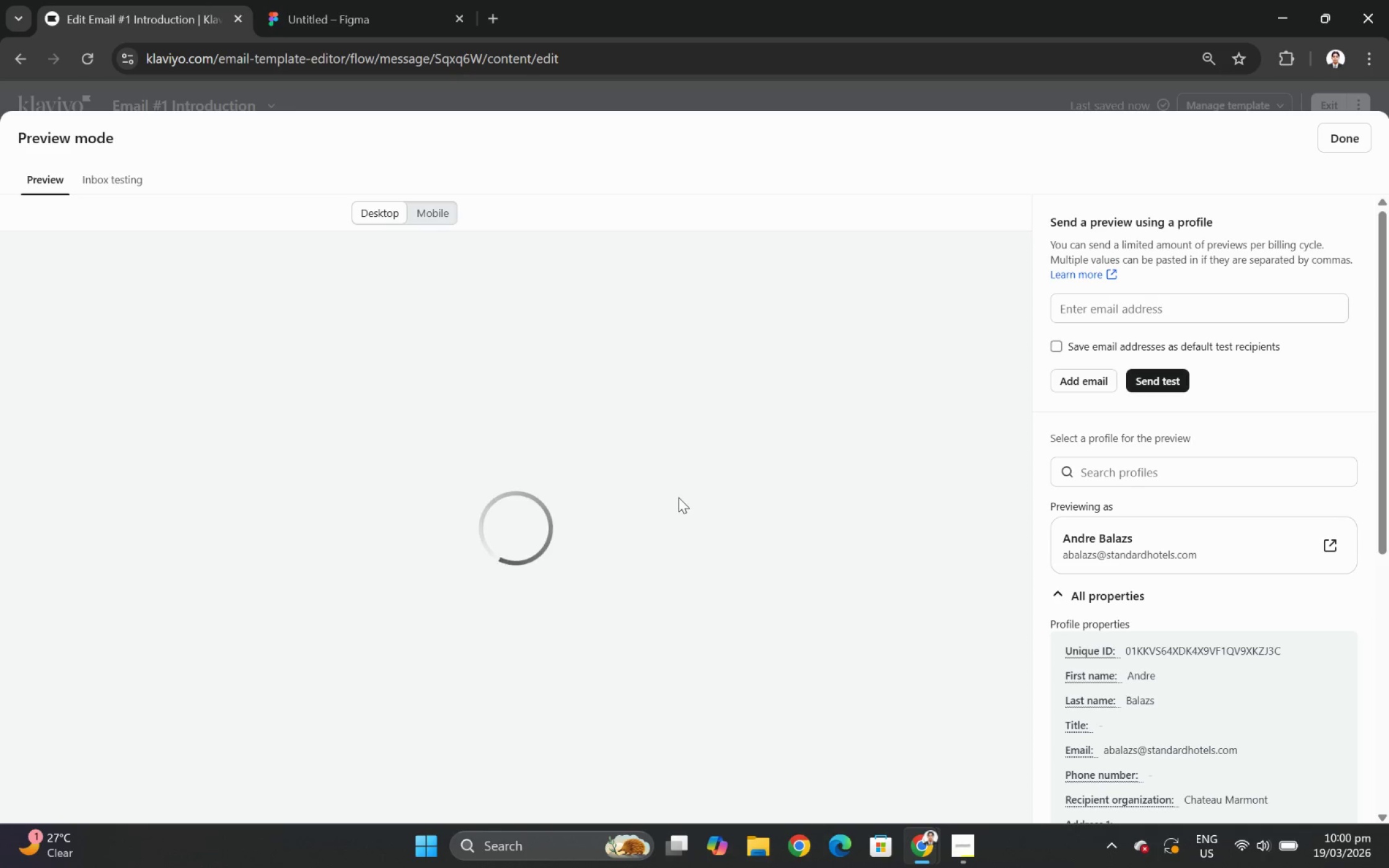 
scroll: coordinate [682, 498], scroll_direction: down, amount: 5.0
 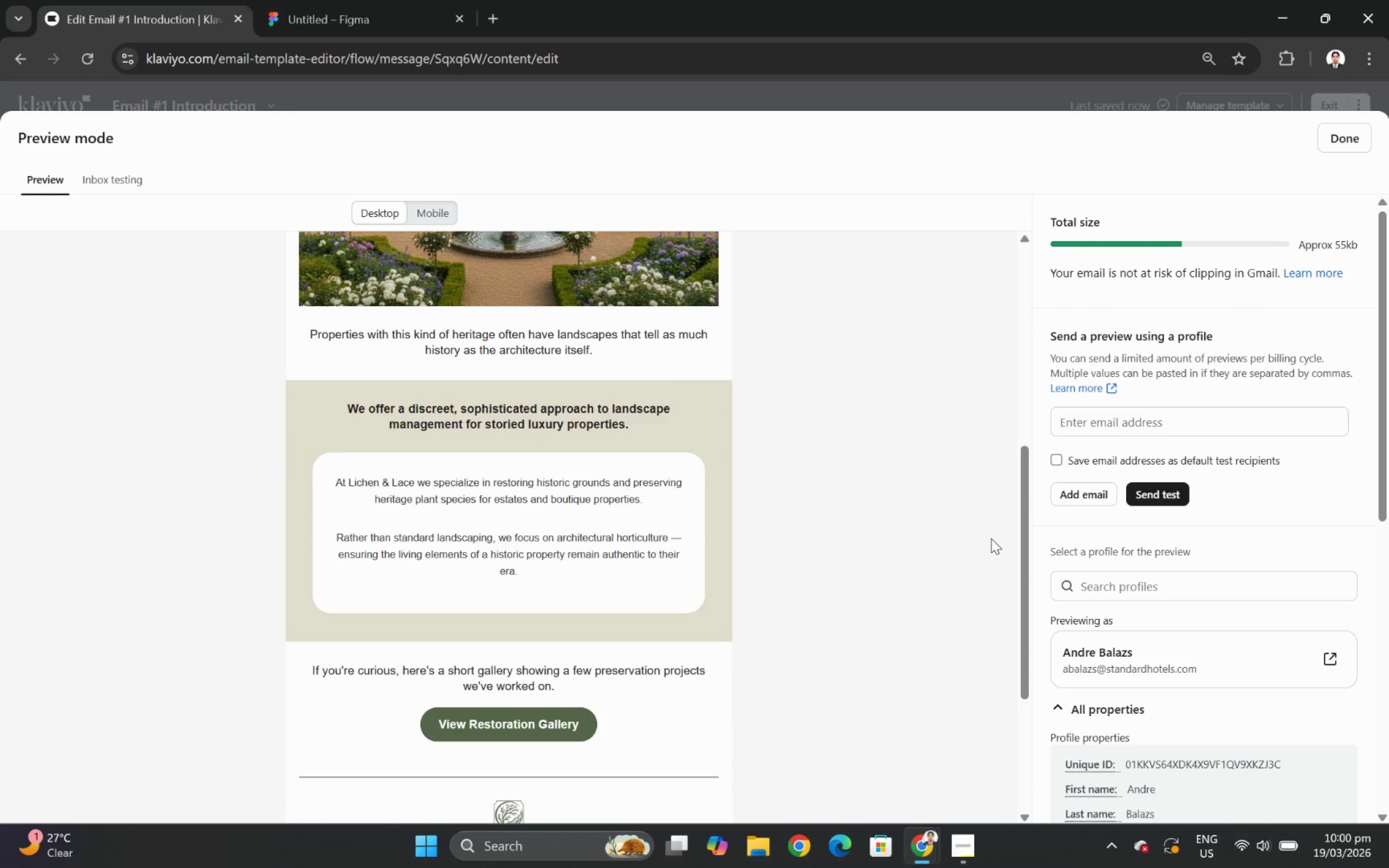 
scroll: coordinate [920, 523], scroll_direction: up, amount: 8.0
 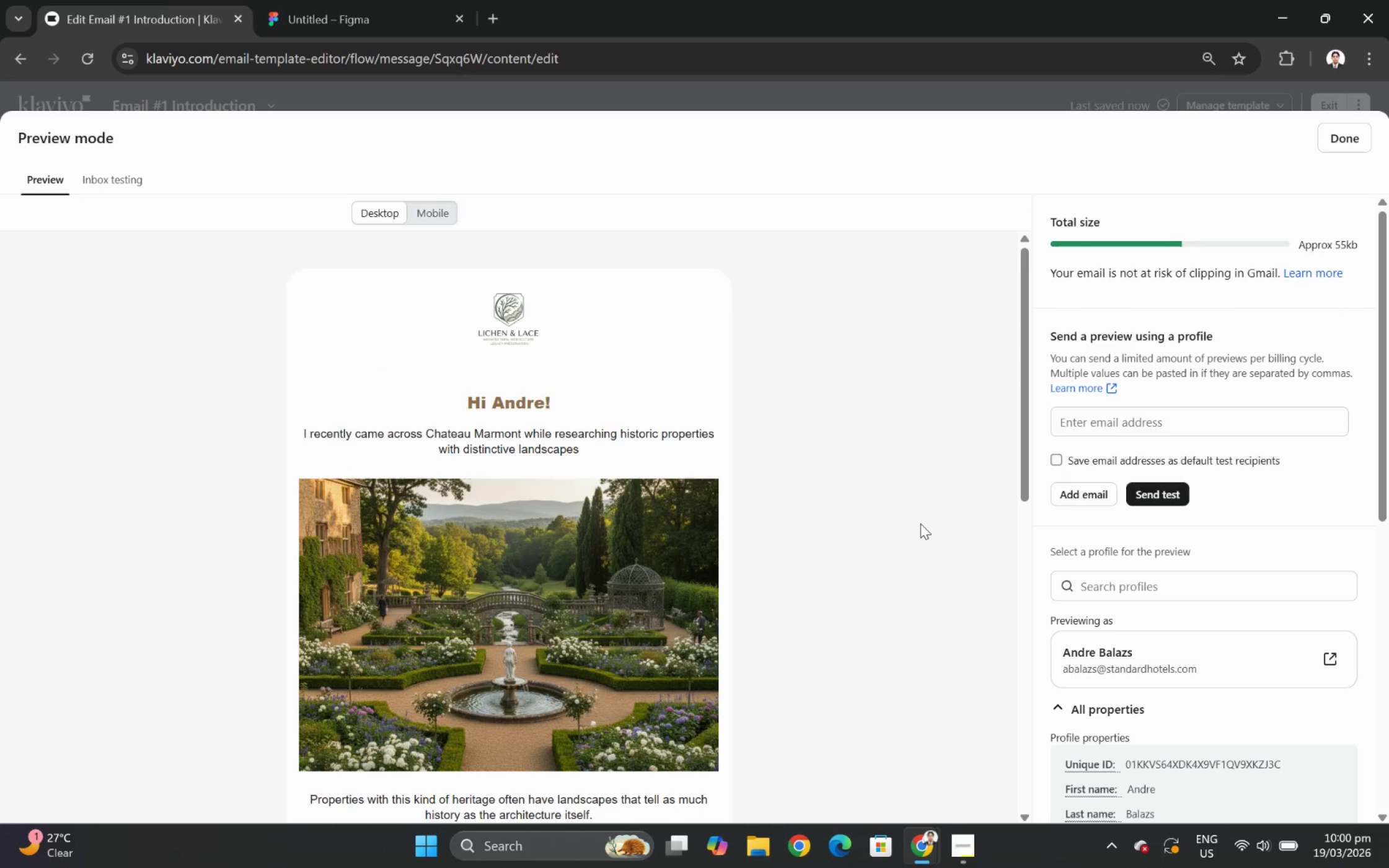 
scroll: coordinate [920, 523], scroll_direction: none, amount: 0.0
 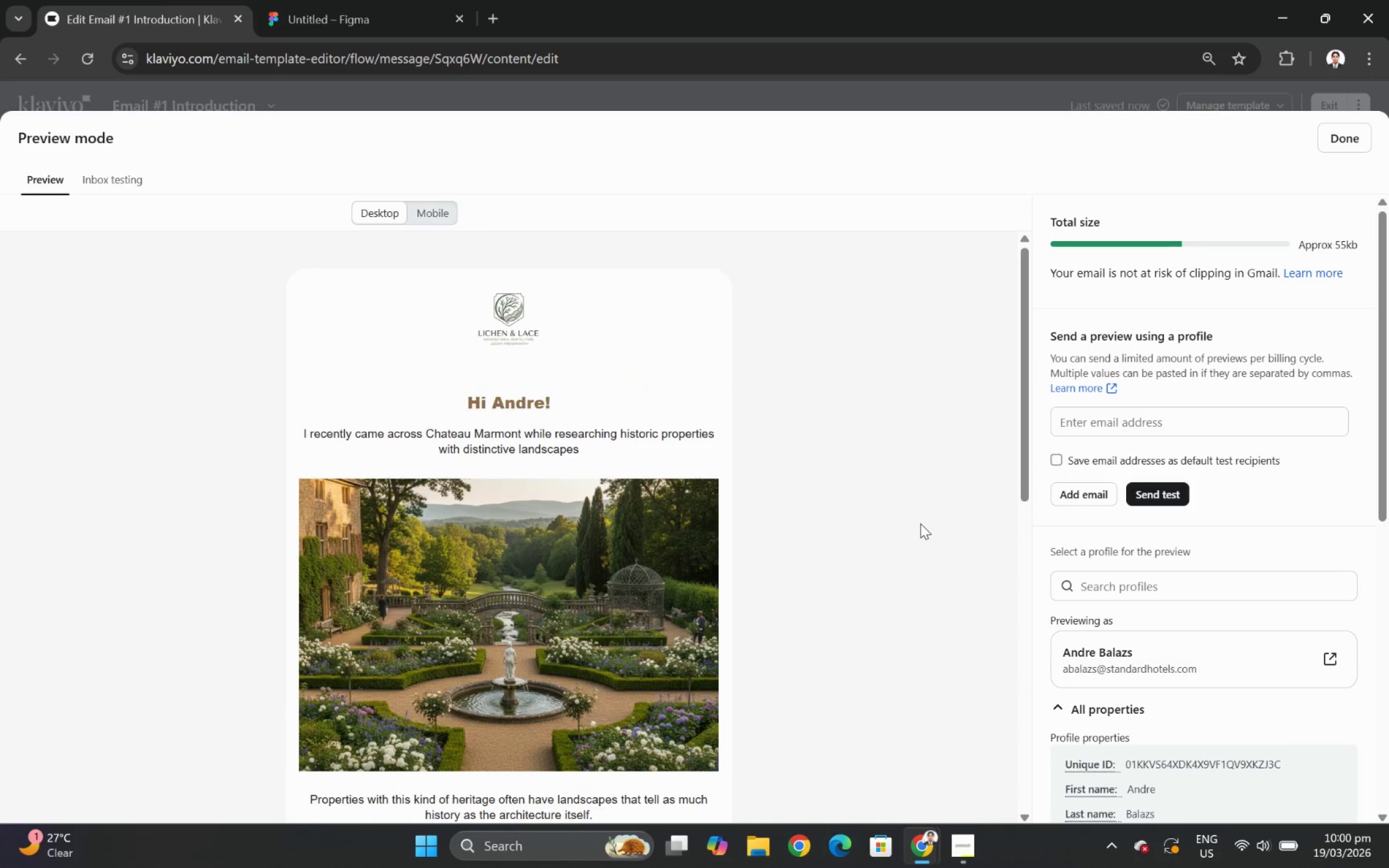 
scroll: coordinate [920, 523], scroll_direction: down, amount: 6.0
 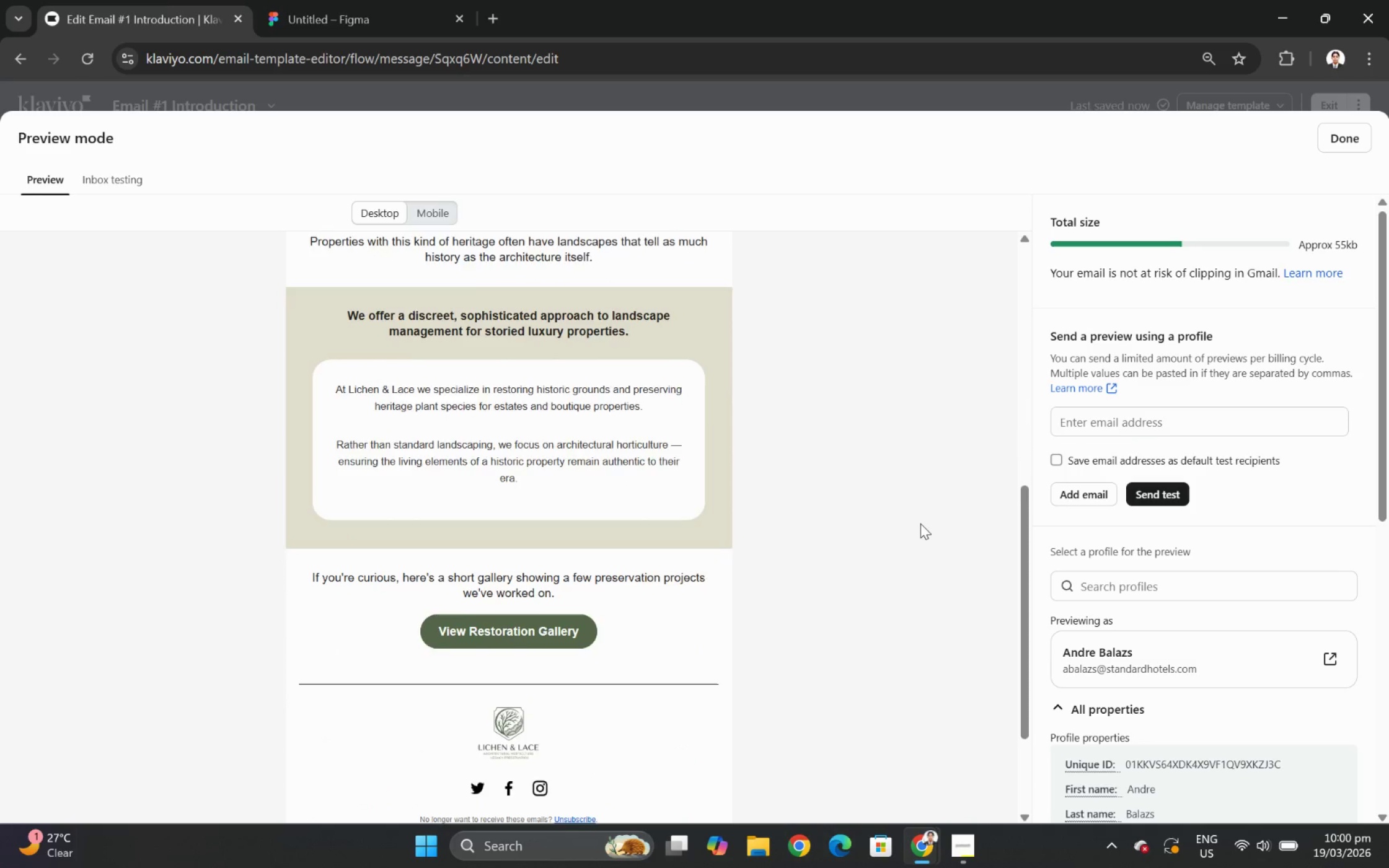 
scroll: coordinate [920, 523], scroll_direction: none, amount: 0.0
 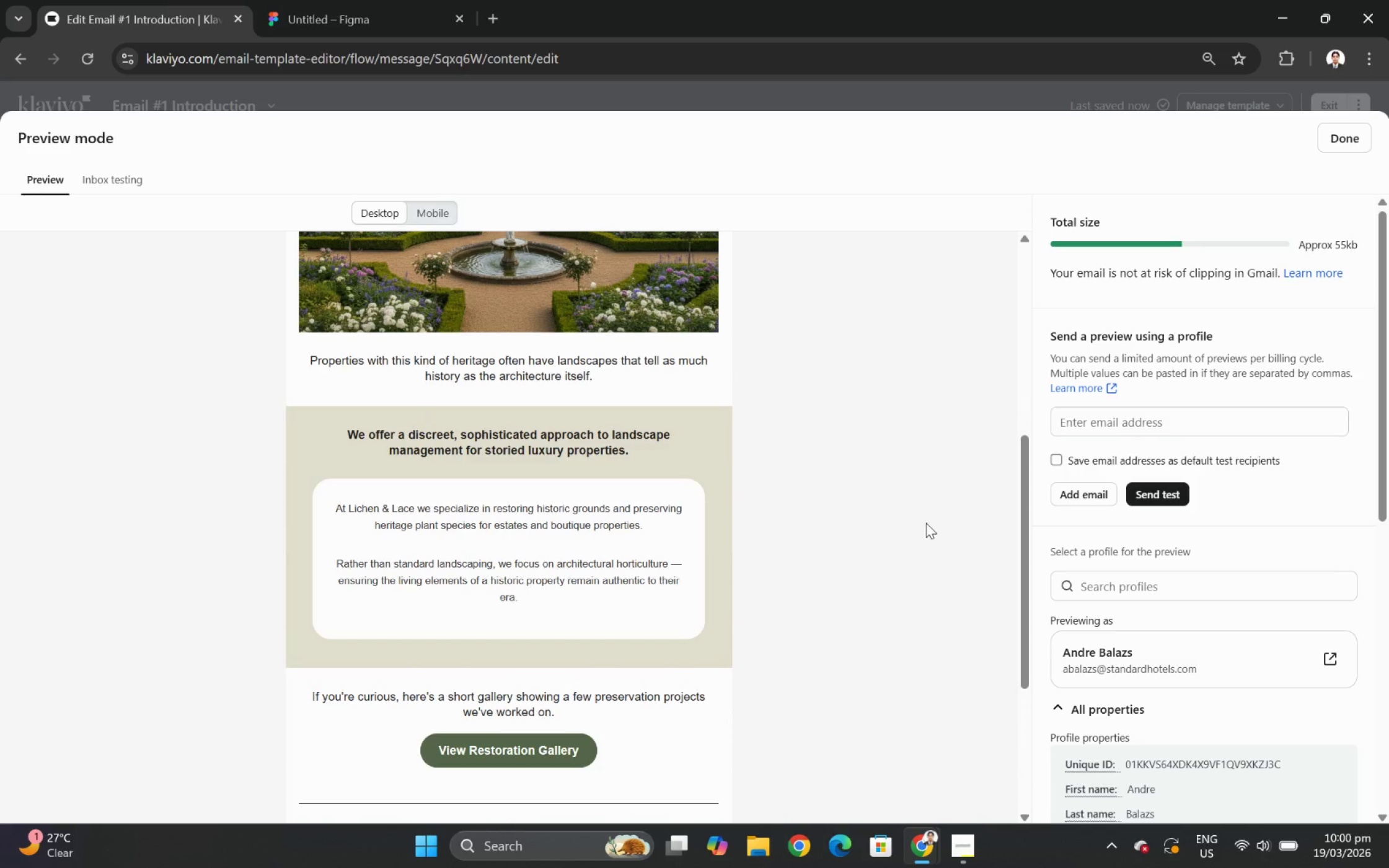 
scroll: coordinate [932, 522], scroll_direction: down, amount: 2.0
 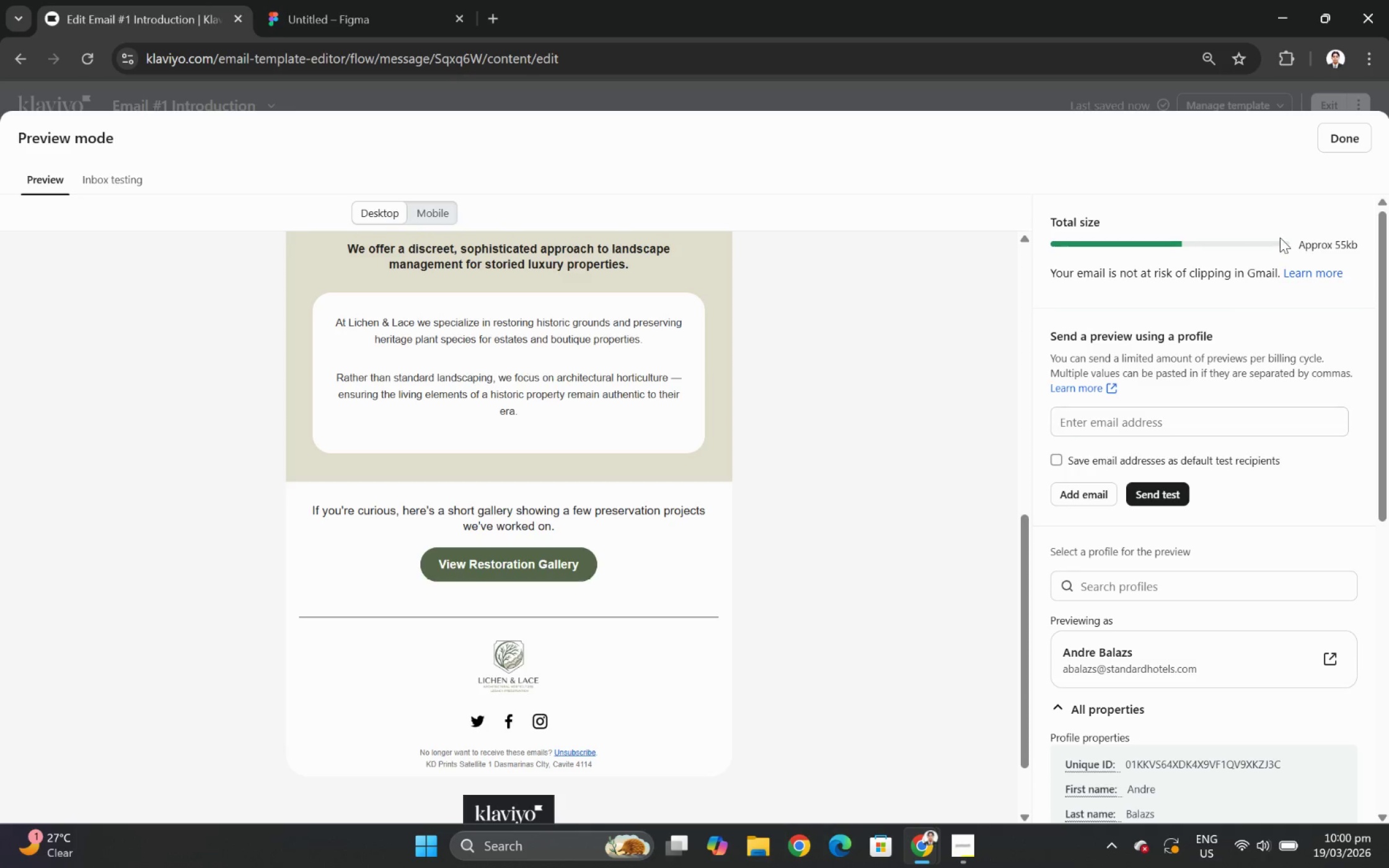 
left_click([1345, 139])
 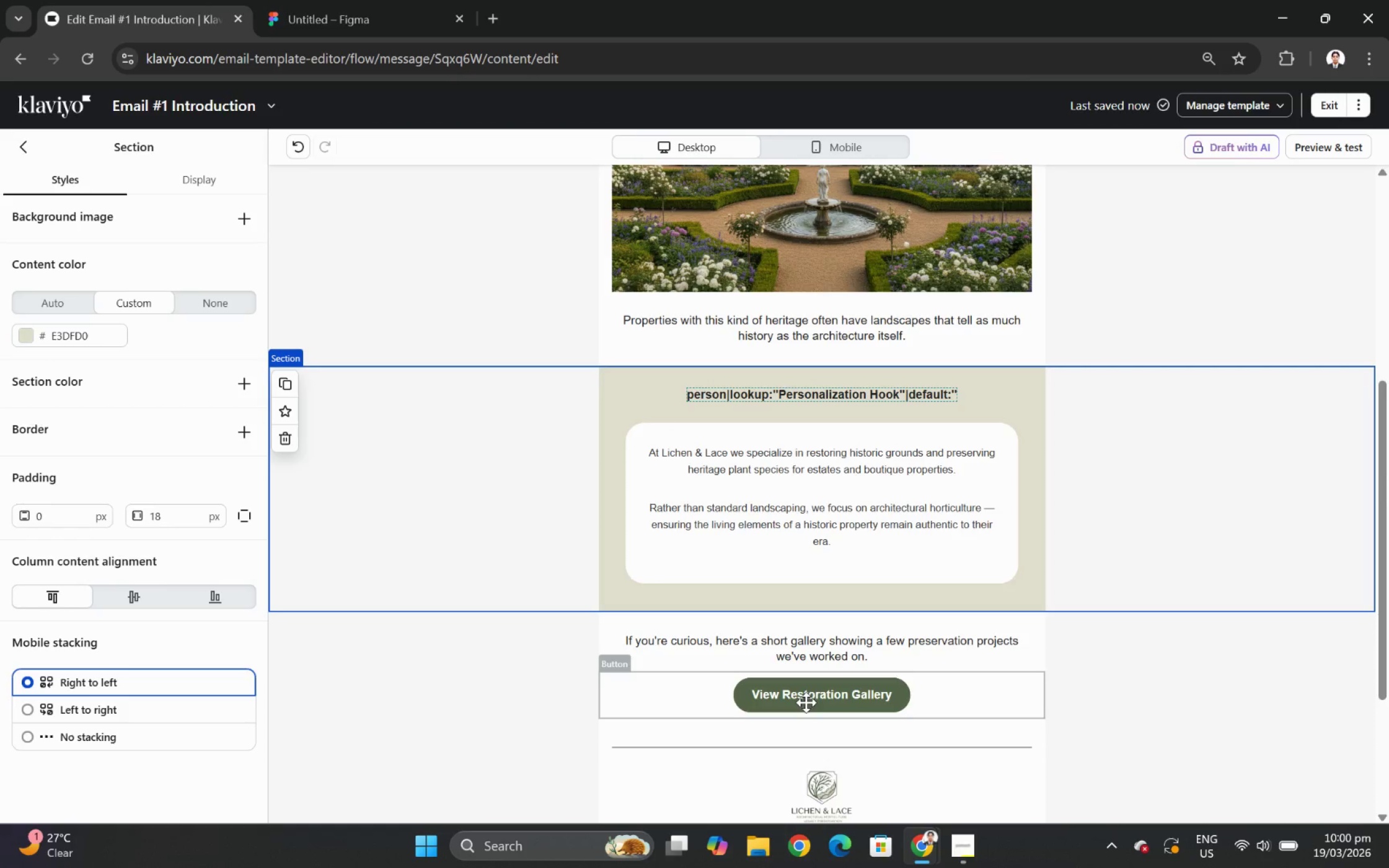 
left_click([811, 726])
 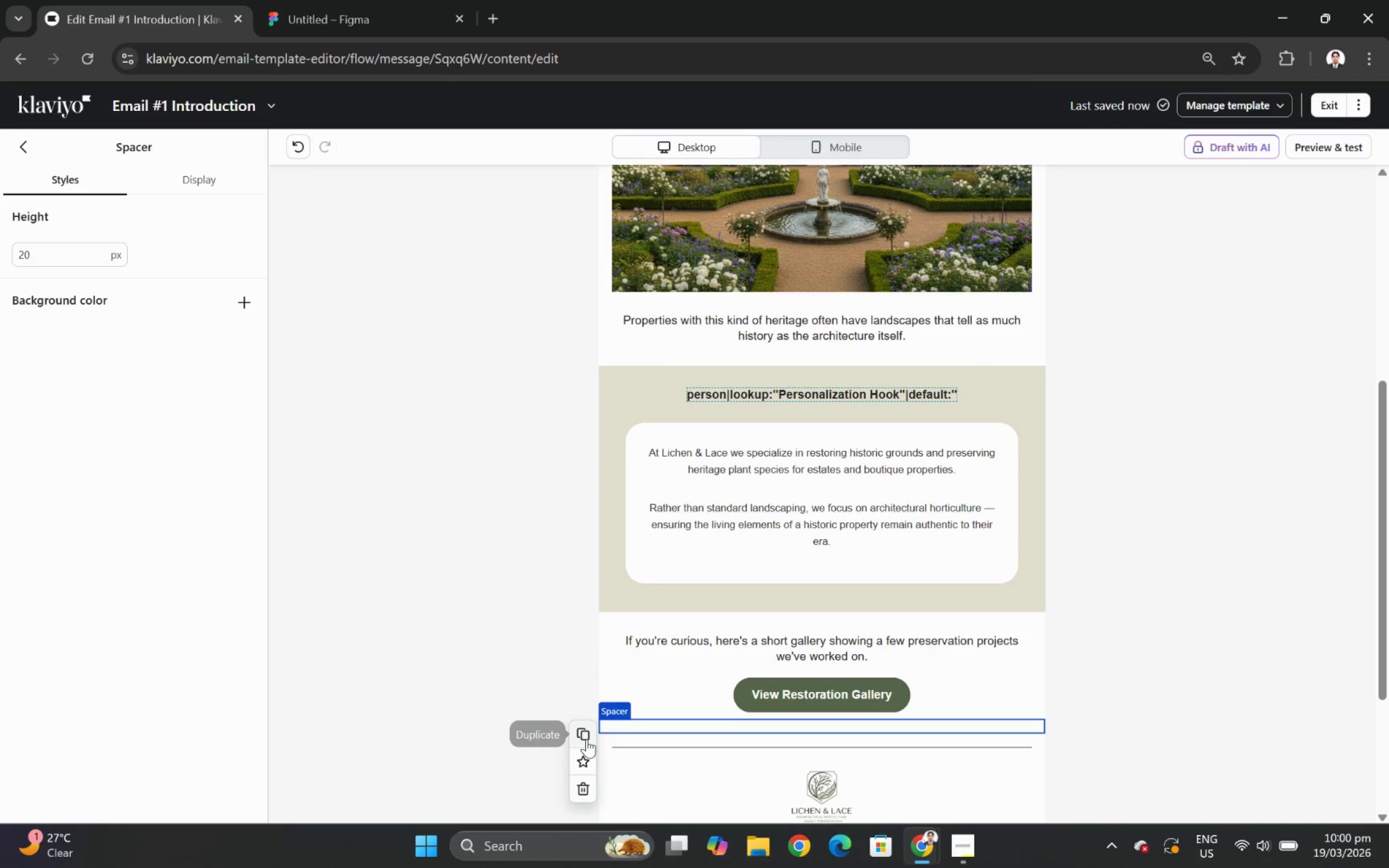 
left_click([585, 734])
 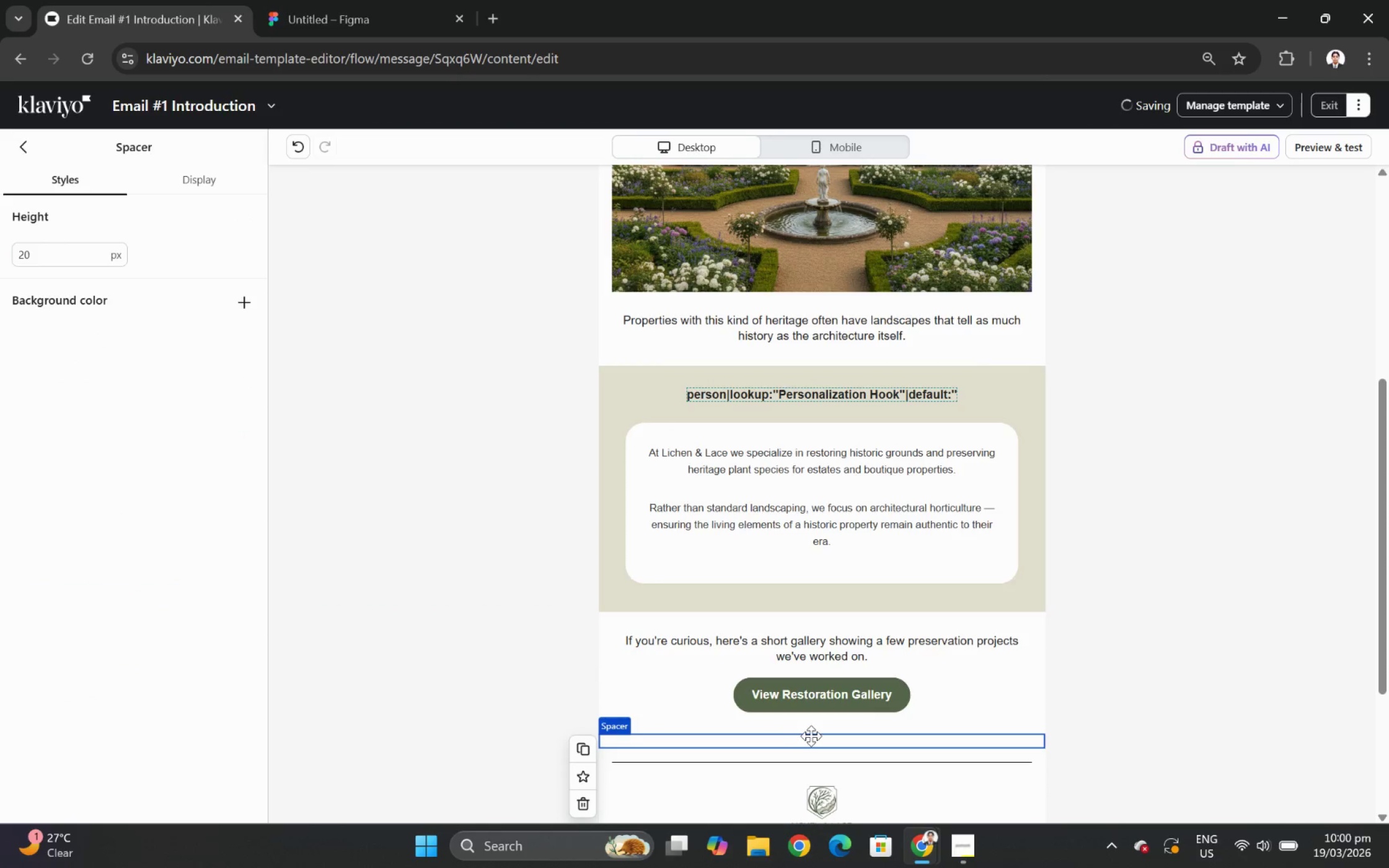 
left_click_drag(start_coordinate=[811, 735], to_coordinate=[811, 677])
 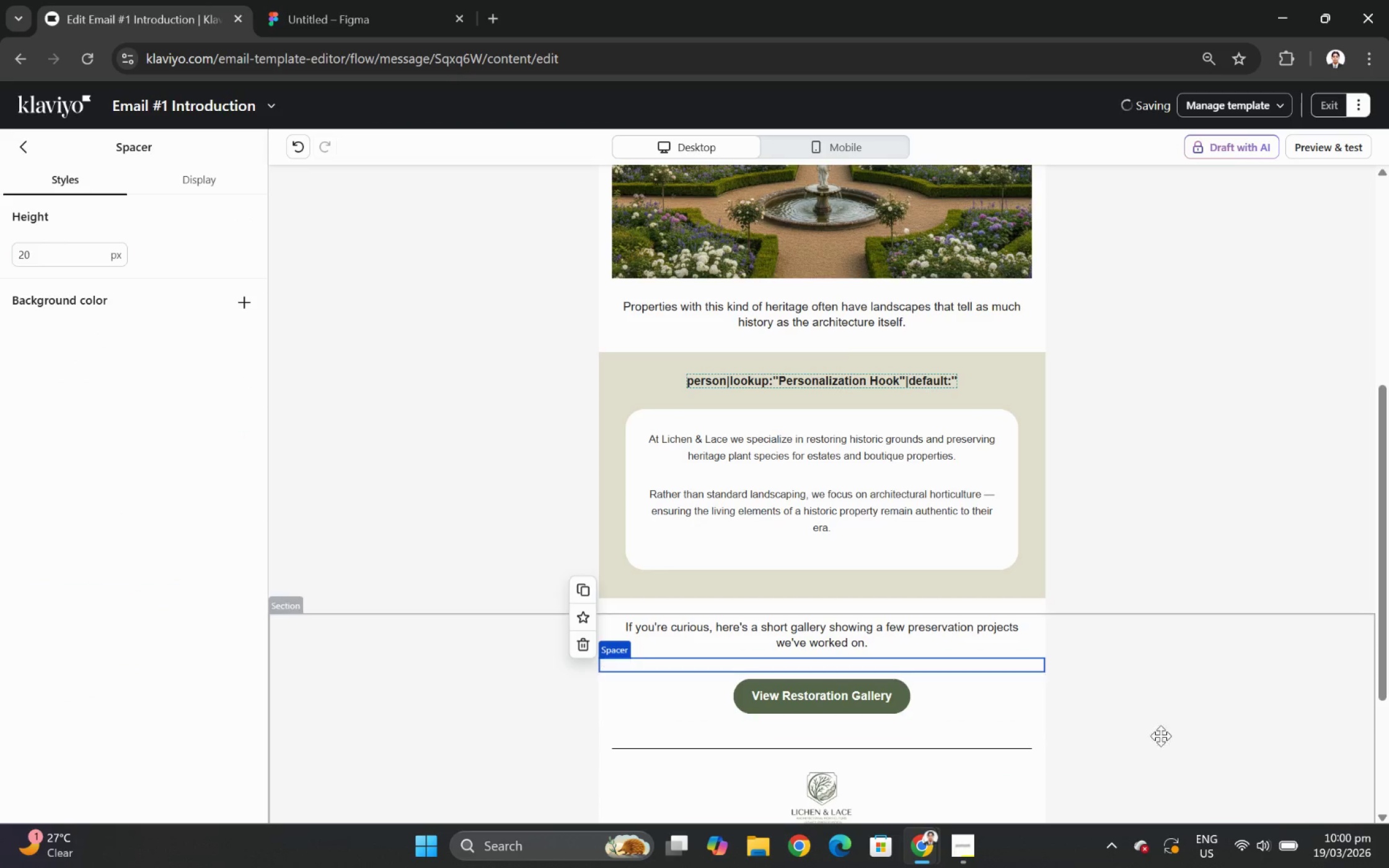 
left_click([1177, 745])
 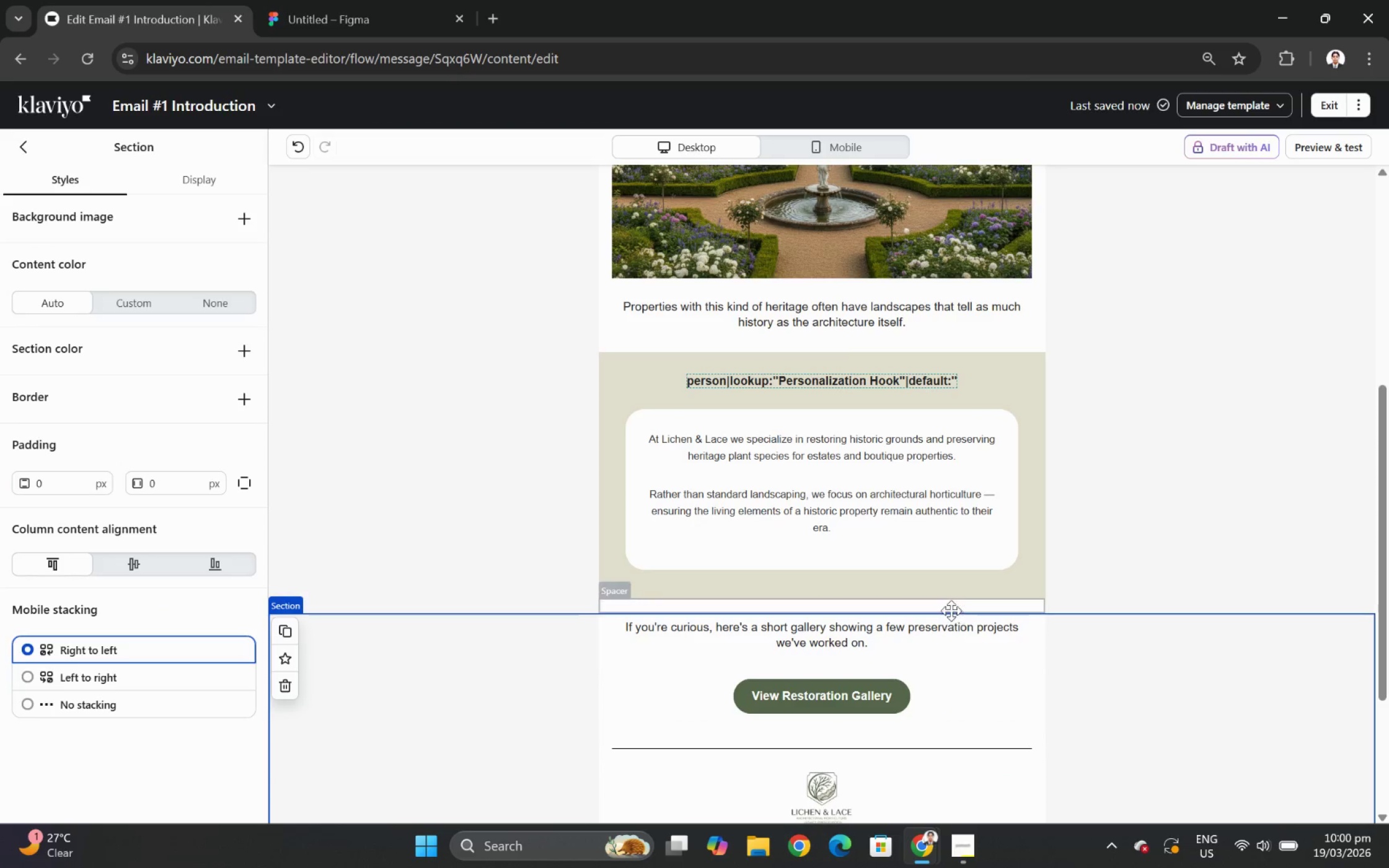 
left_click([945, 605])
 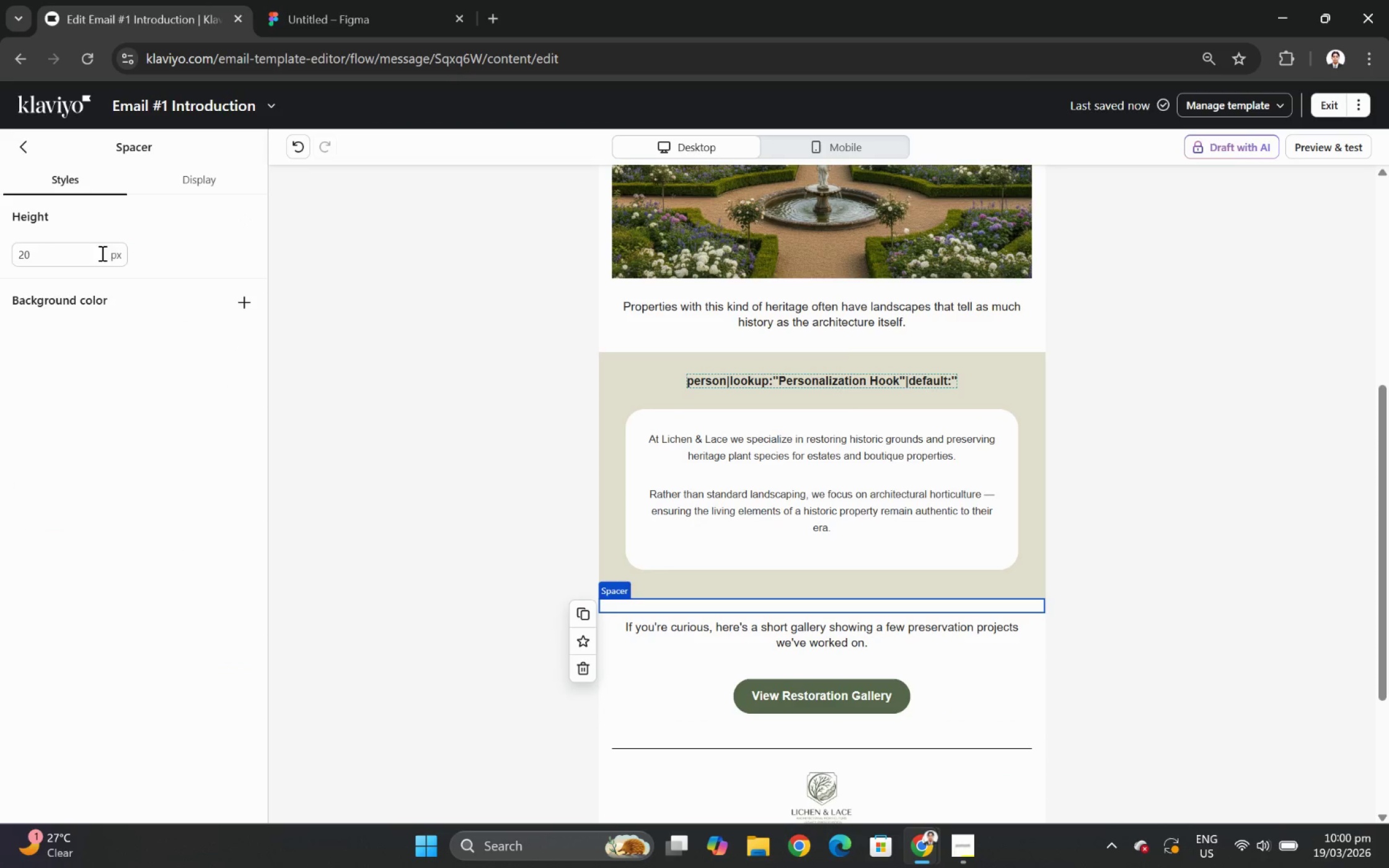 
double_click([93, 257])
 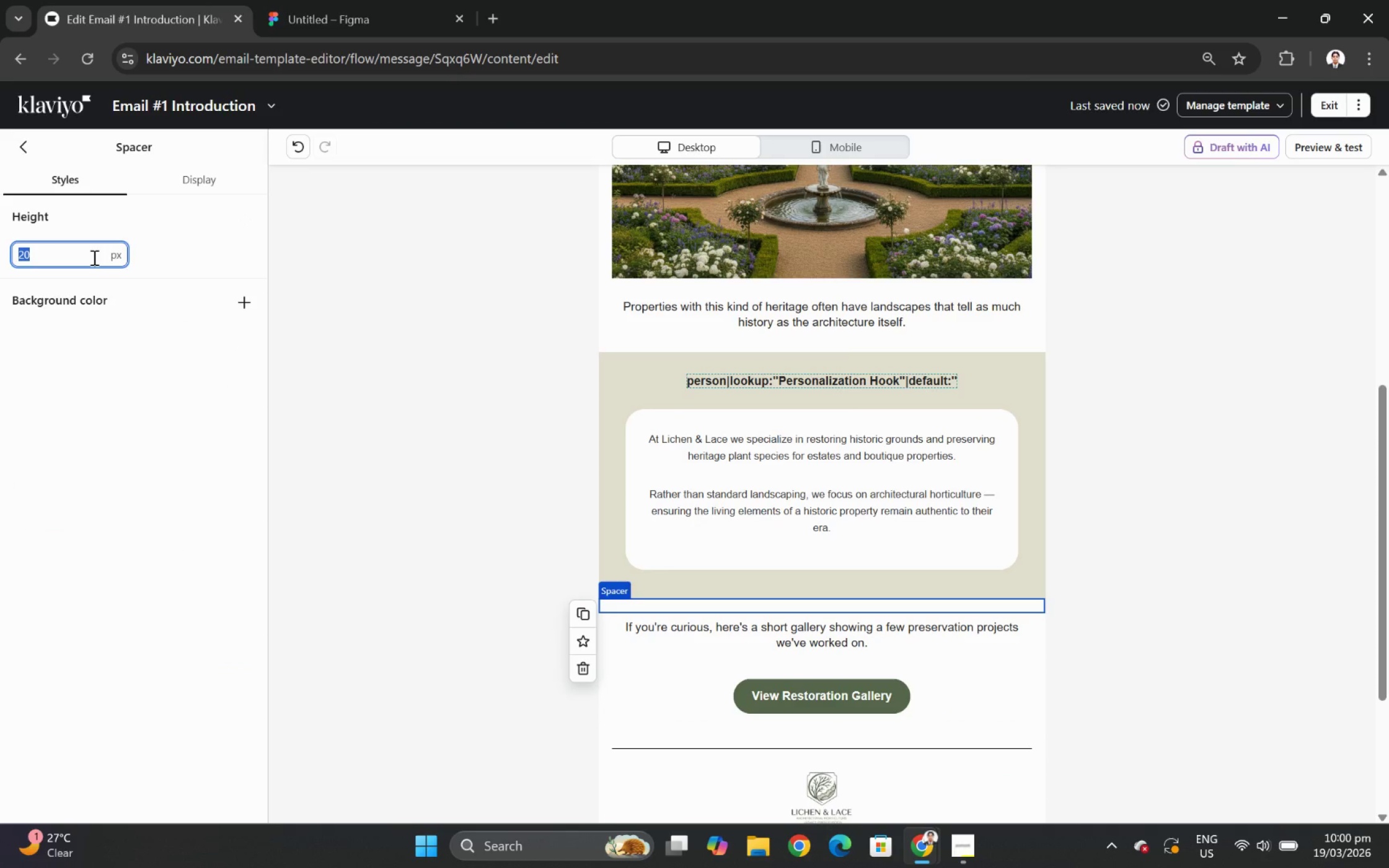 
key(Numpad4)
 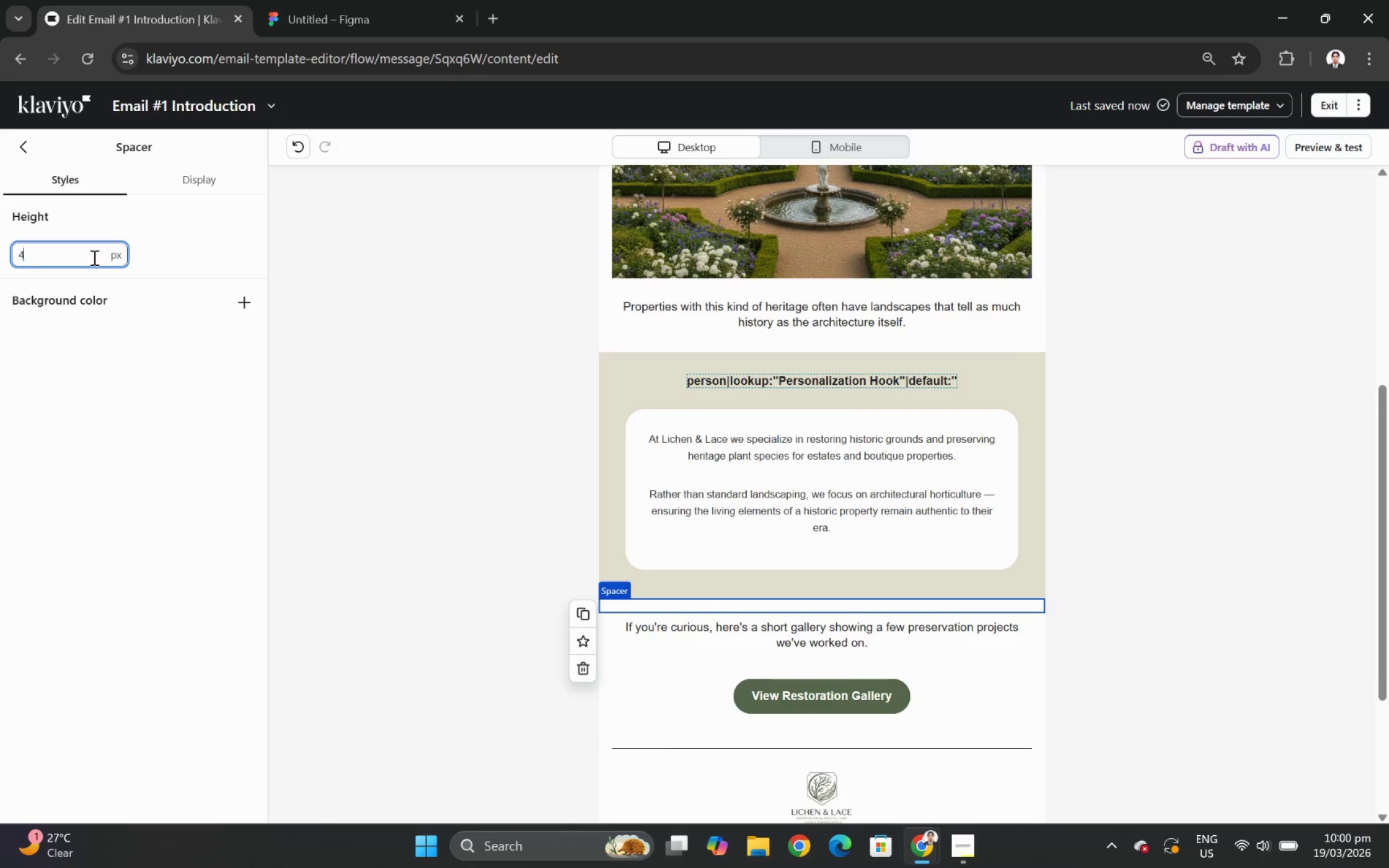 
key(Numpad0)
 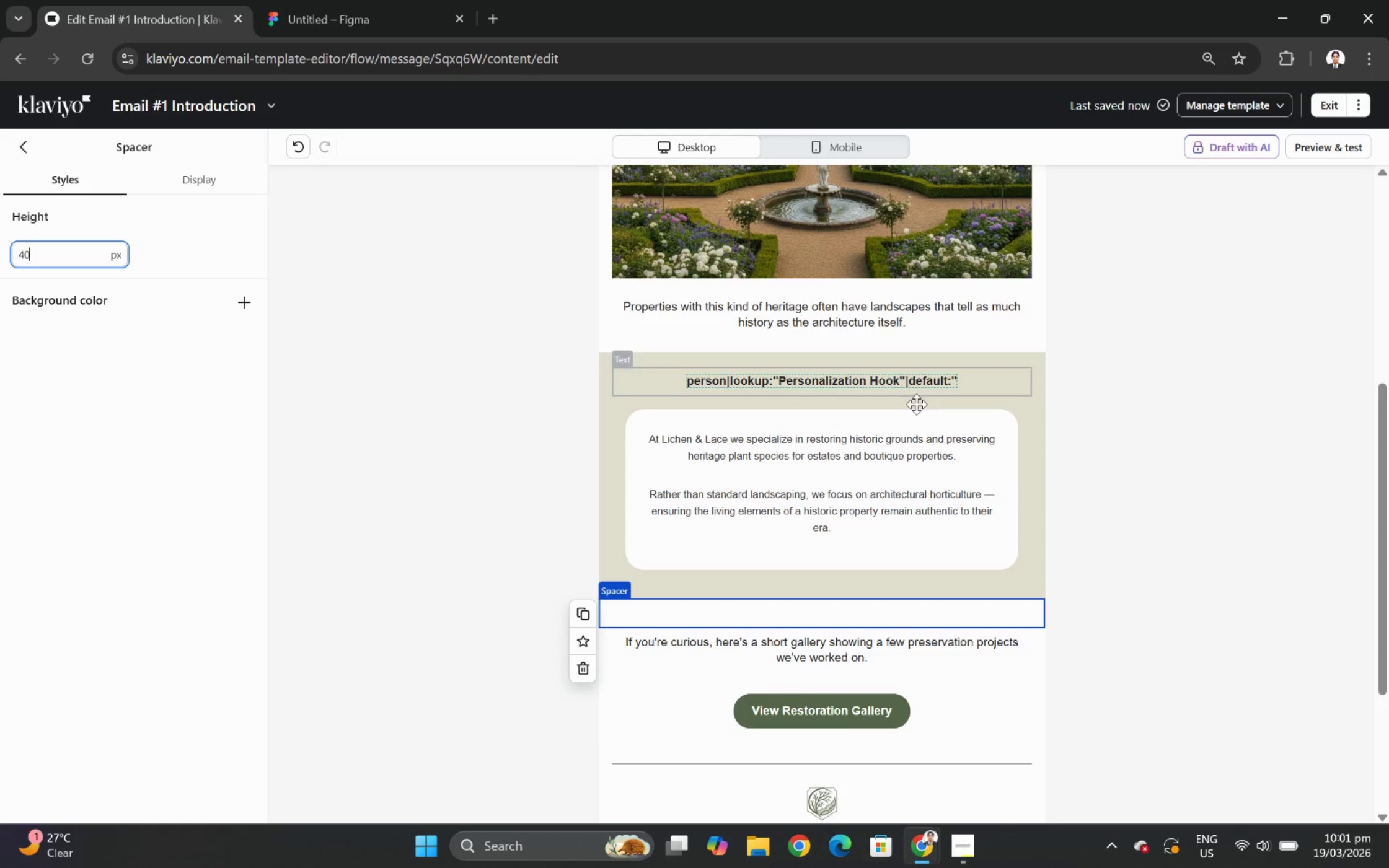 
left_click([1196, 522])
 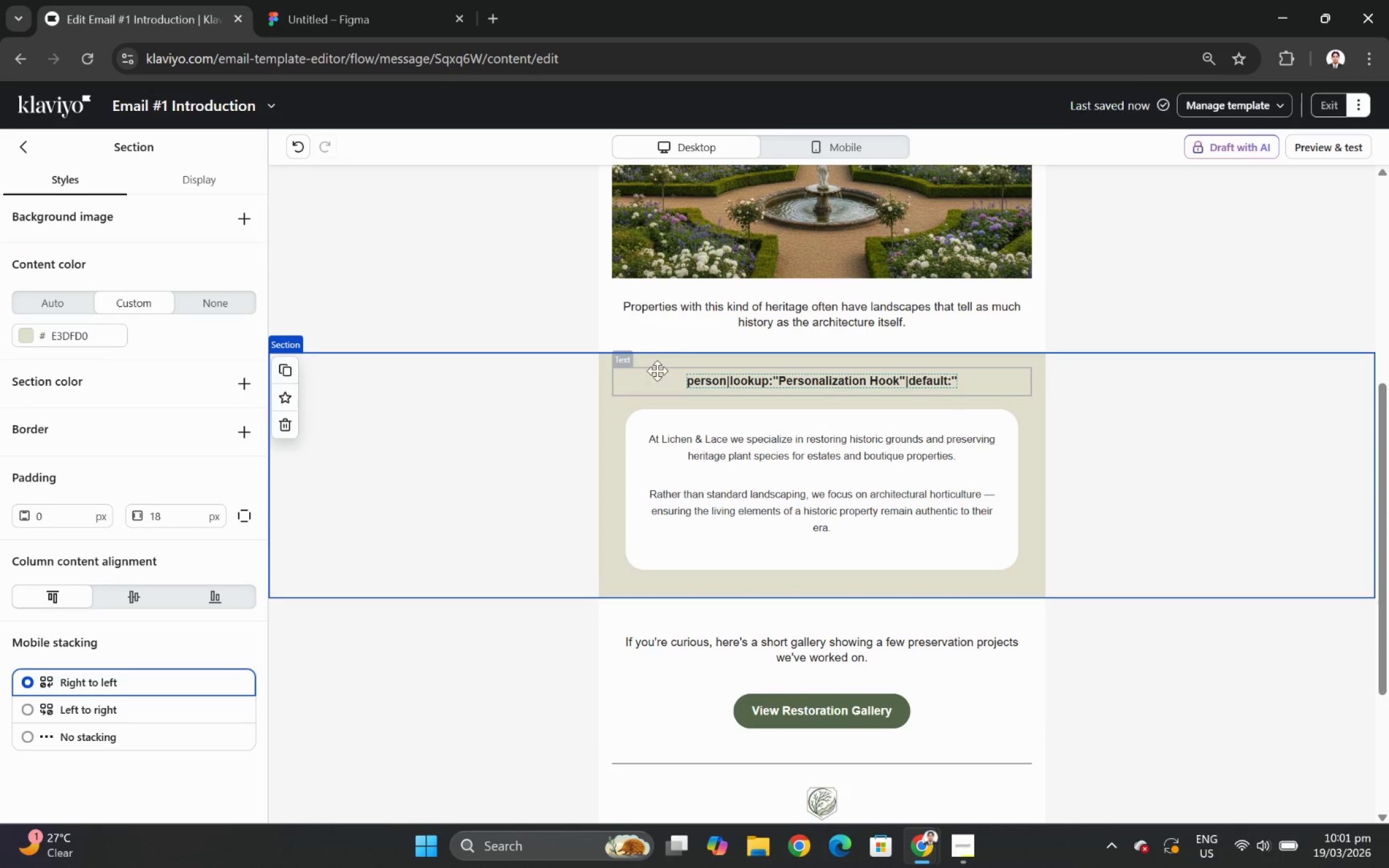 
left_click([682, 359])
 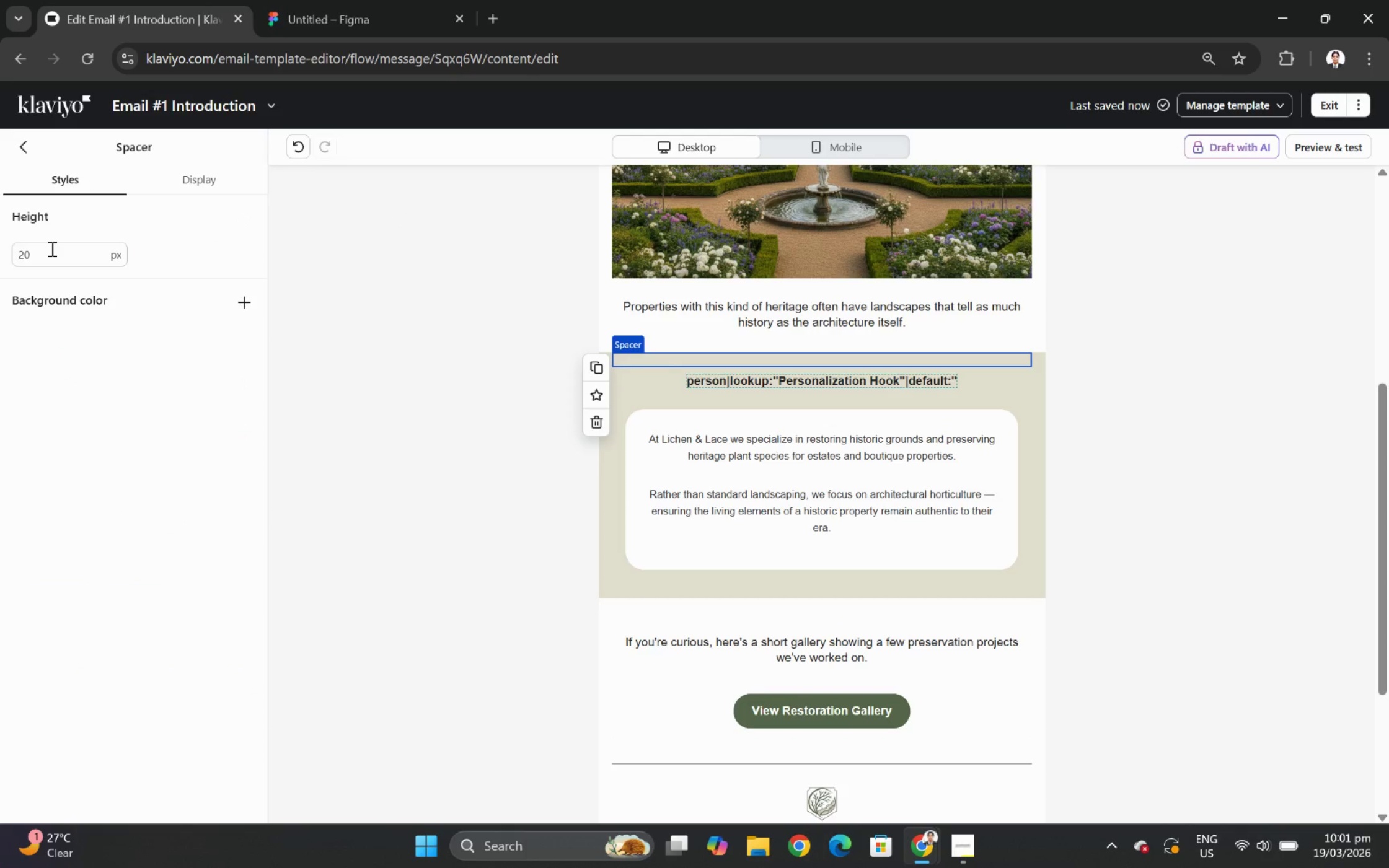 
double_click([54, 249])
 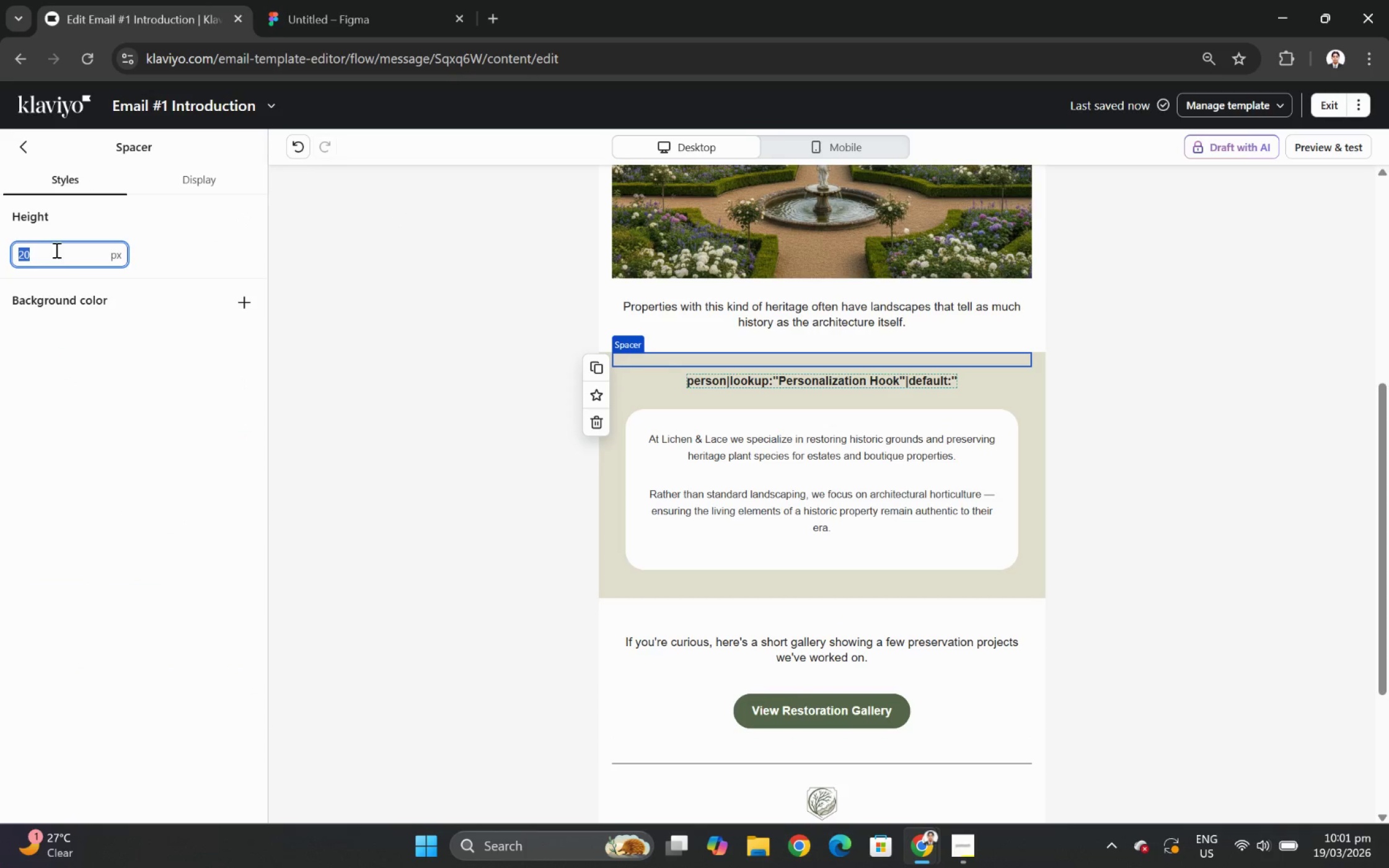 
key(Numpad4)
 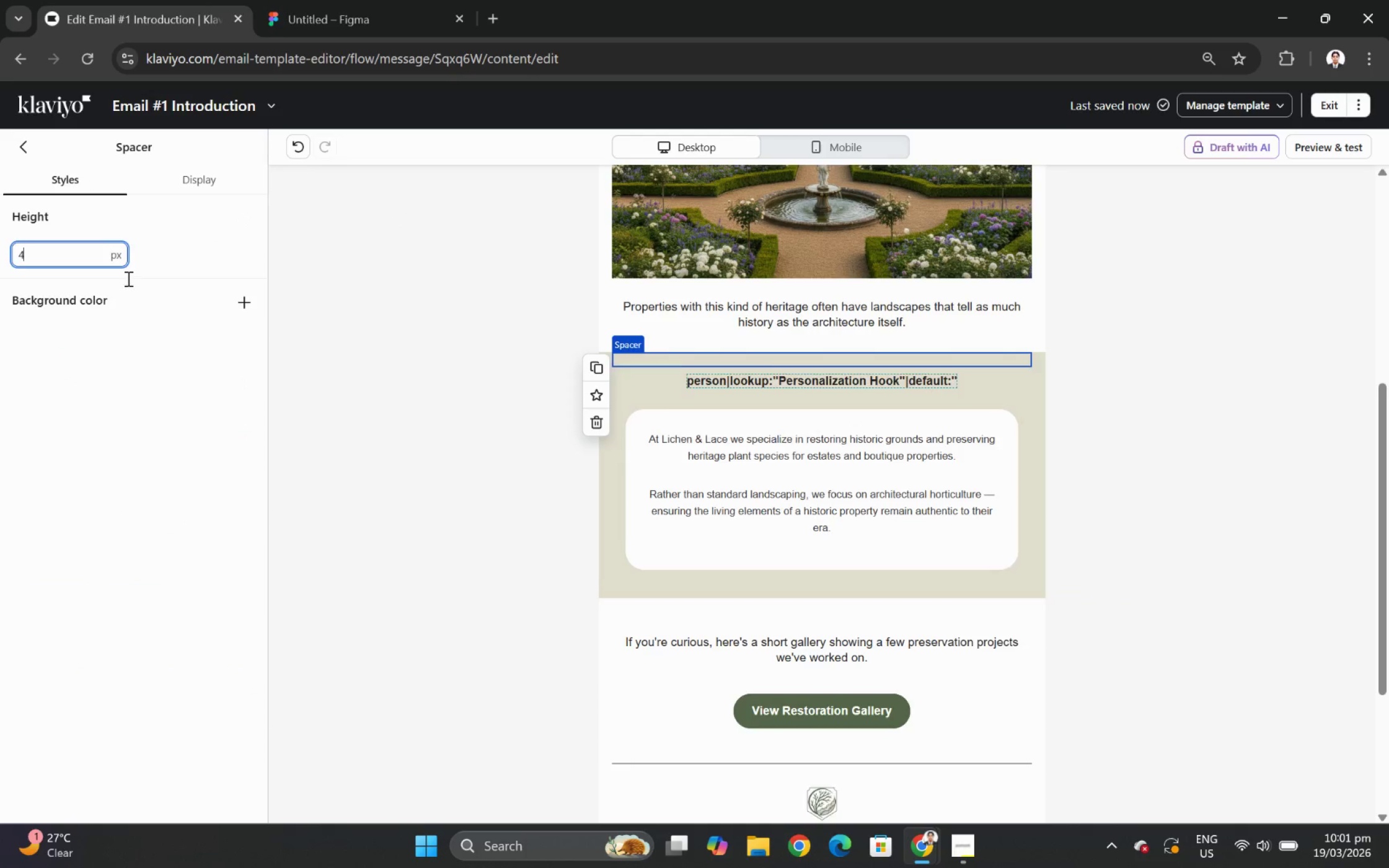 
key(Numpad0)
 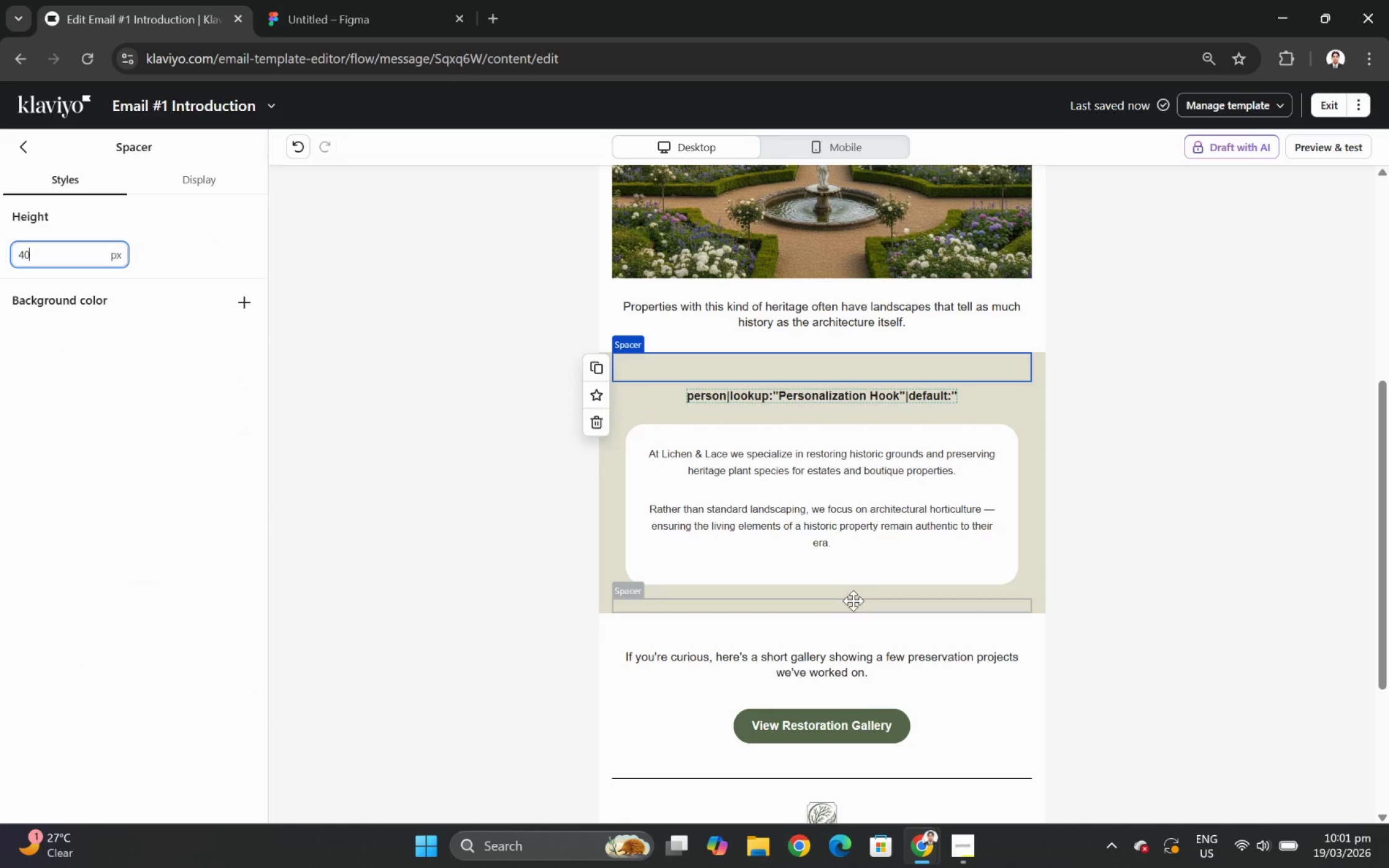 
left_click([853, 602])
 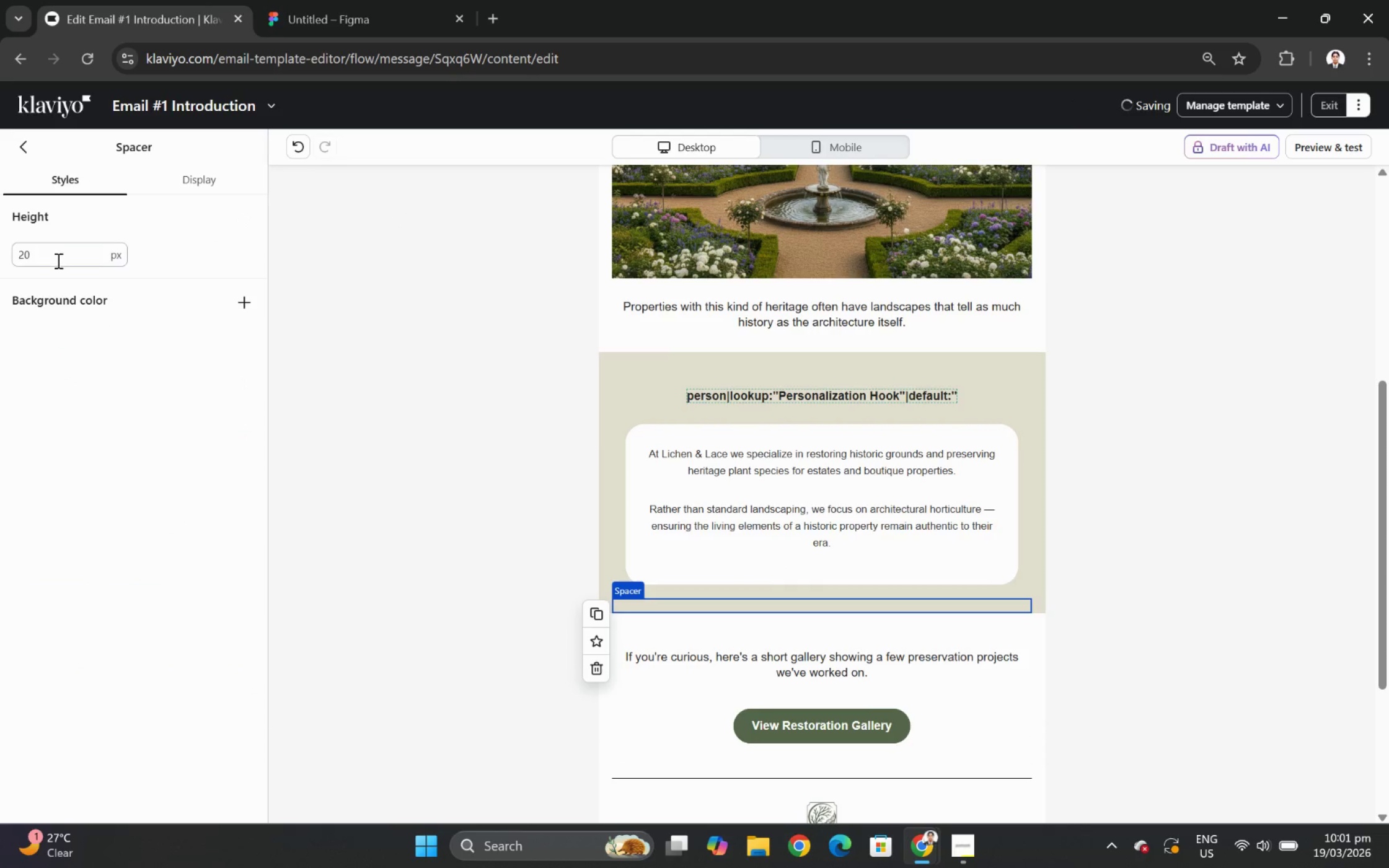 
double_click([57, 260])
 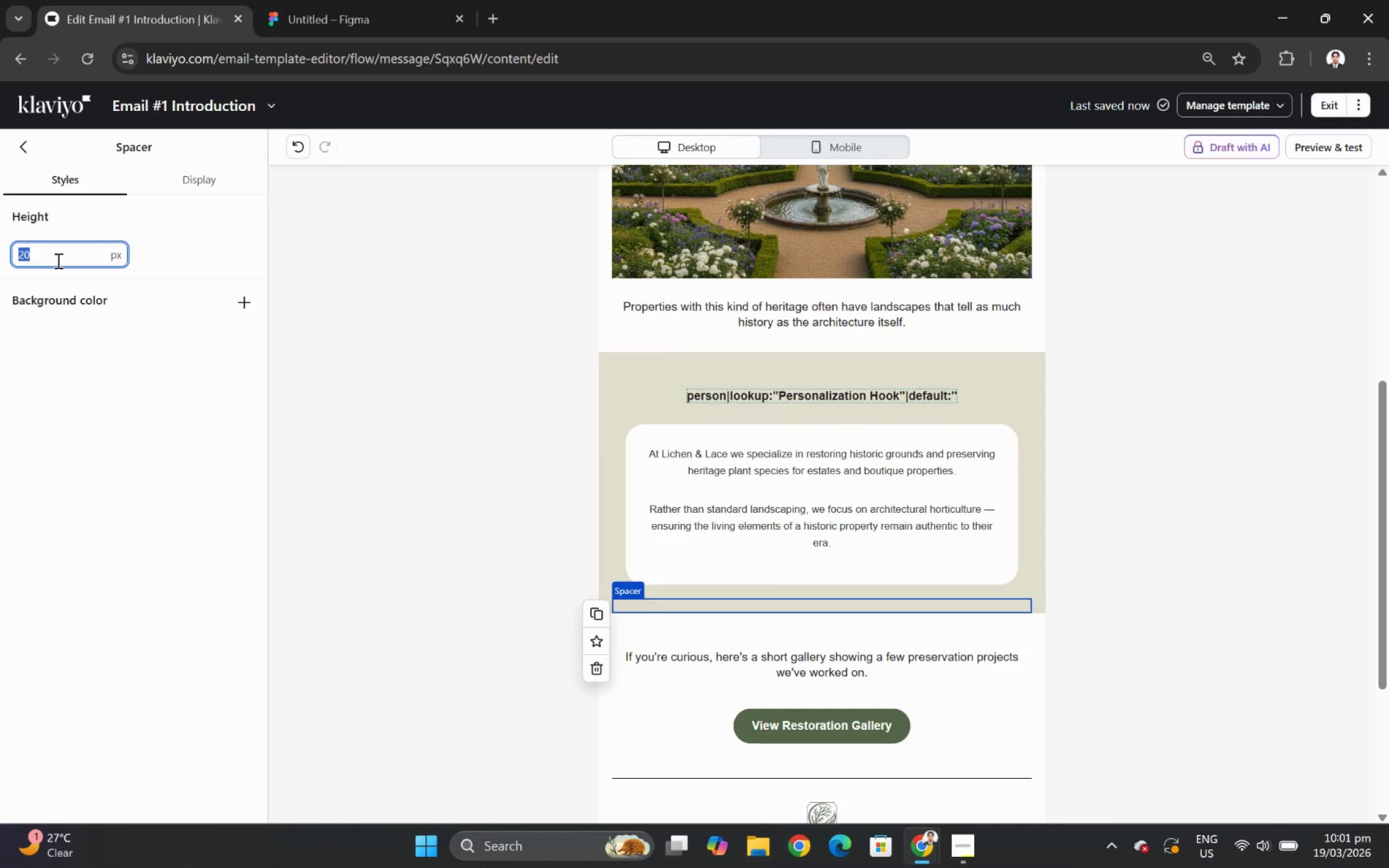 
key(Numpad4)
 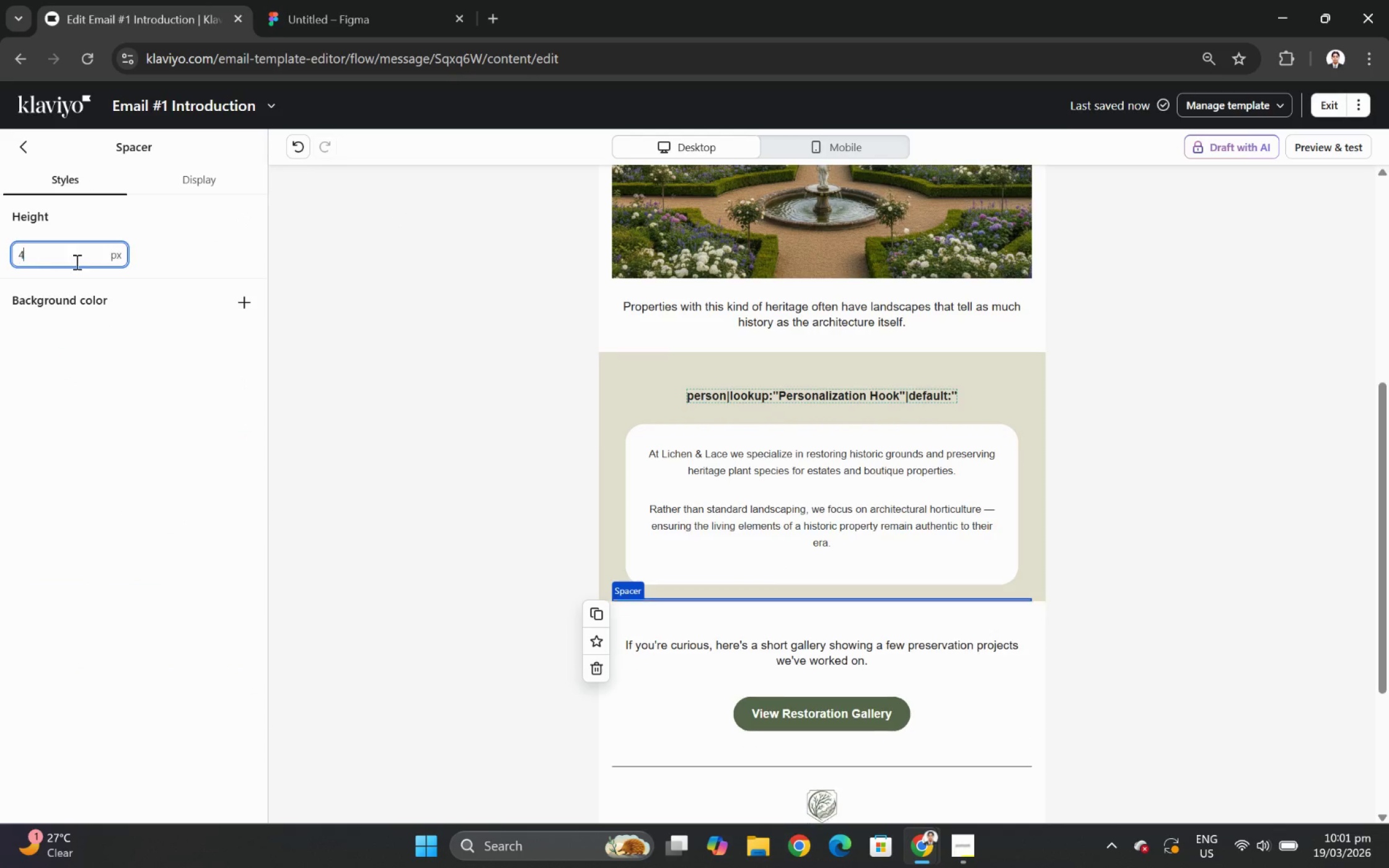 
key(Numpad0)
 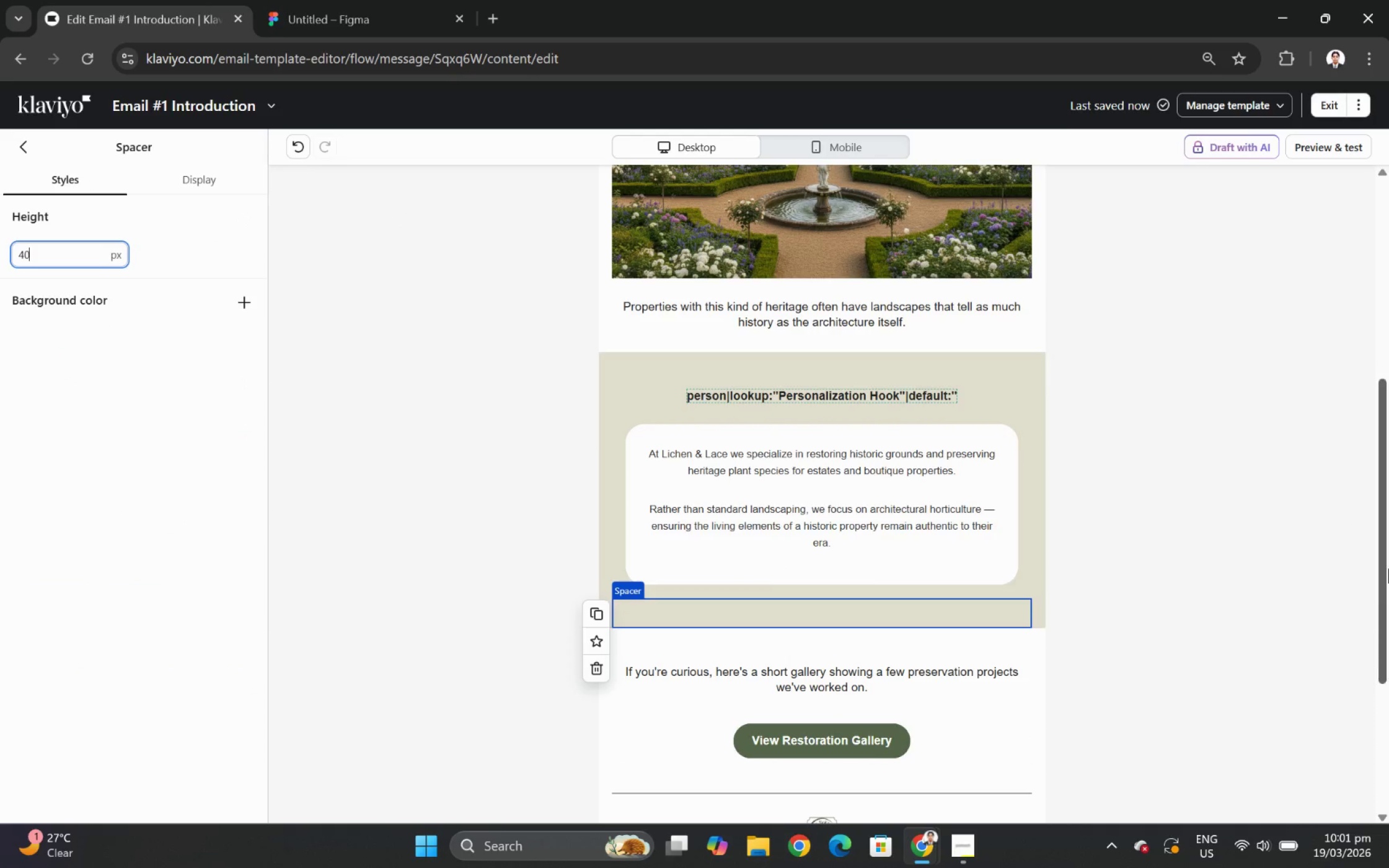 
left_click([1388, 585])
 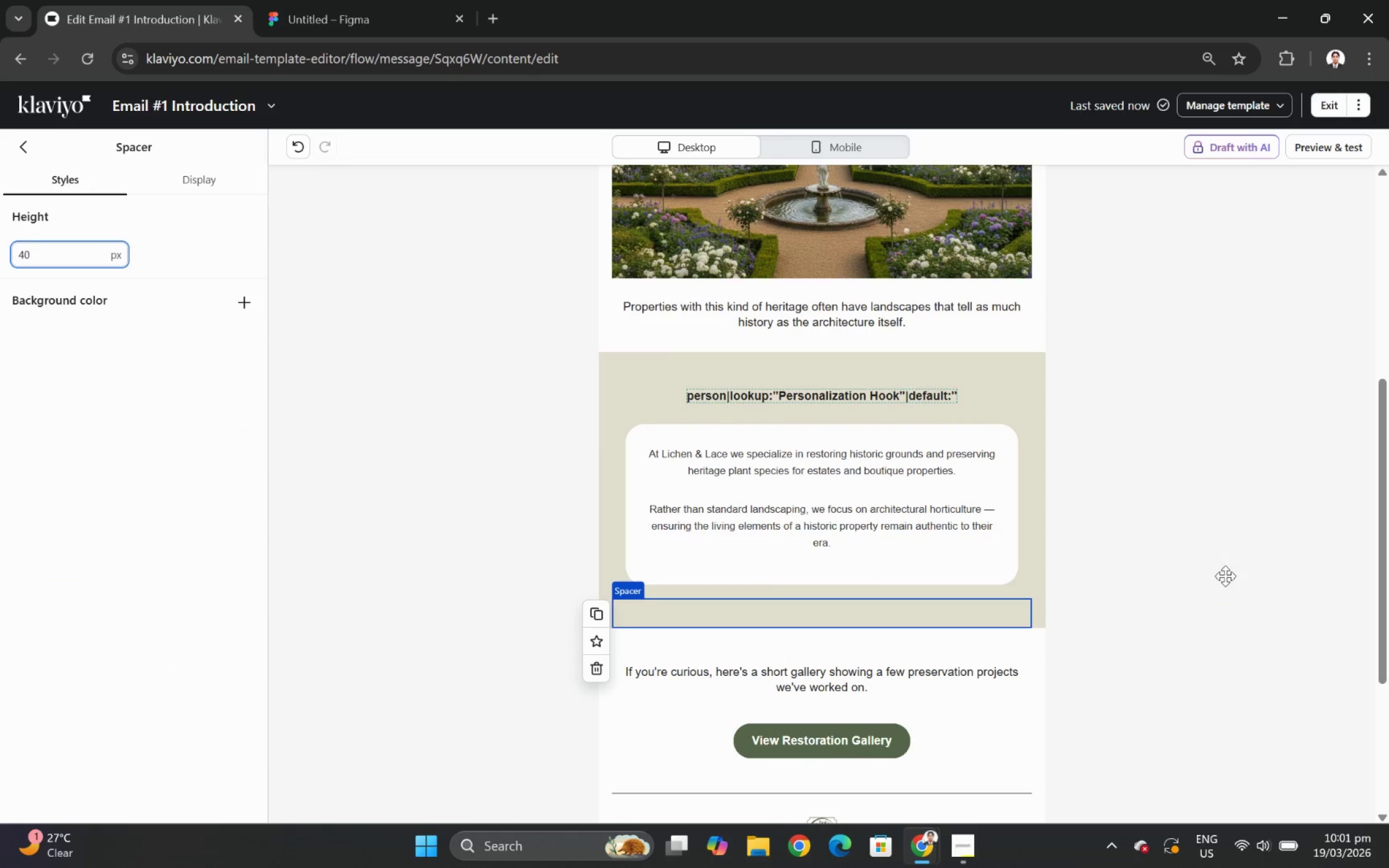 
left_click([1224, 574])
 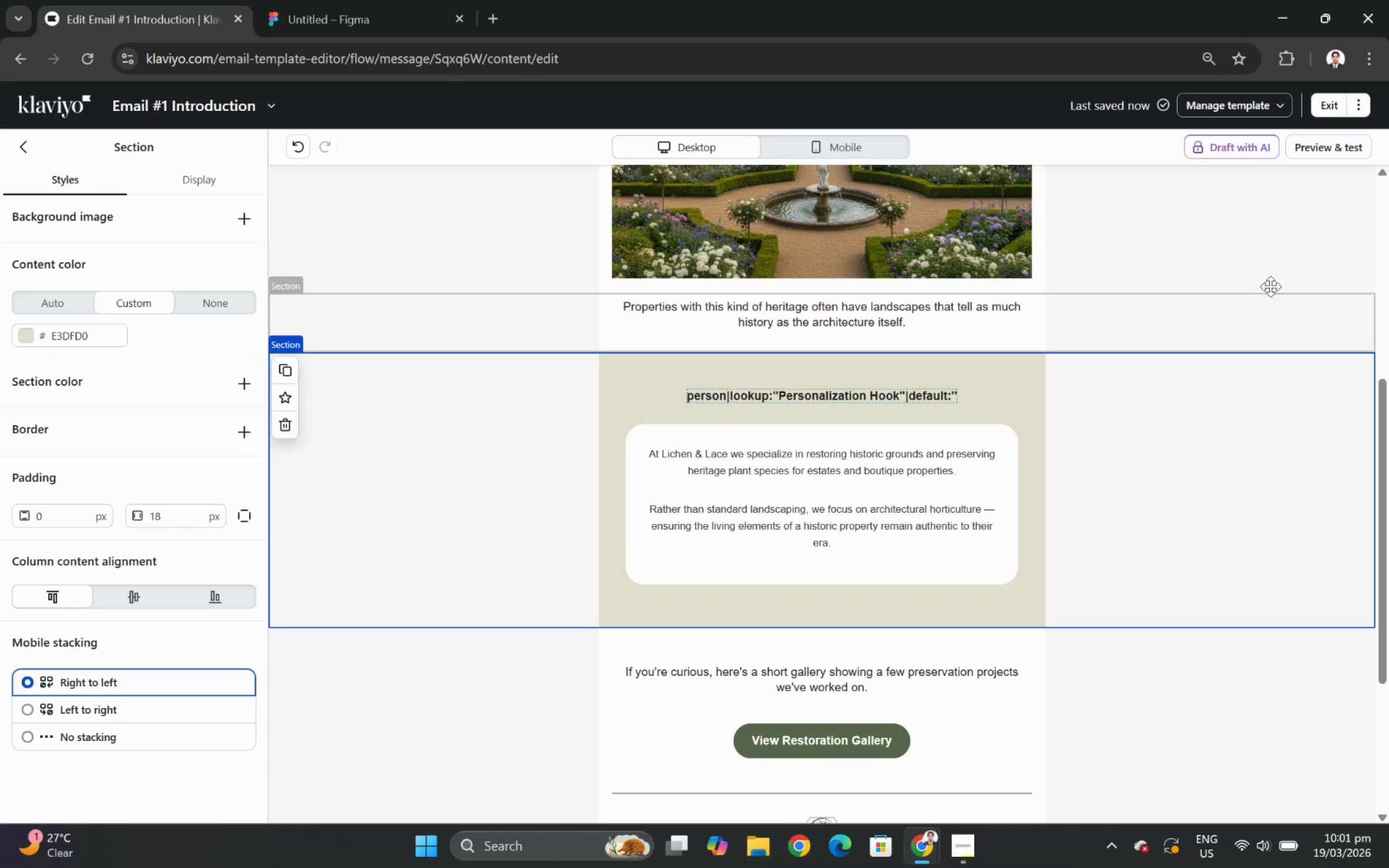 
left_click([1329, 154])
 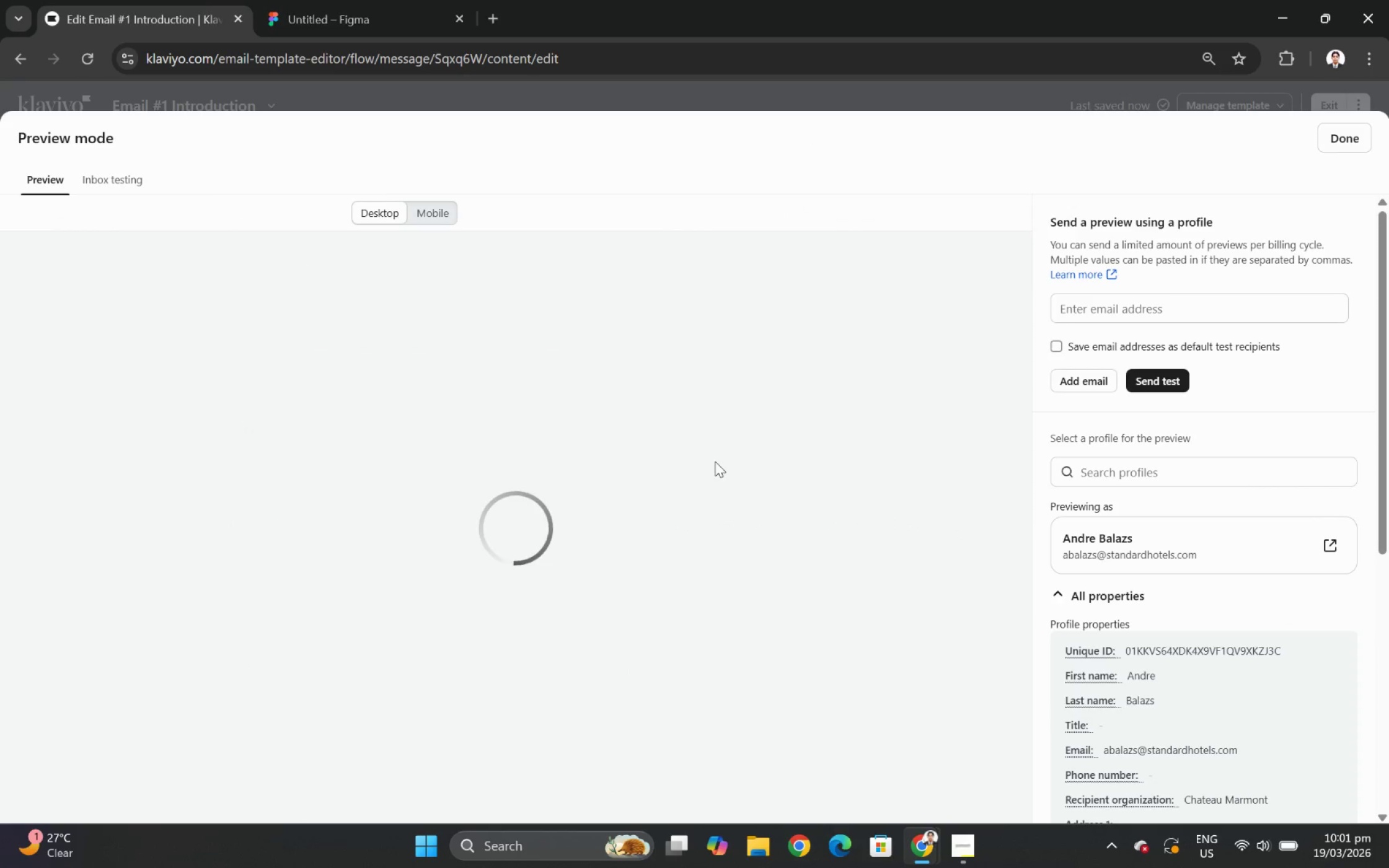 
scroll: coordinate [726, 462], scroll_direction: down, amount: 5.0
 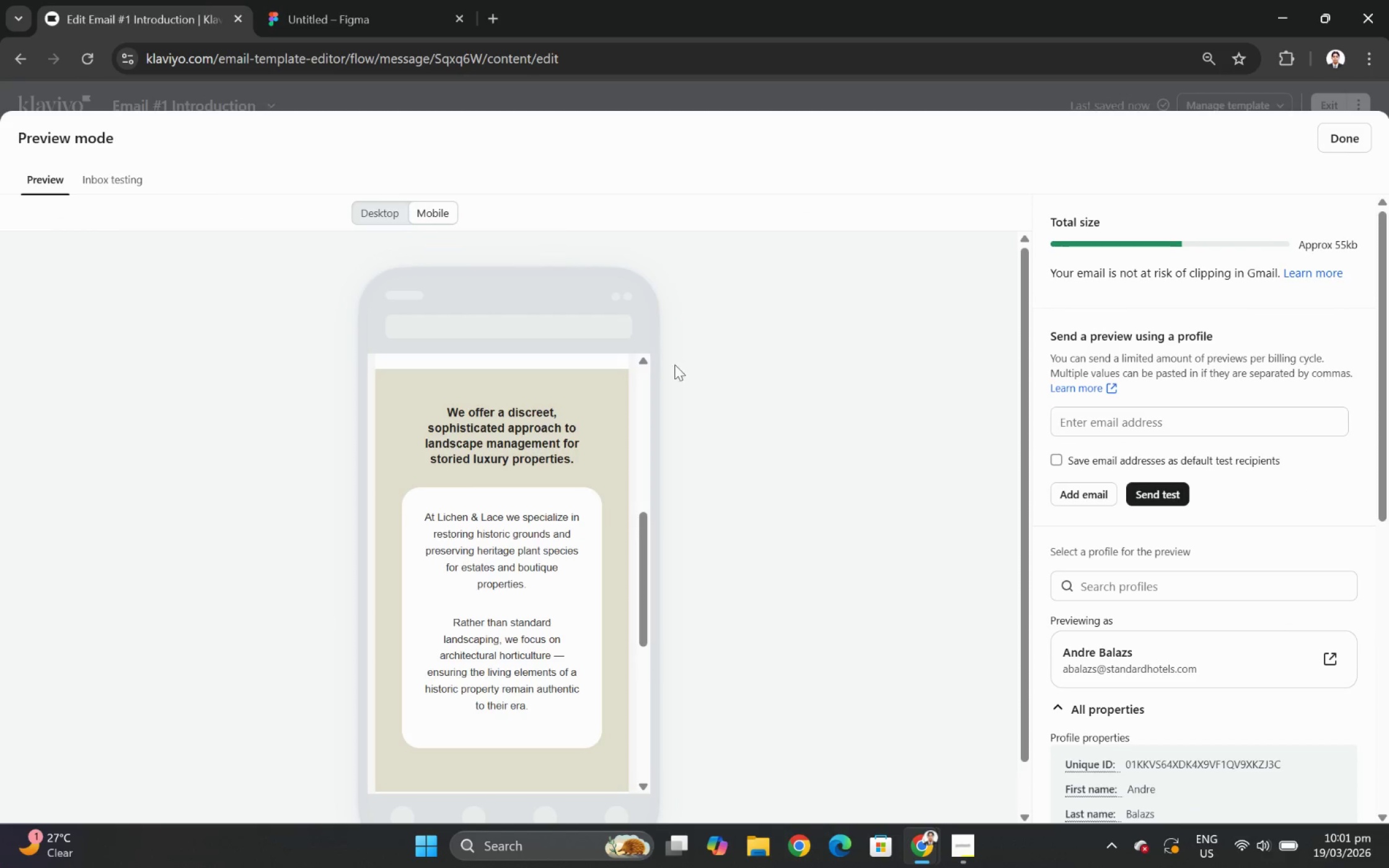 
scroll: coordinate [619, 557], scroll_direction: up, amount: 6.0
 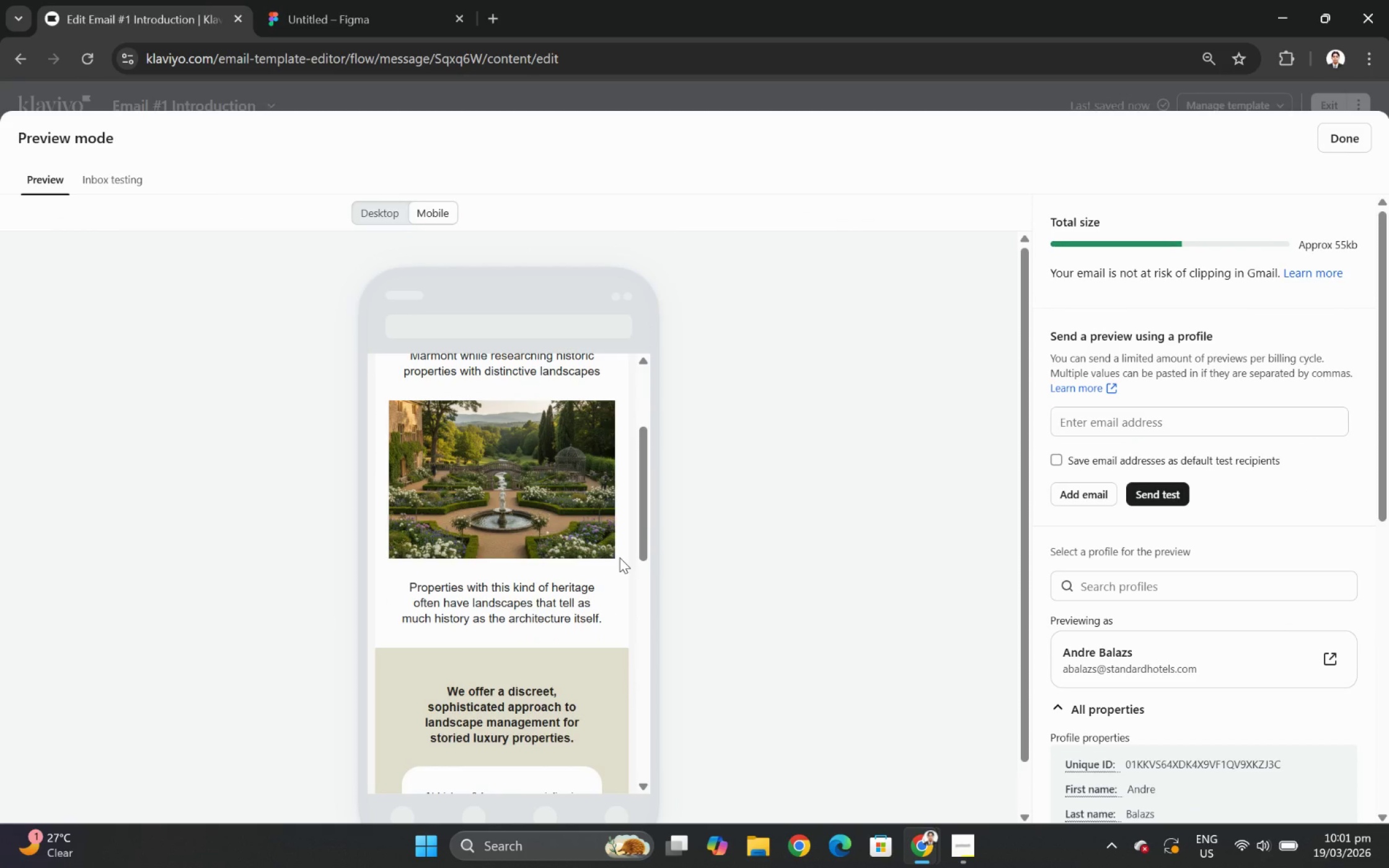 
scroll: coordinate [619, 557], scroll_direction: down, amount: 3.0
 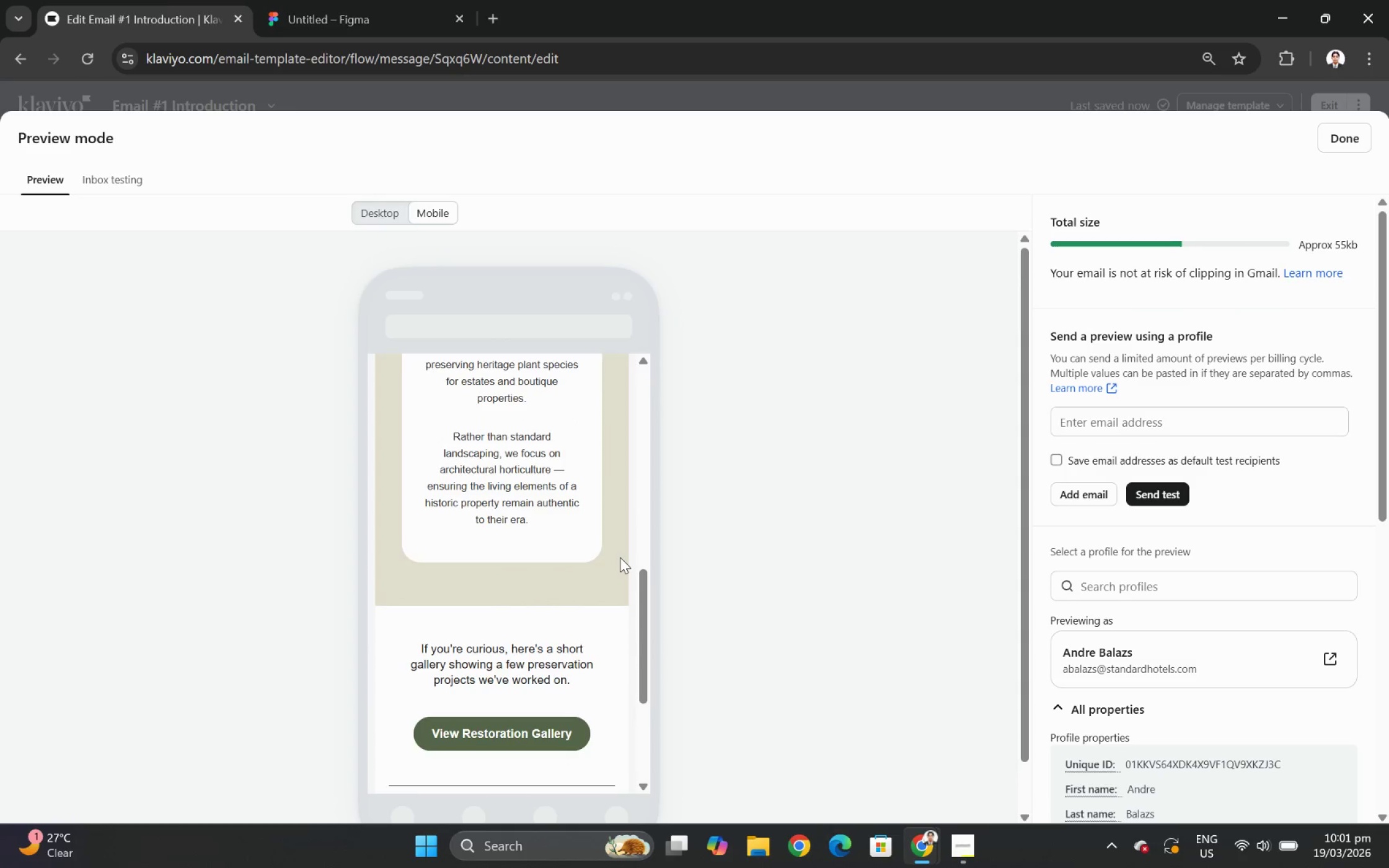 
scroll: coordinate [620, 557], scroll_direction: up, amount: 3.0
 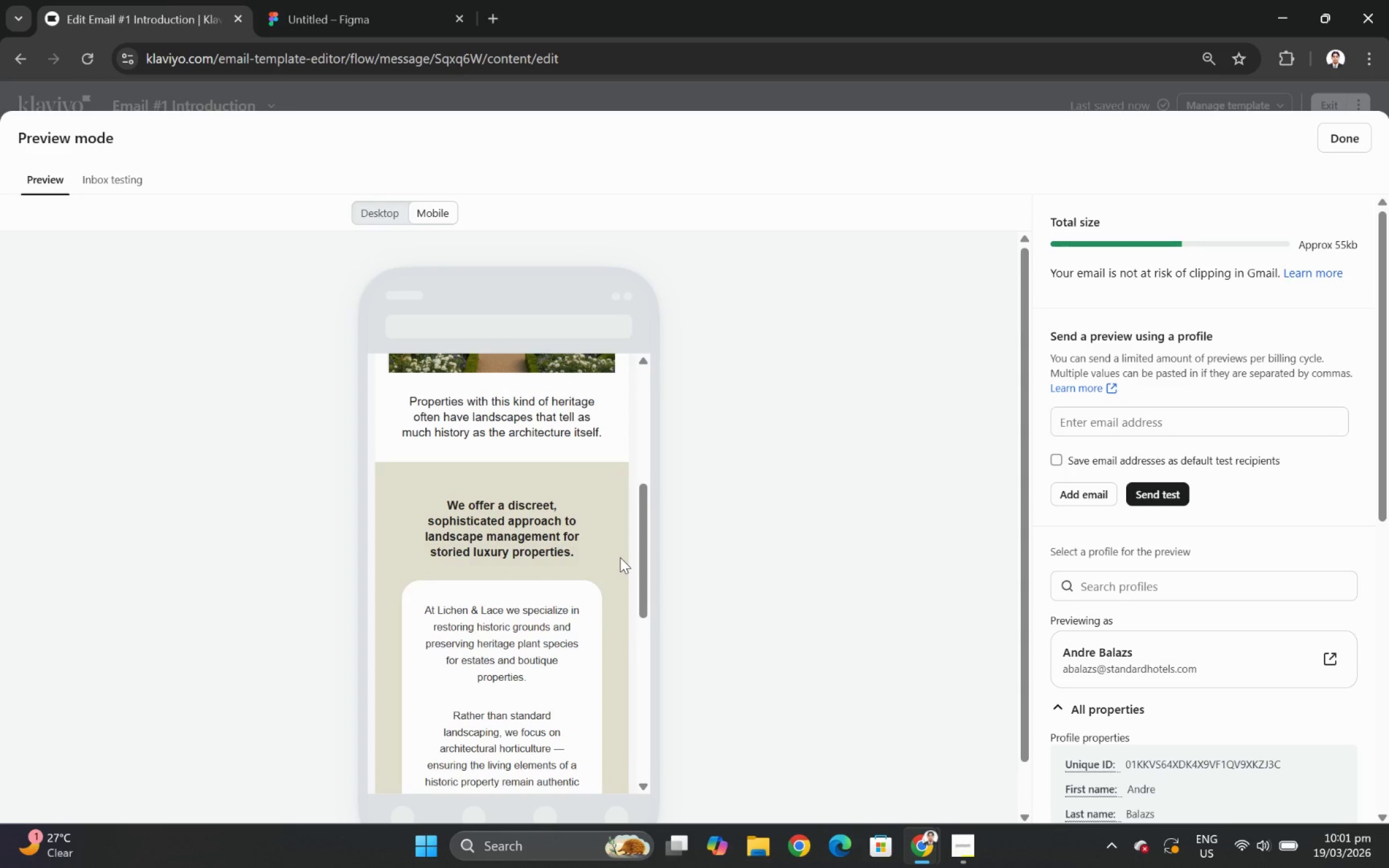 
scroll: coordinate [597, 598], scroll_direction: down, amount: 1.0
 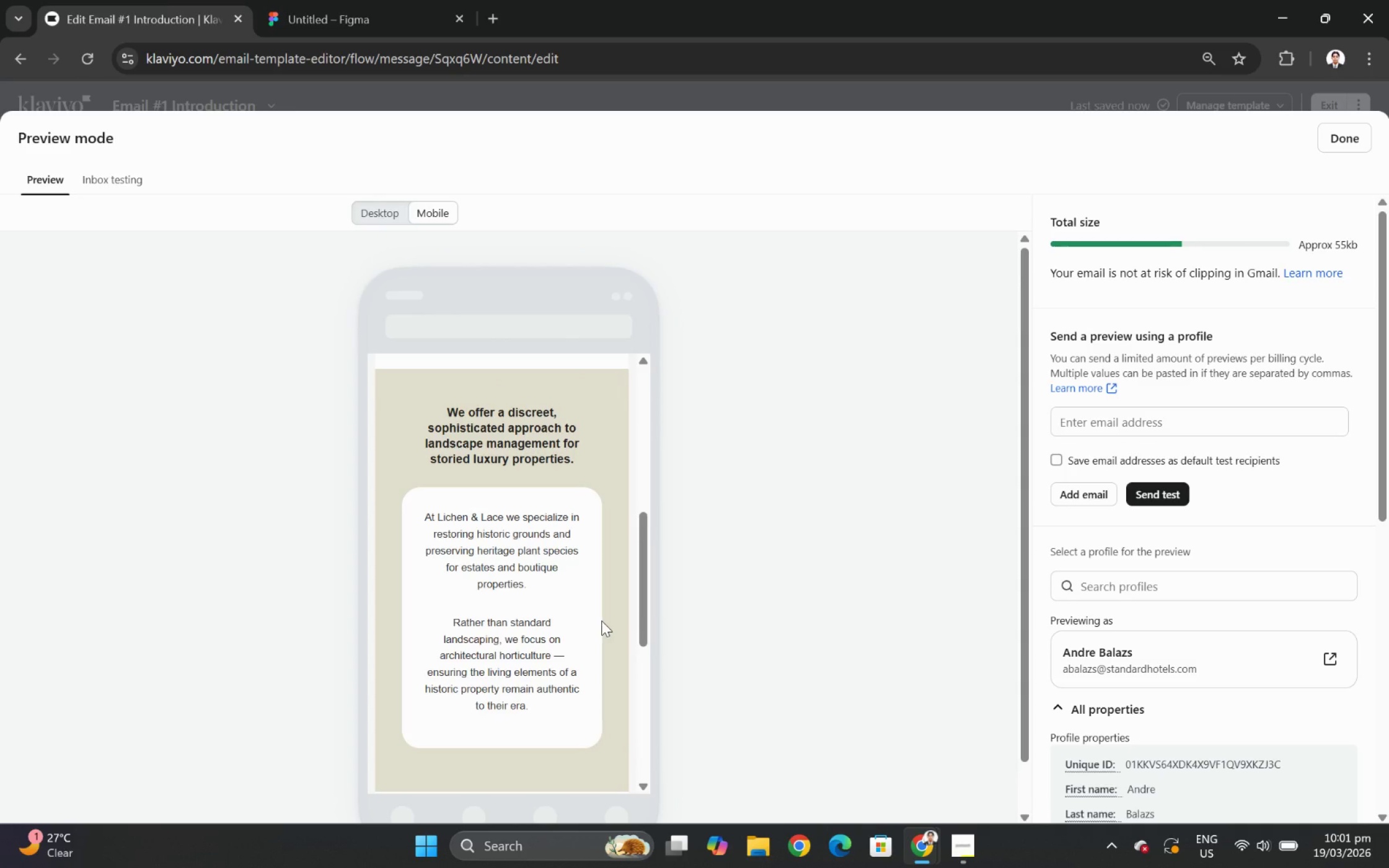 
scroll: coordinate [601, 620], scroll_direction: up, amount: 1.0
 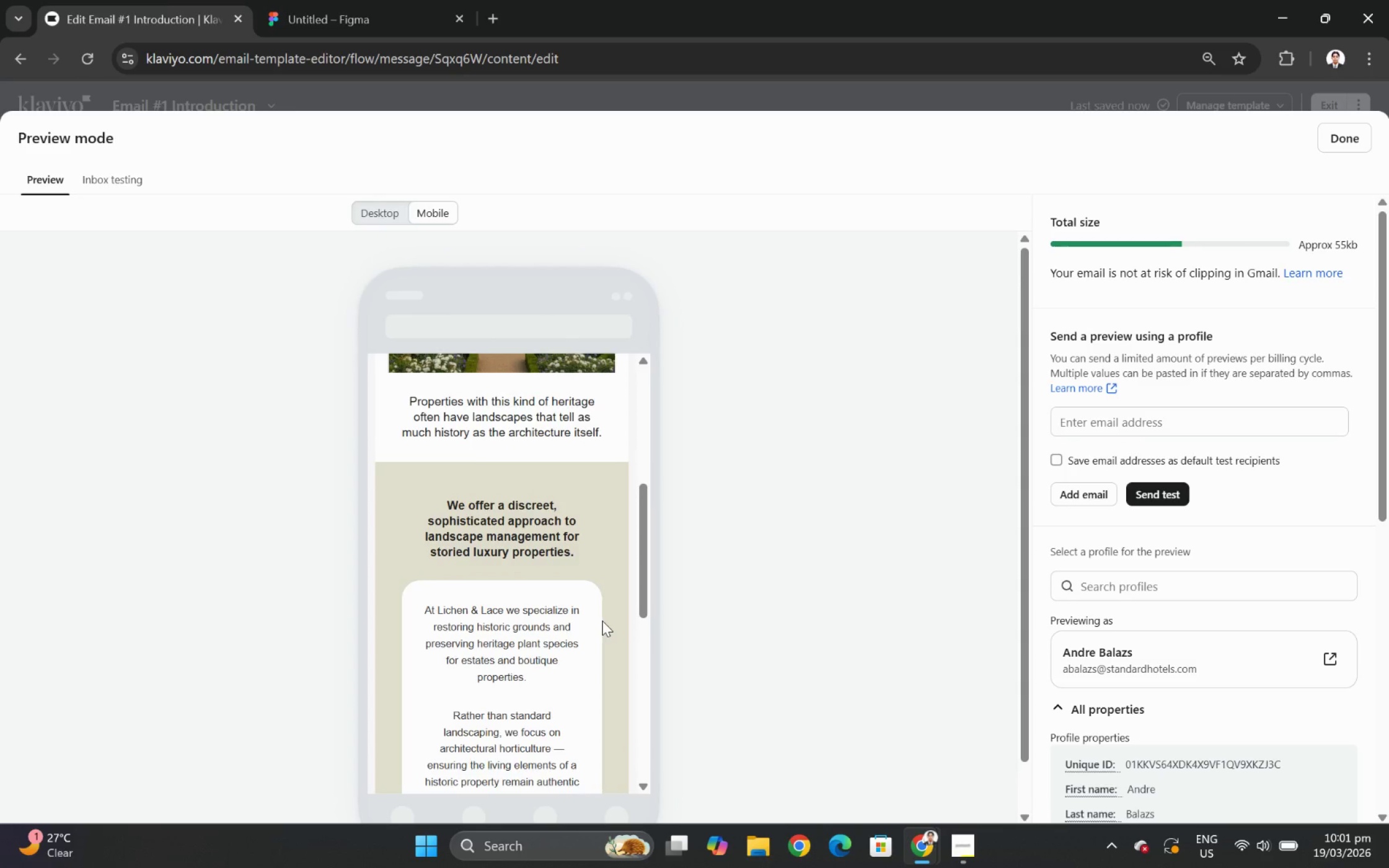 
scroll: coordinate [602, 620], scroll_direction: down, amount: 3.0
 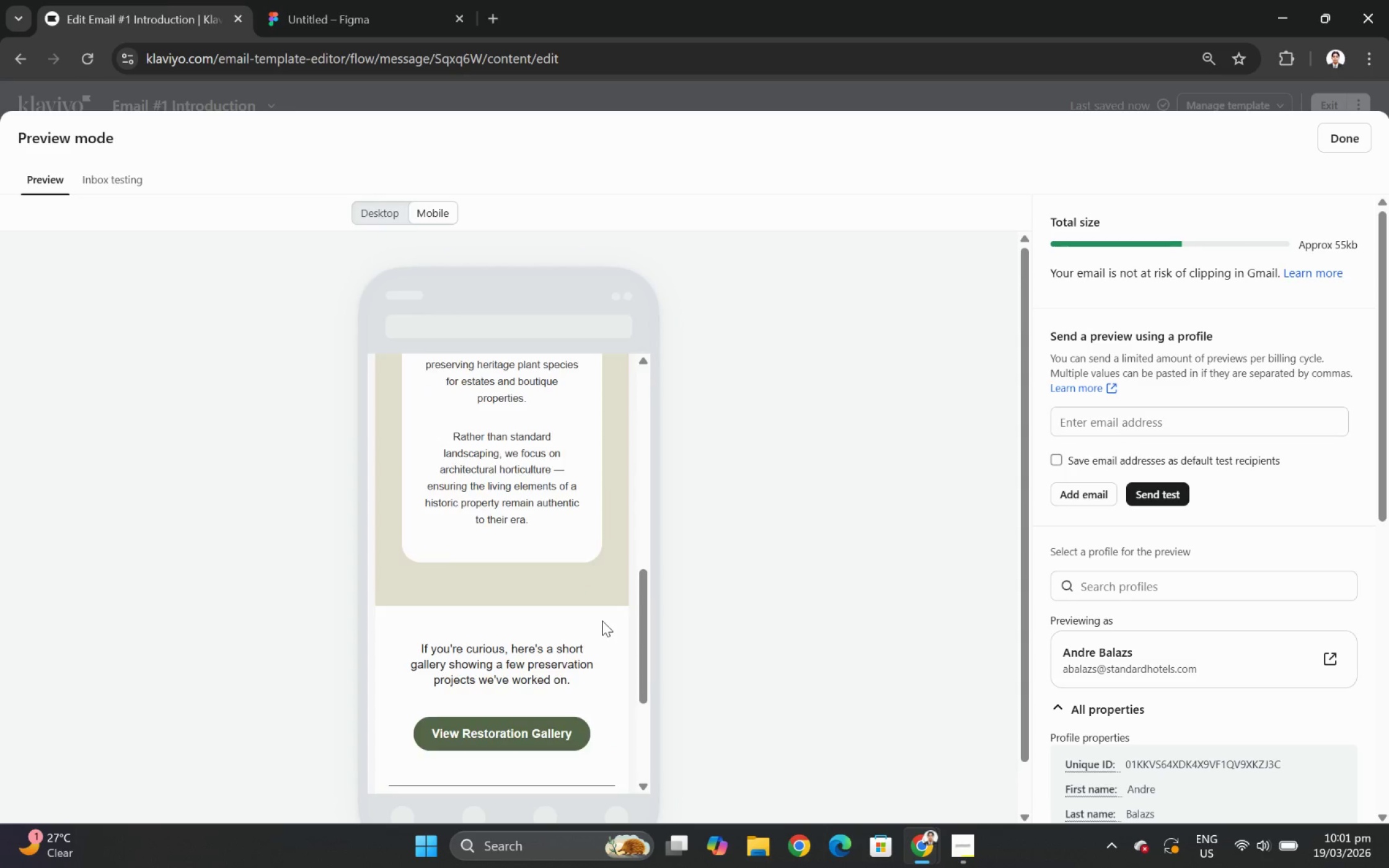 
scroll: coordinate [602, 620], scroll_direction: none, amount: 0.0
 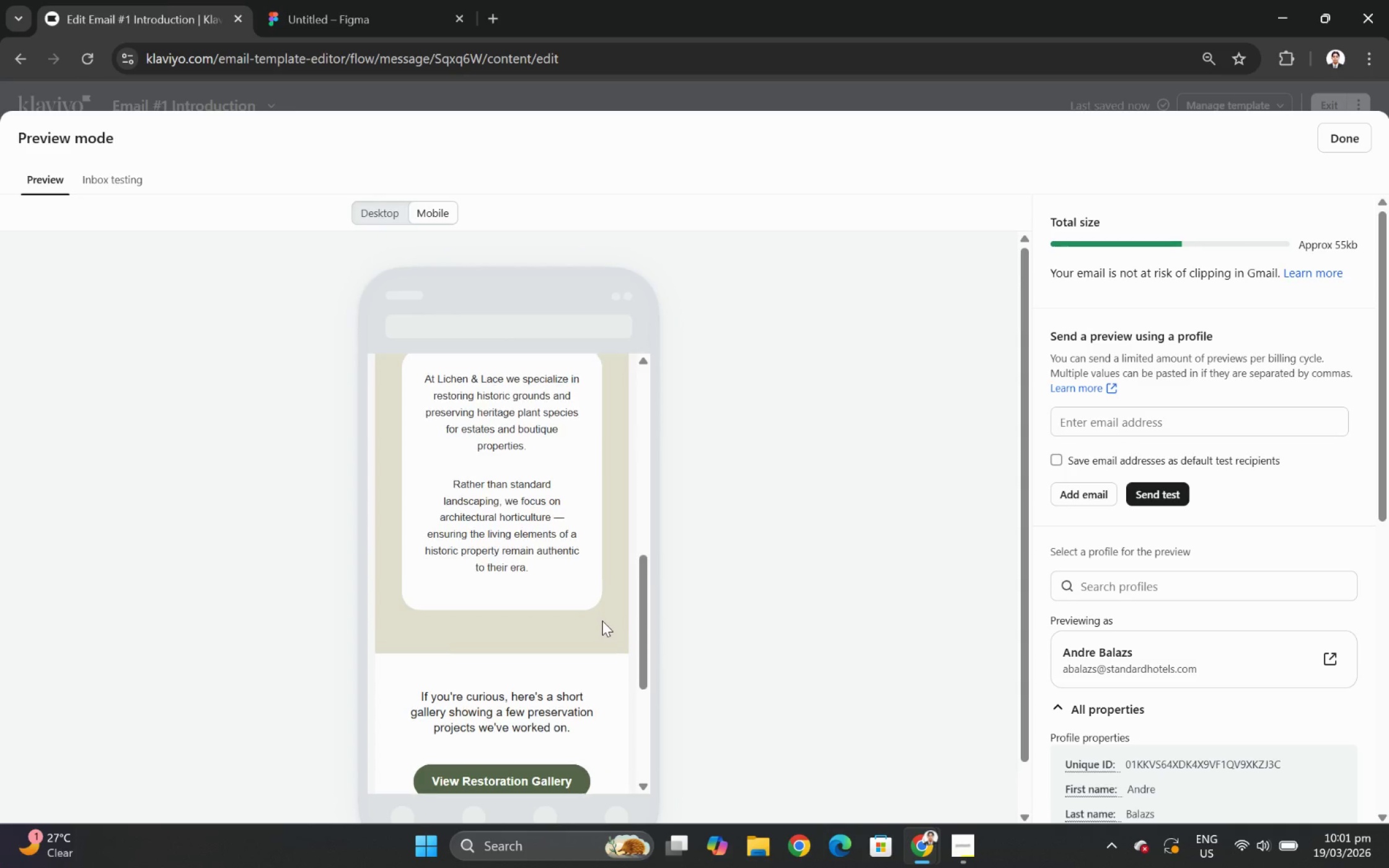 
scroll: coordinate [602, 622], scroll_direction: up, amount: 8.0
 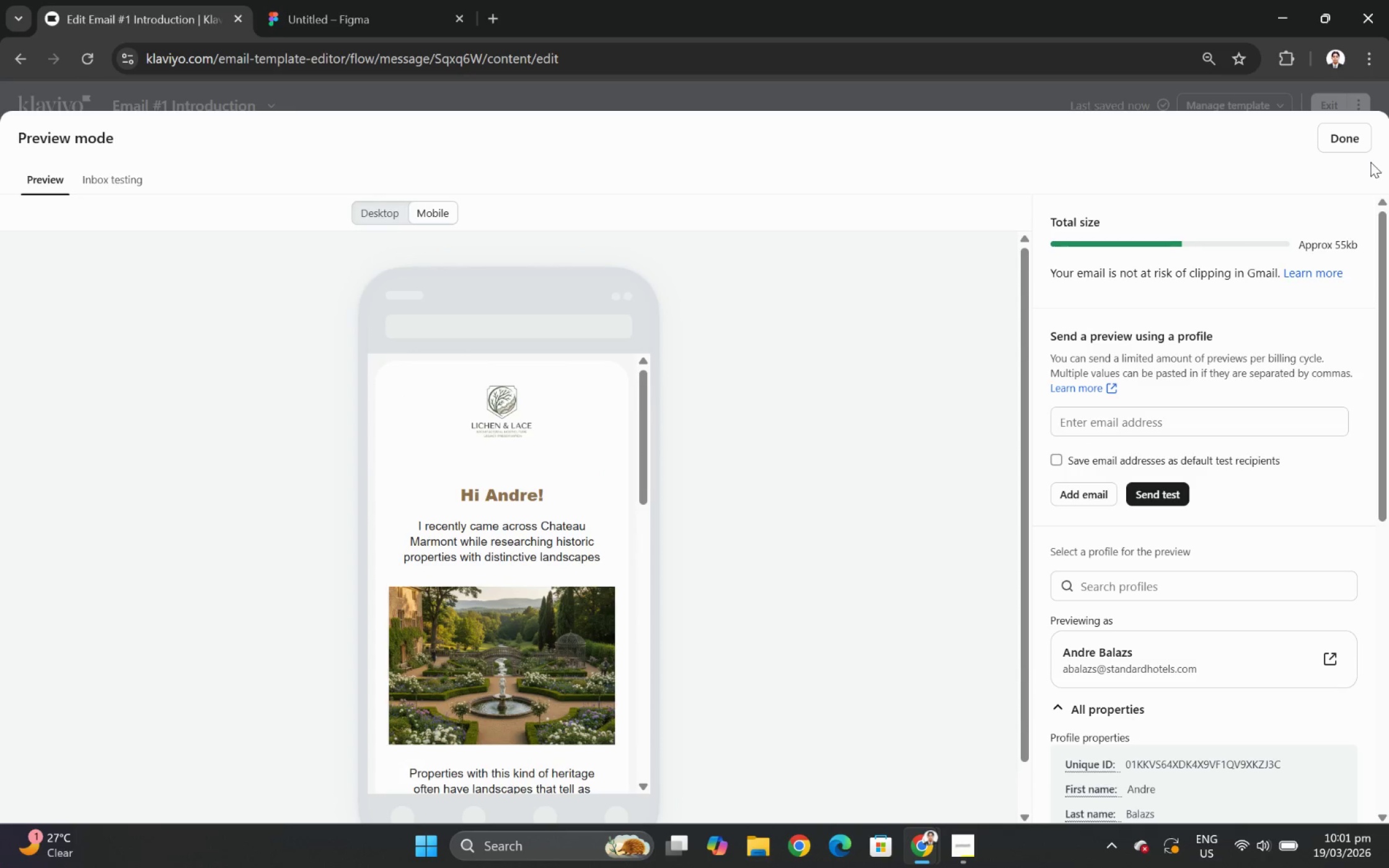 
left_click([1335, 141])
 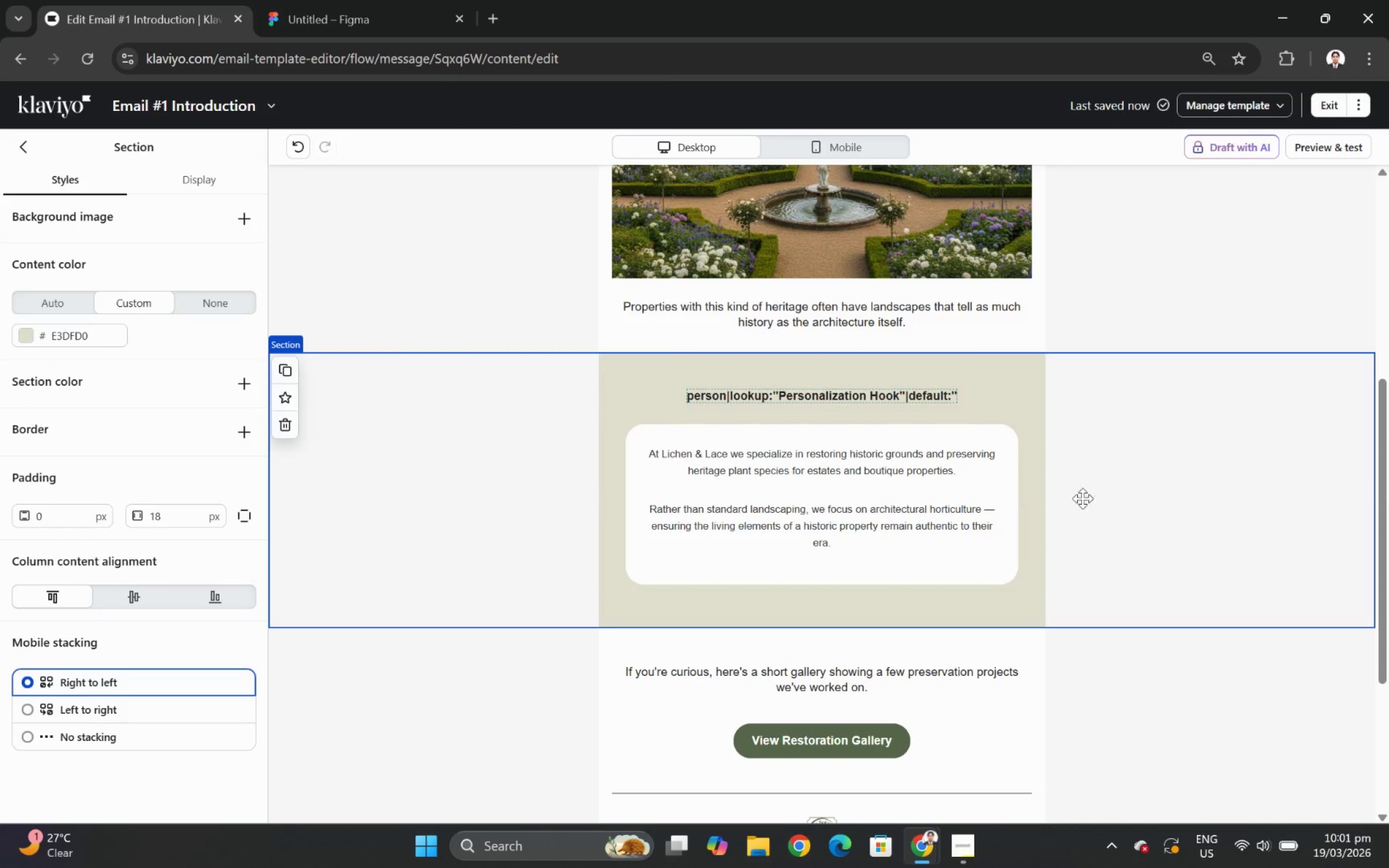 
scroll: coordinate [1227, 616], scroll_direction: up, amount: 2.0
 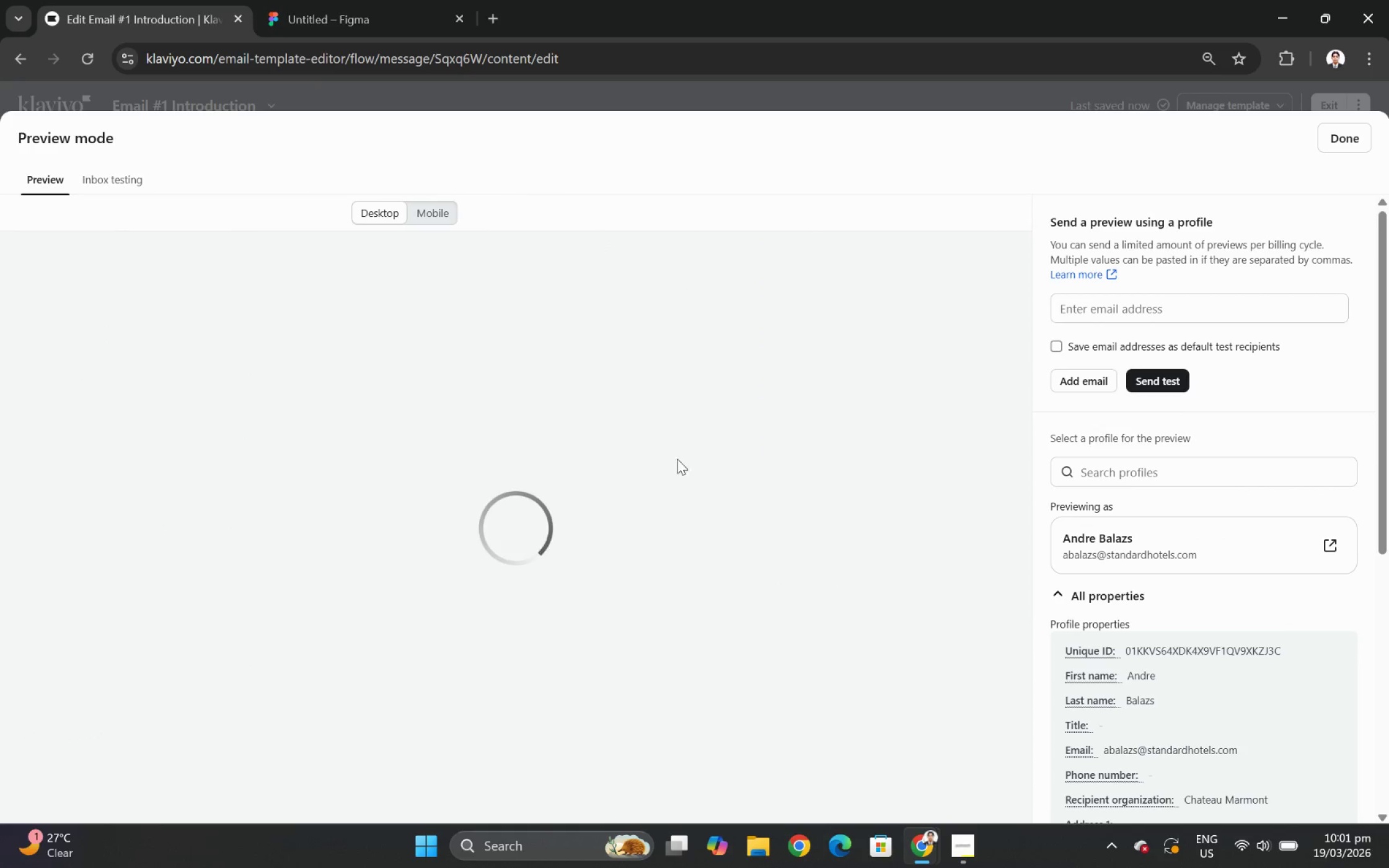 
scroll: coordinate [692, 491], scroll_direction: down, amount: 9.0
 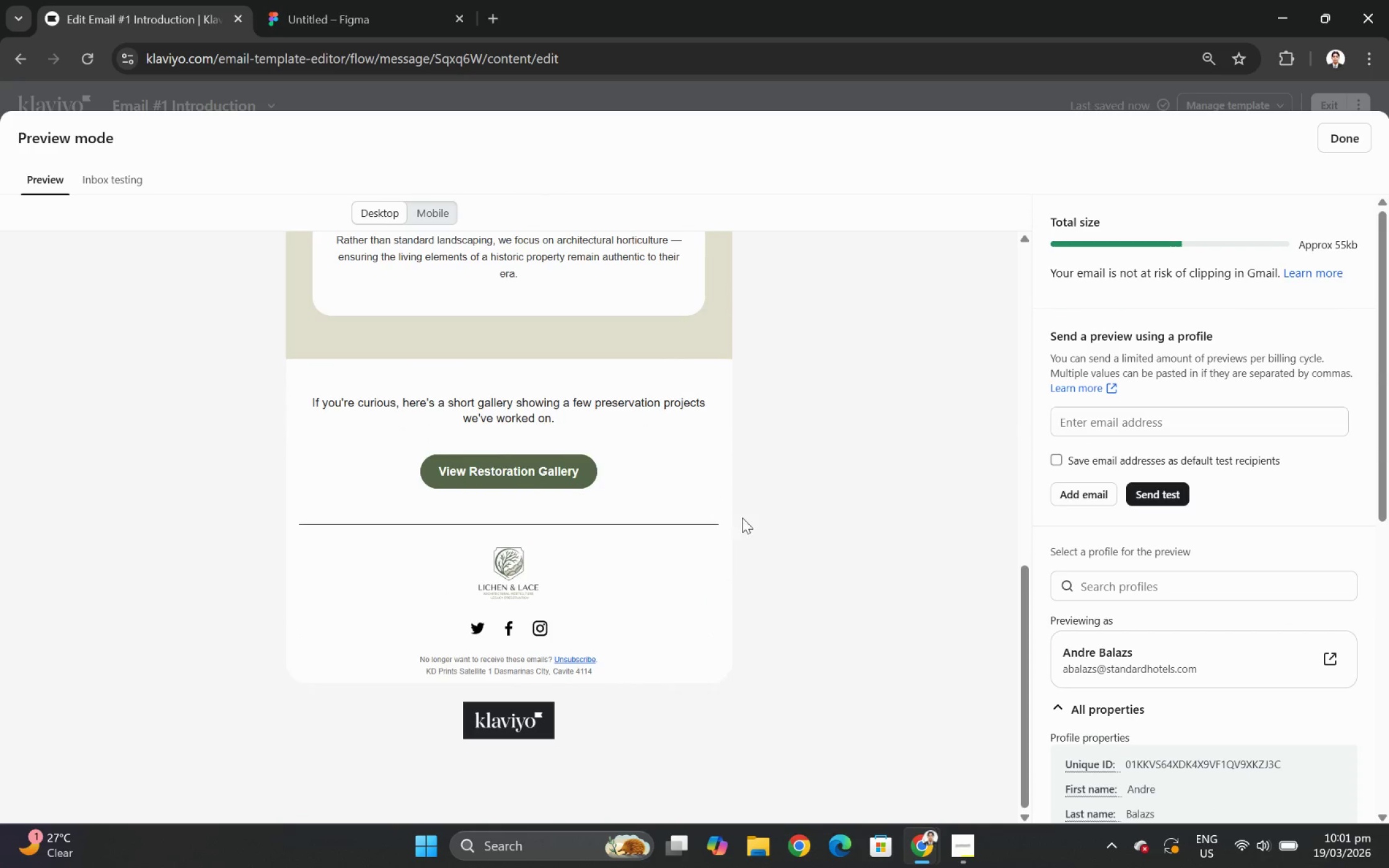 
scroll: coordinate [756, 503], scroll_direction: up, amount: 8.0
 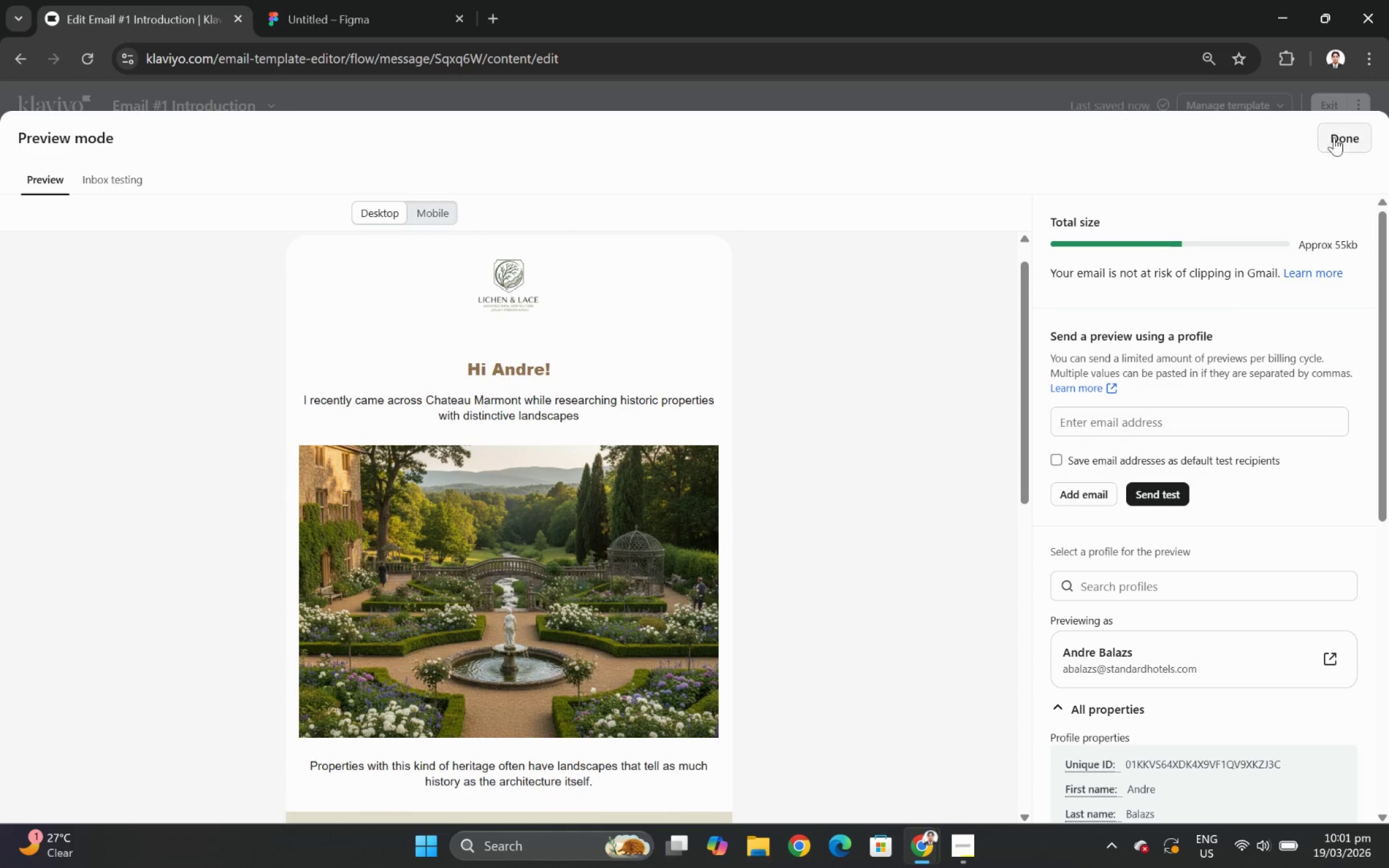 
left_click([1341, 147])
 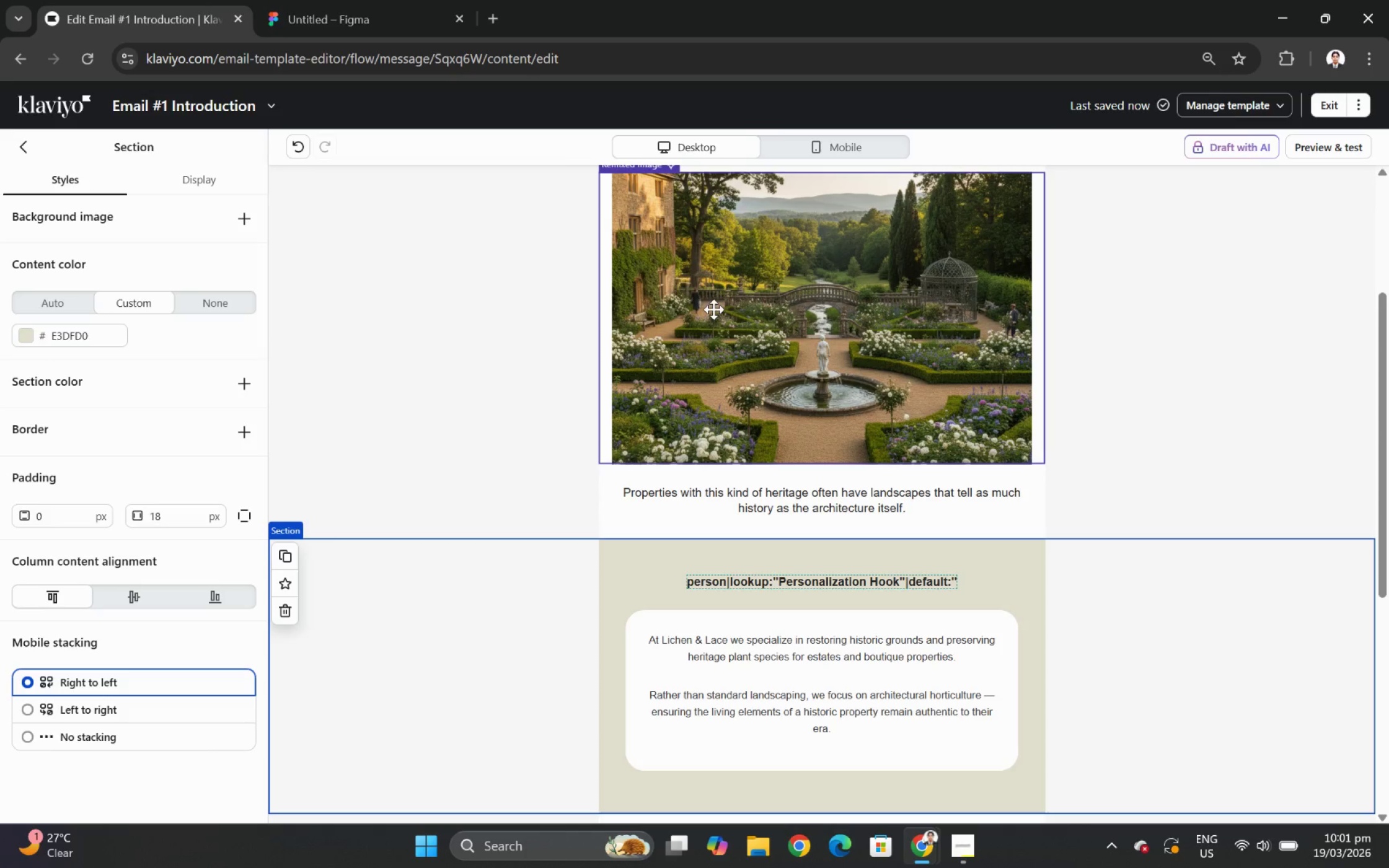 
scroll: coordinate [718, 318], scroll_direction: up, amount: 3.0
 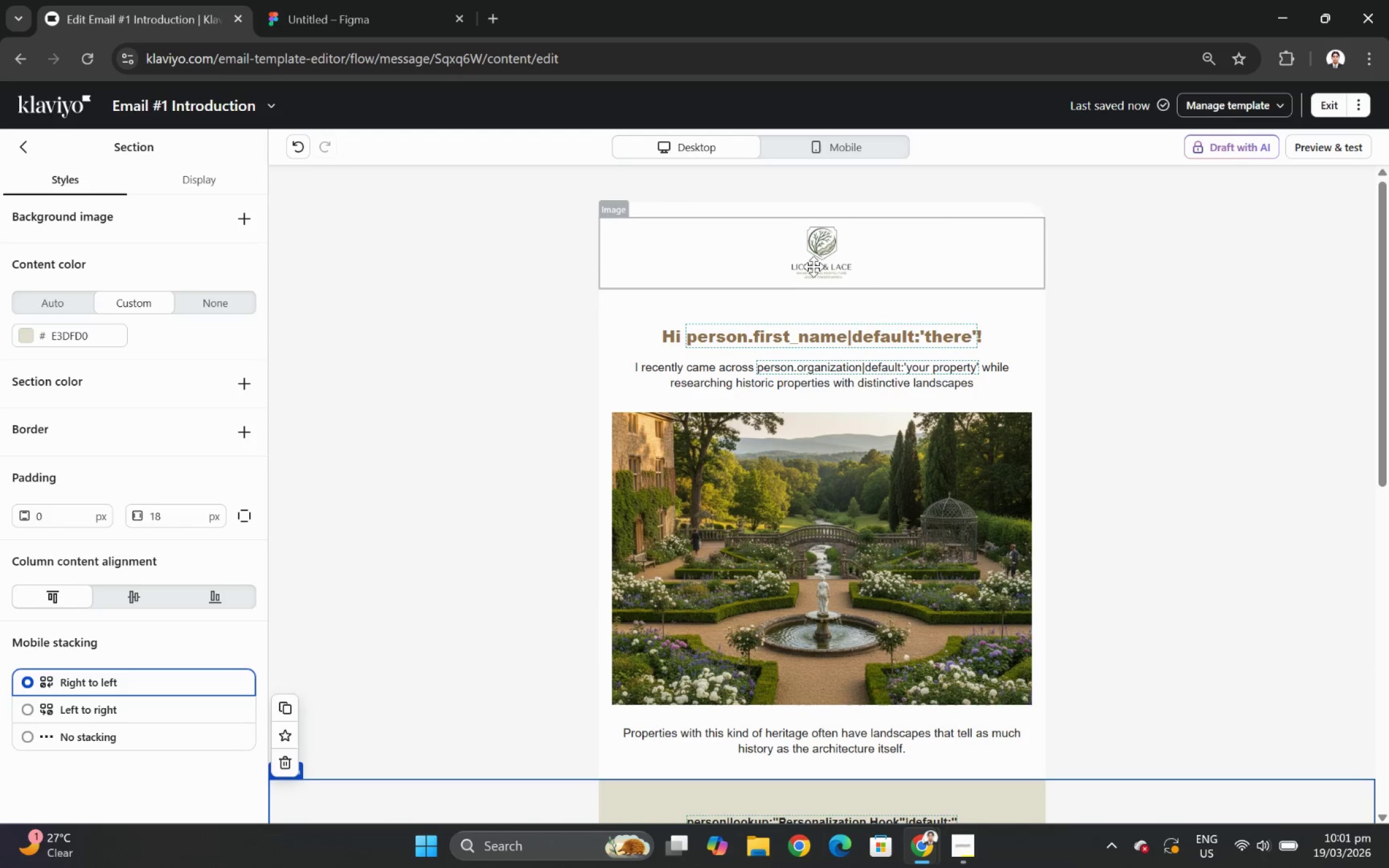 
left_click([813, 266])
 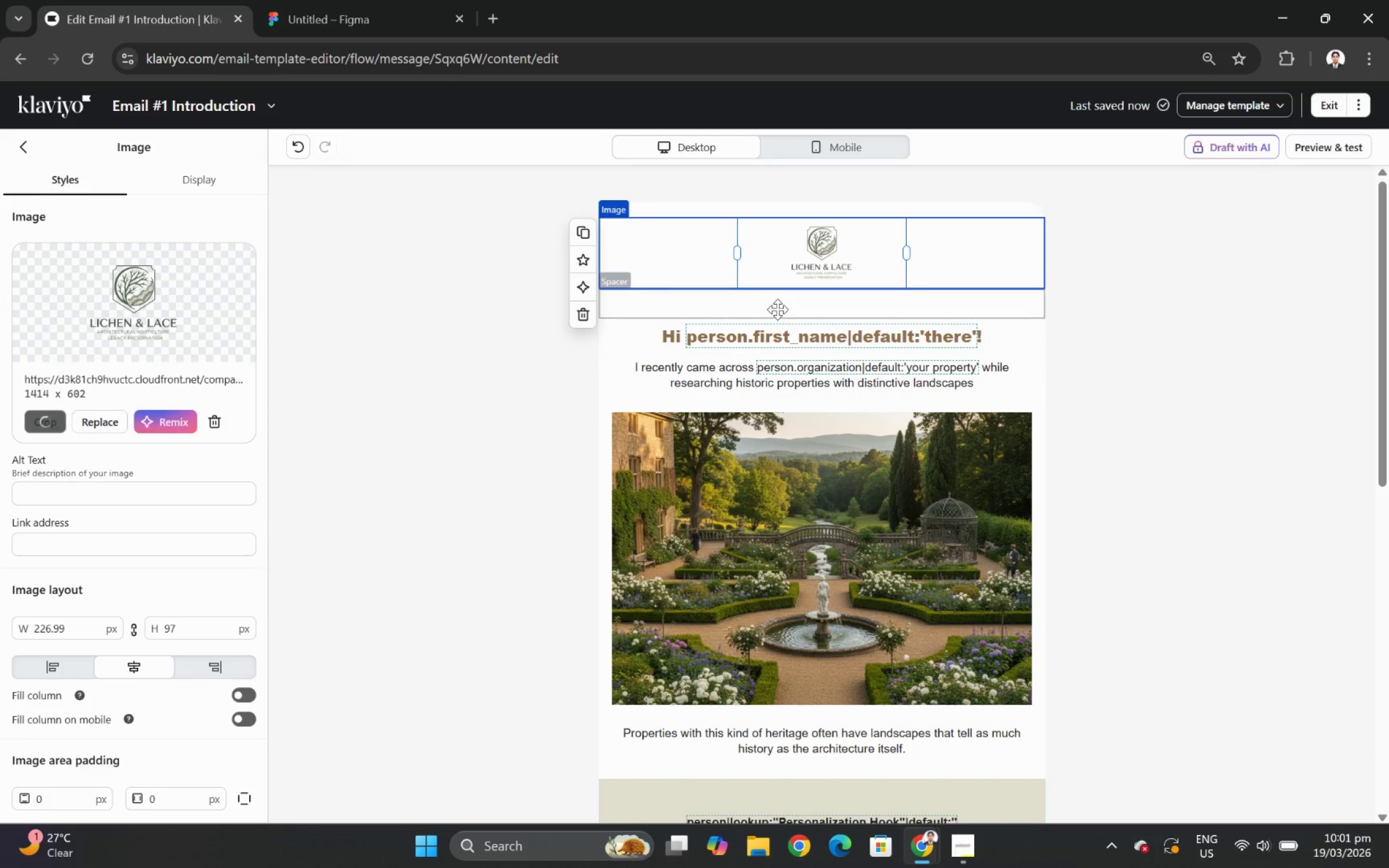 
left_click([776, 301])
 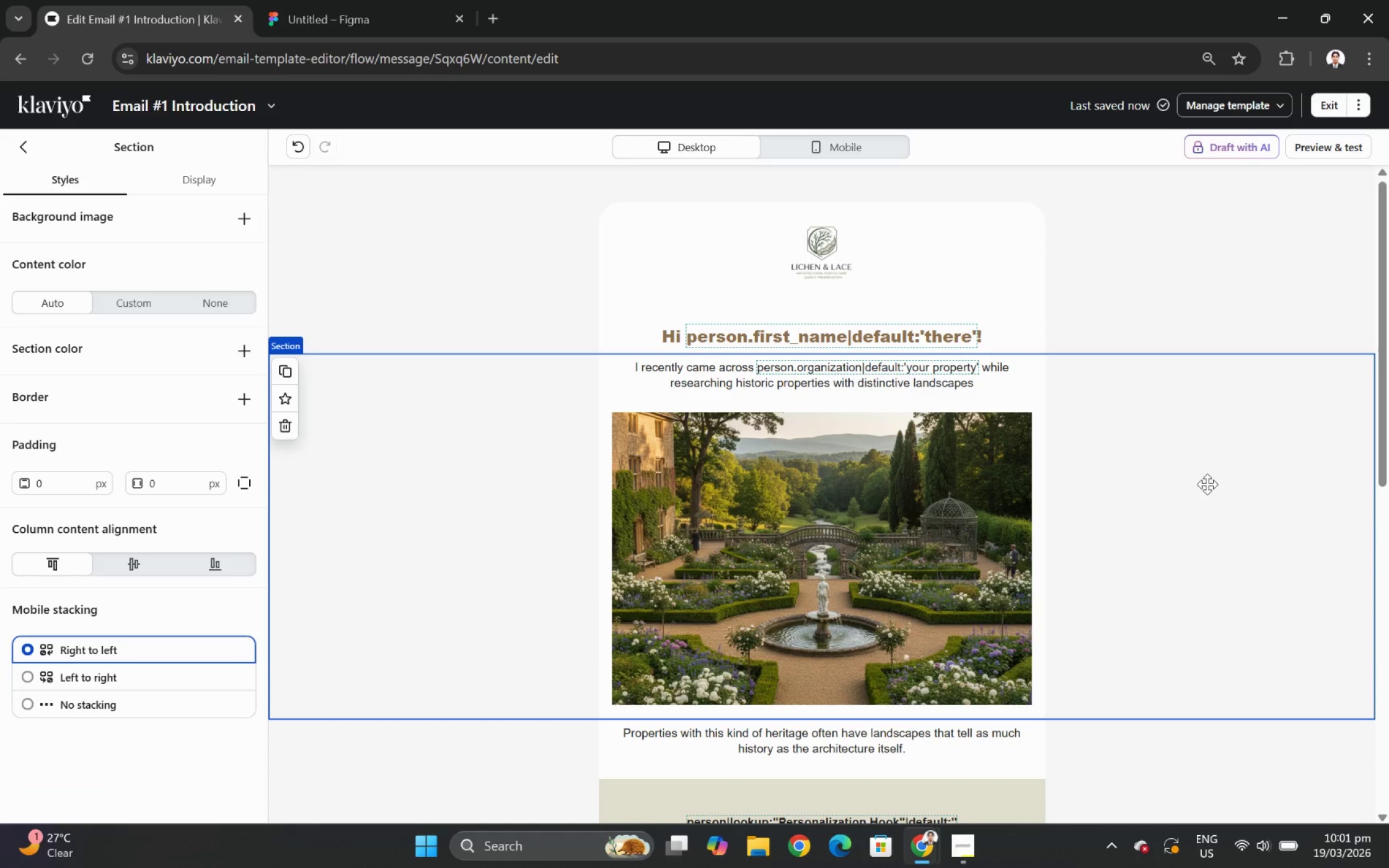 
wait(5.77)
 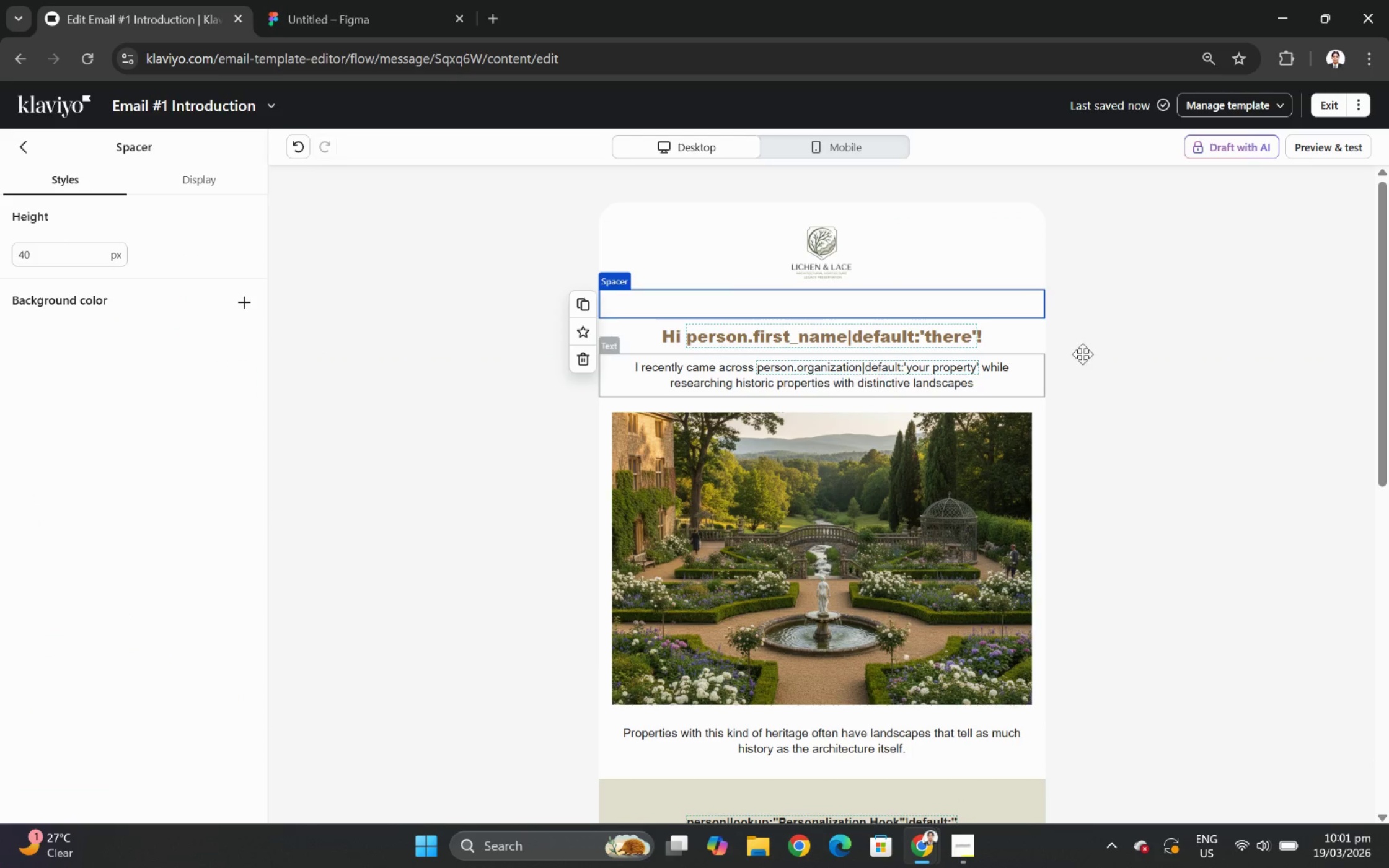 
scroll: coordinate [1207, 484], scroll_direction: down, amount: 3.0
 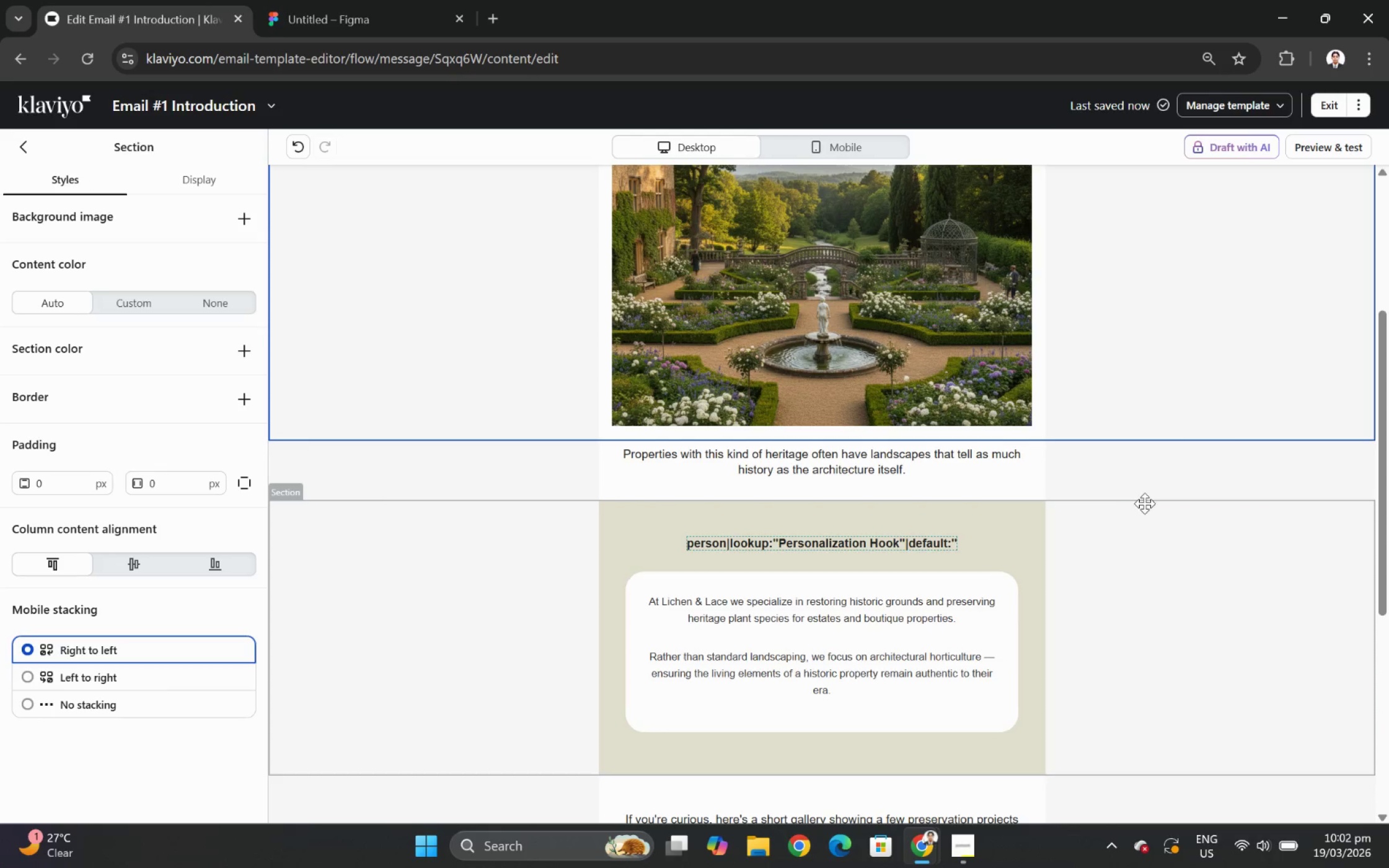 
wait(25.21)
 